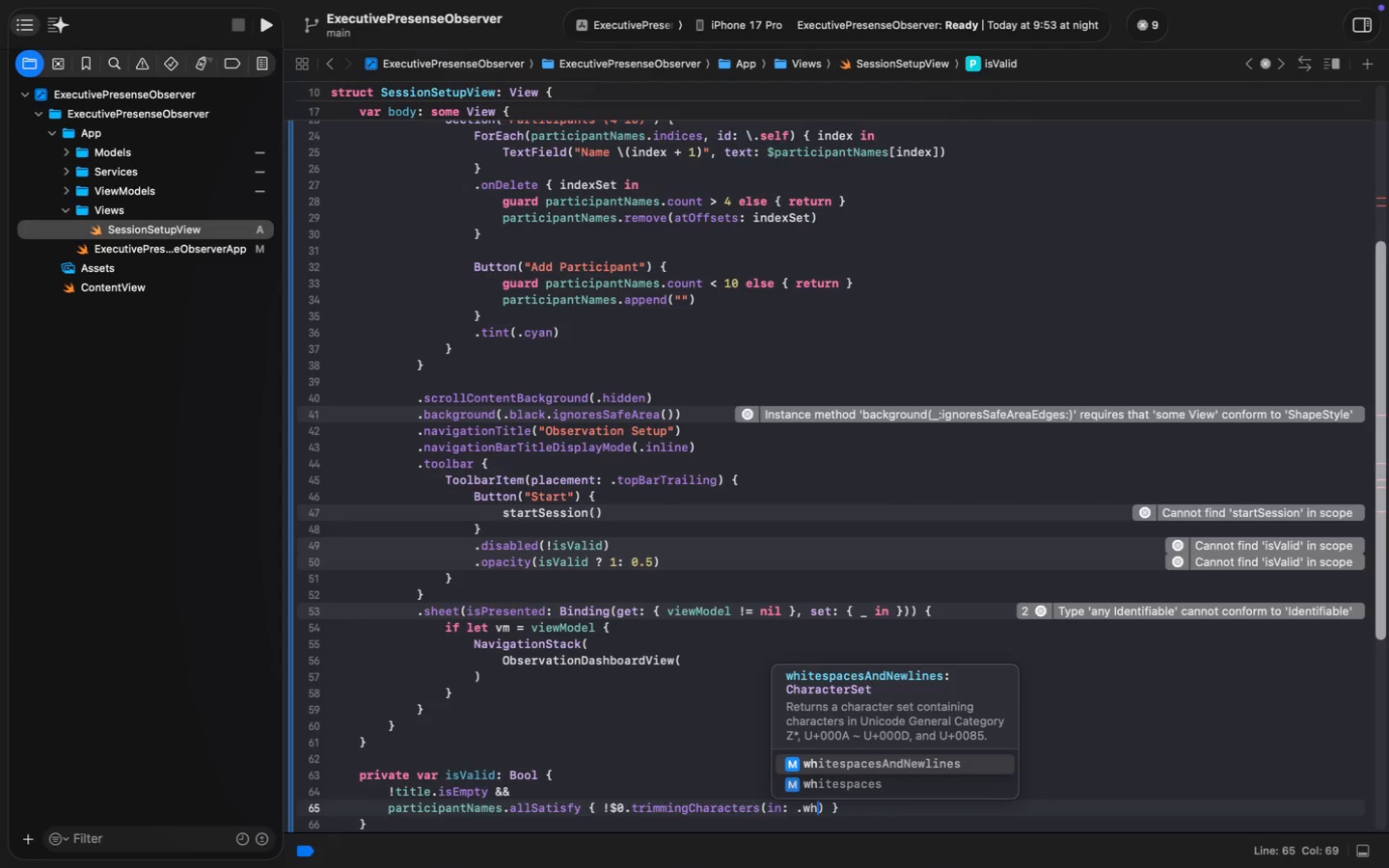 
key(Enter)
 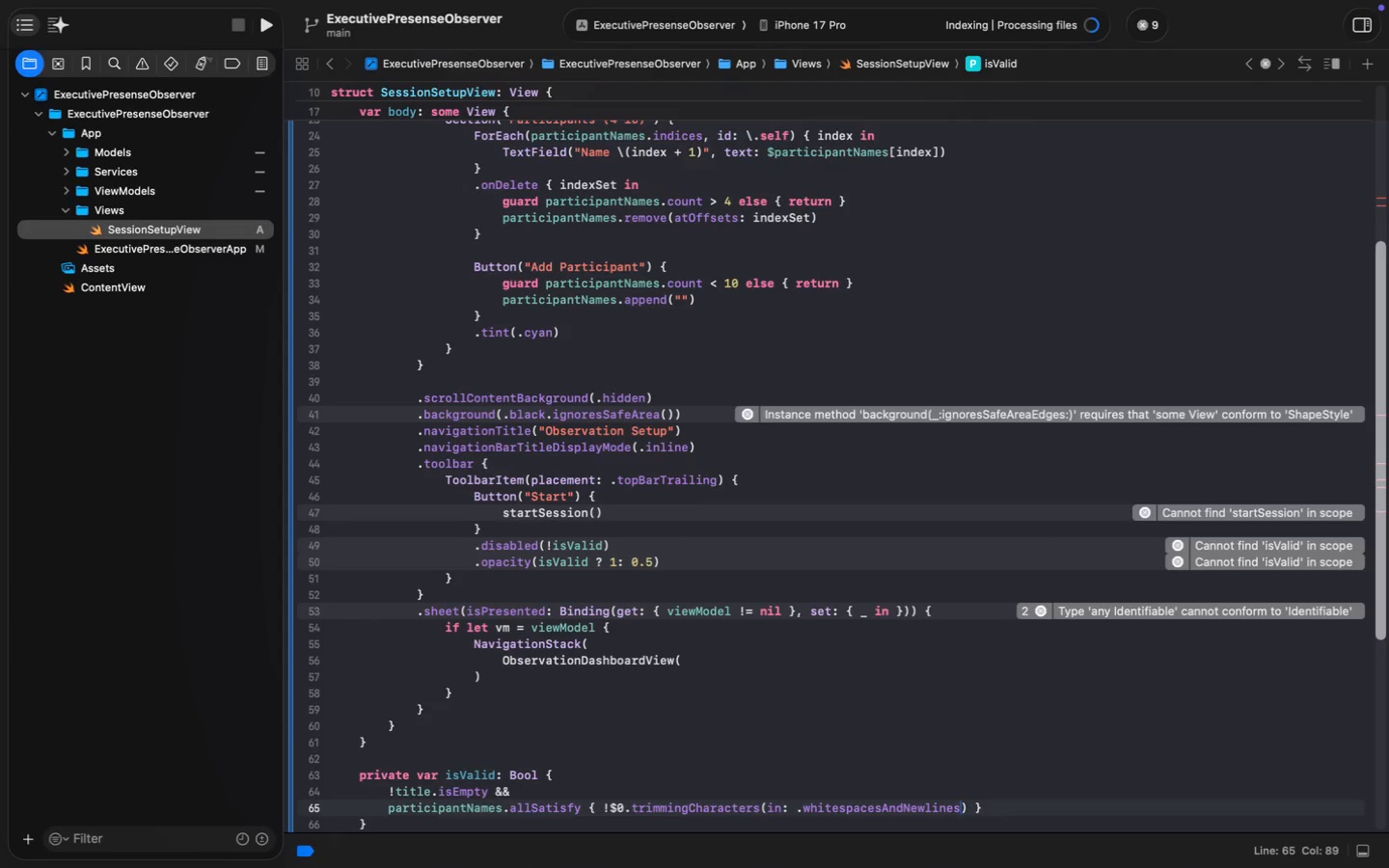 
wait(6.75)
 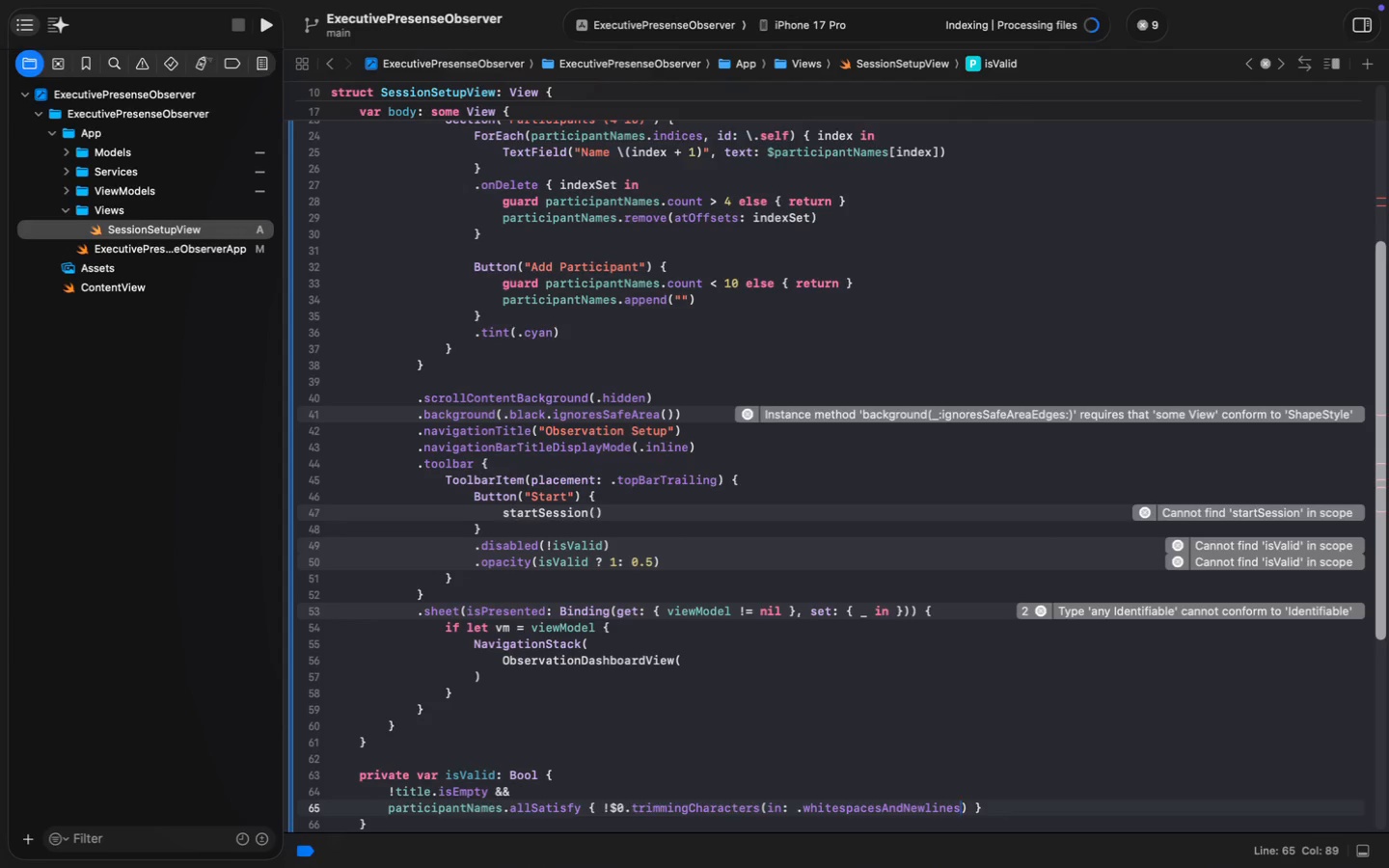 
key(Meta+ArrowRight)
 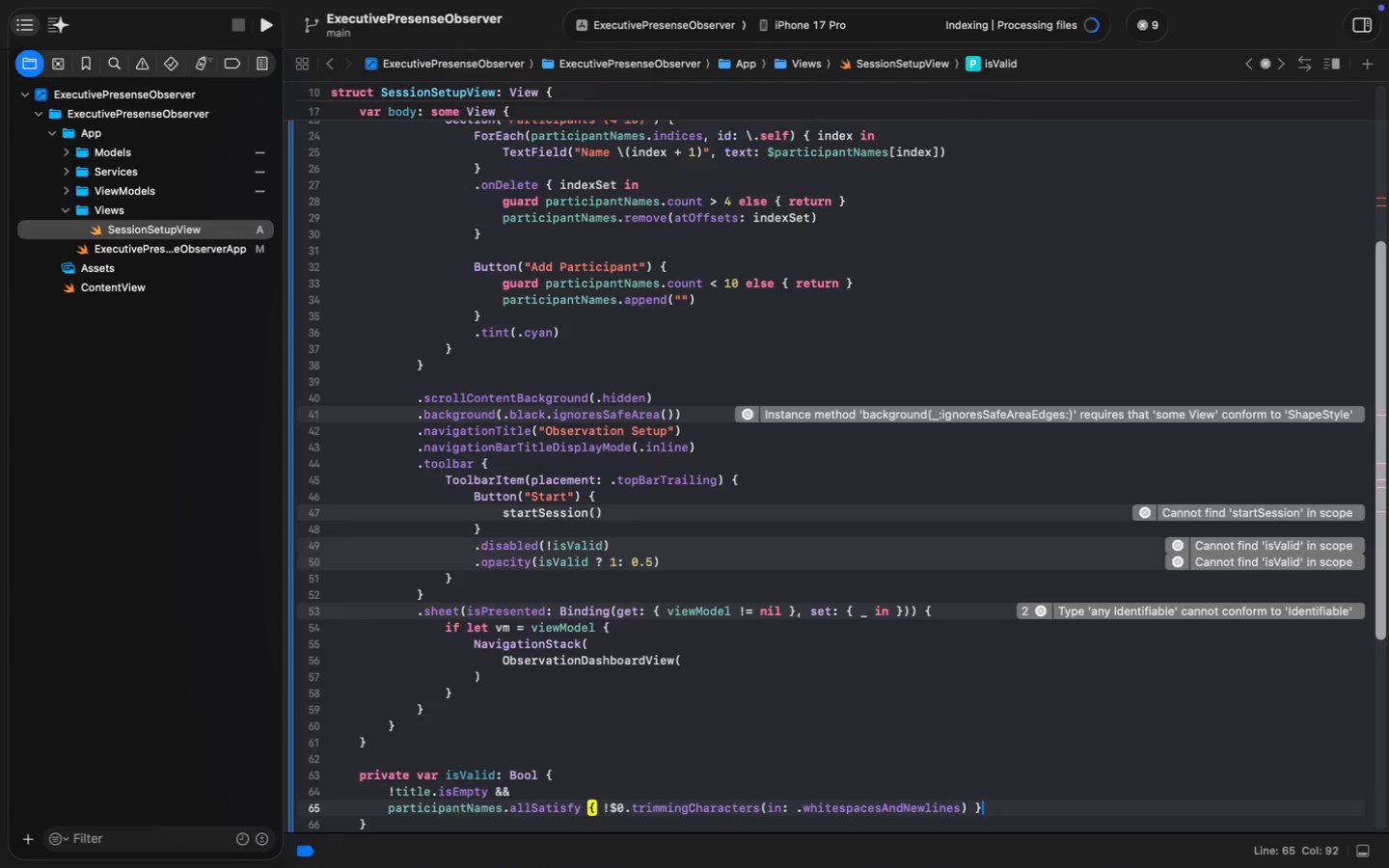 
scroll: coordinate [548, 652], scroll_direction: down, amount: 43.0
 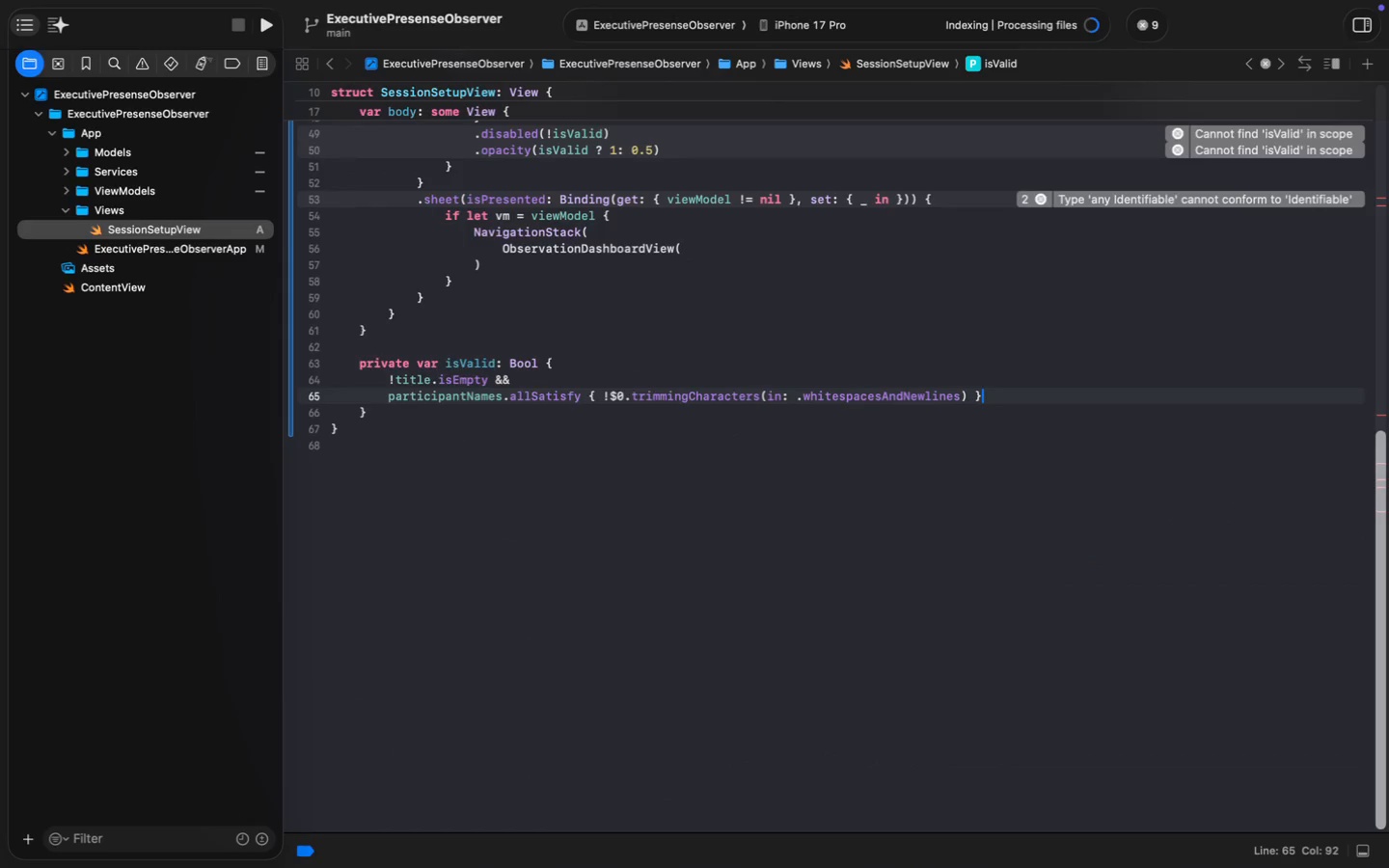 
key(Enter)
 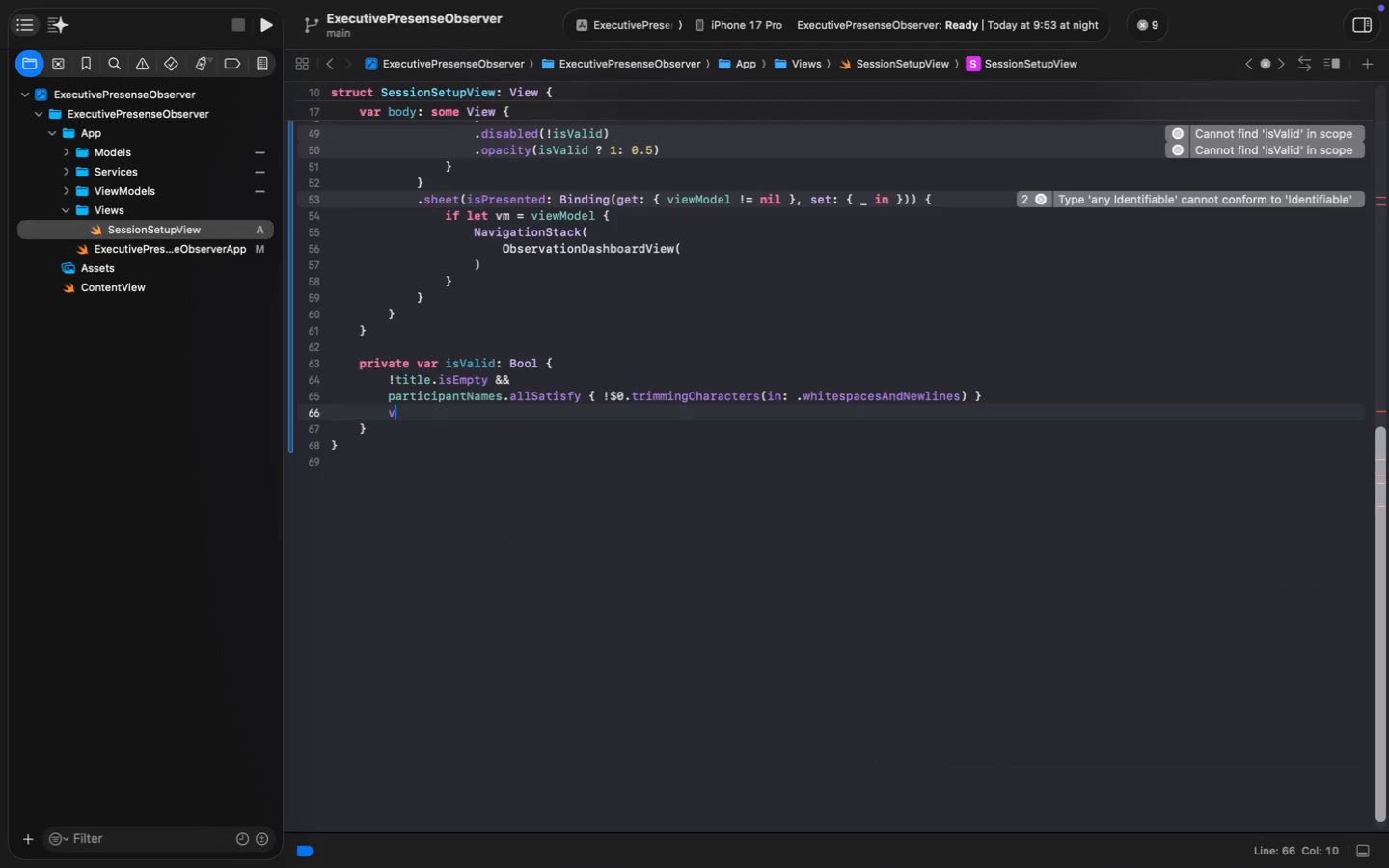 
type(viewMo)
 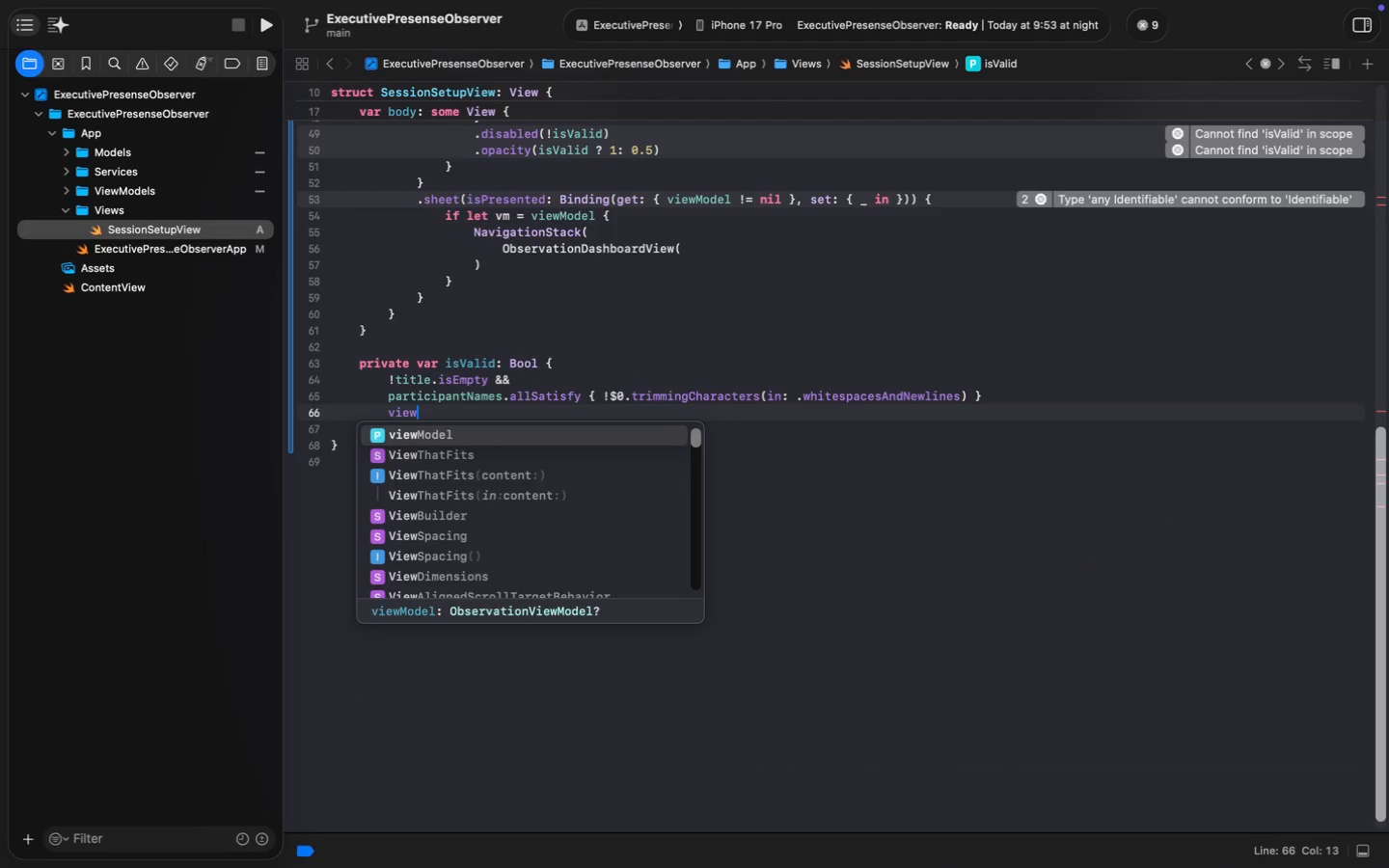 
key(Enter)
 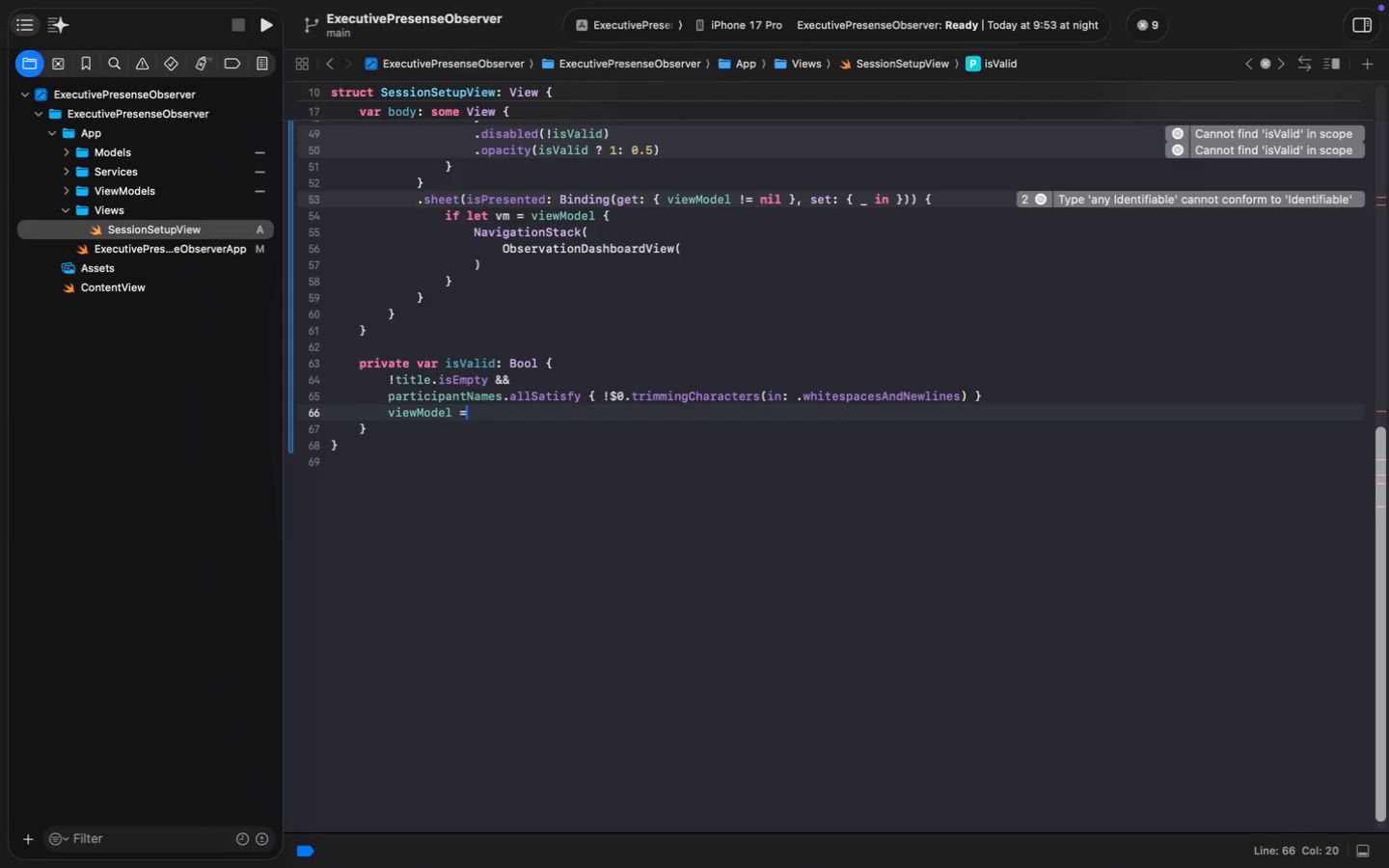 
type( =o)
key(Backspace)
type( Obser)
 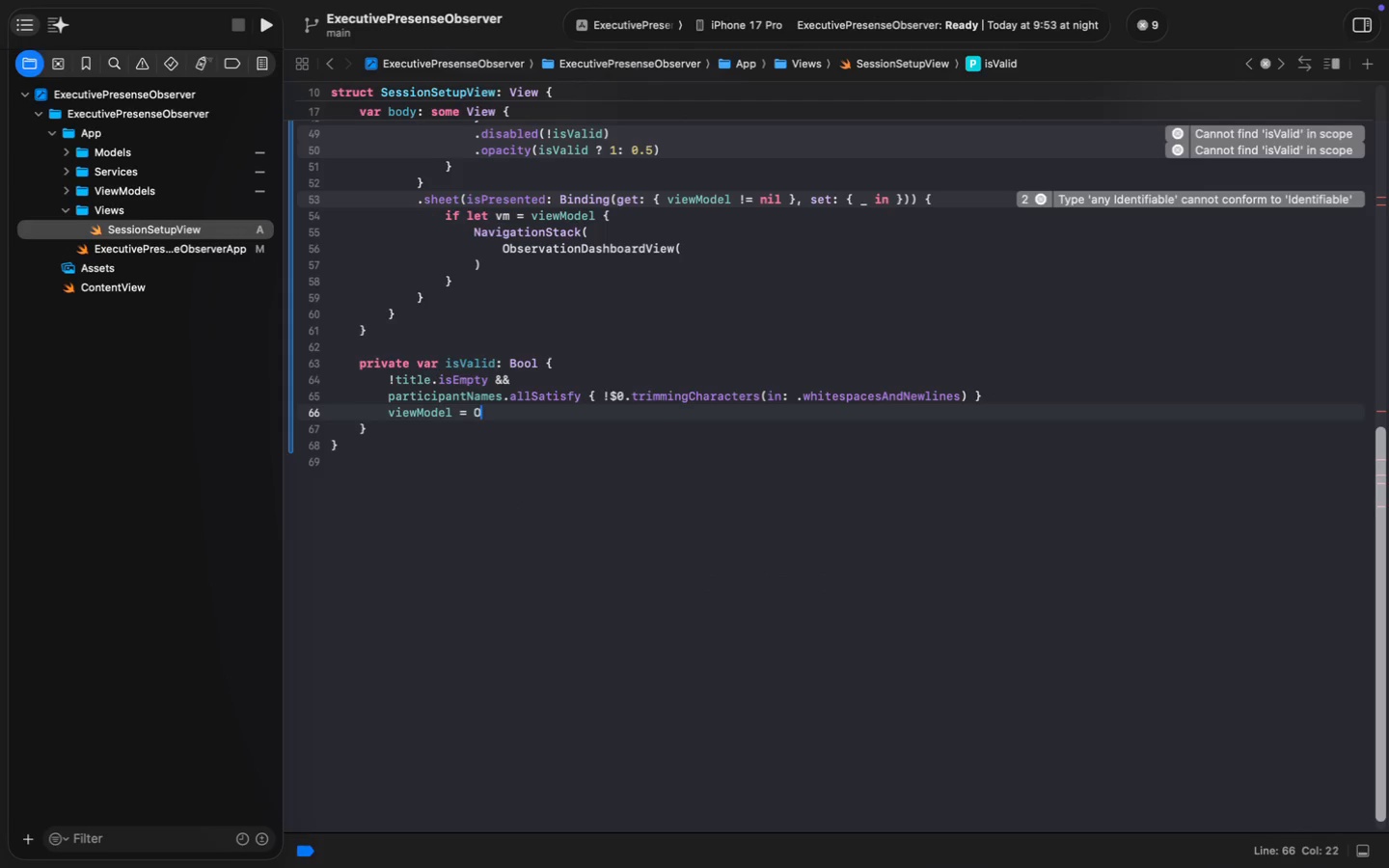 
key(Enter)
 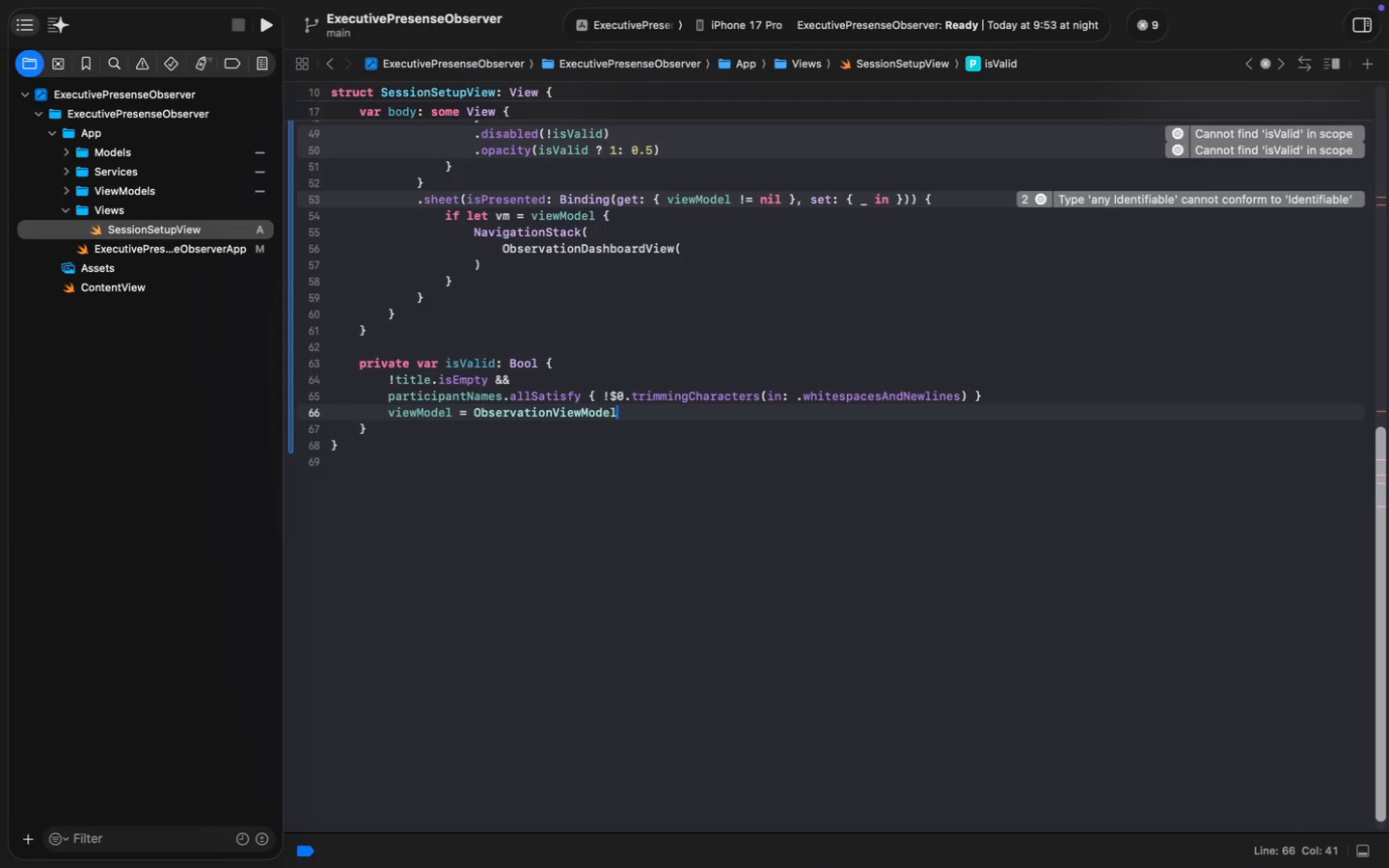 
type((title)
key(Tab)
type(title)
 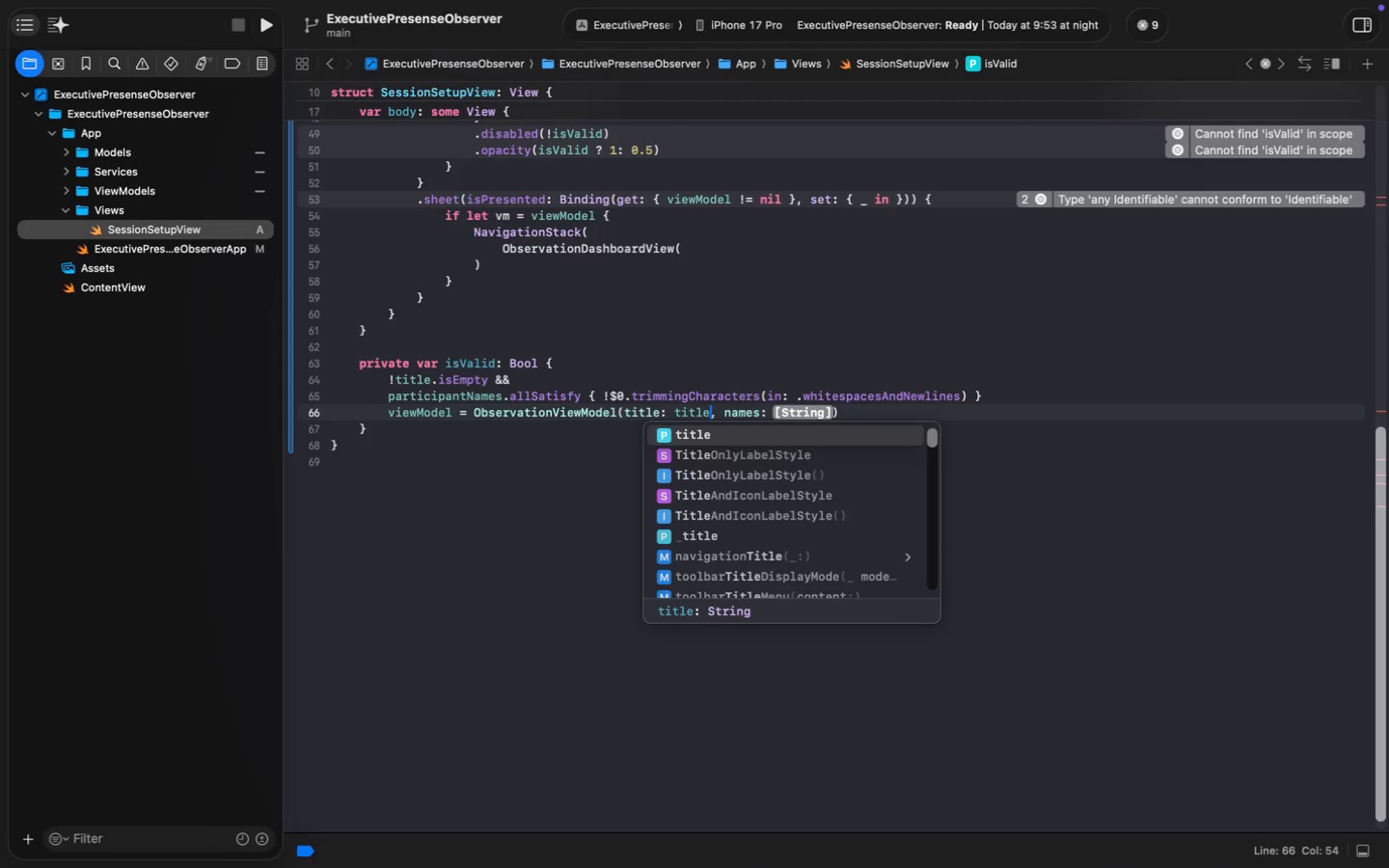 
key(Enter)
 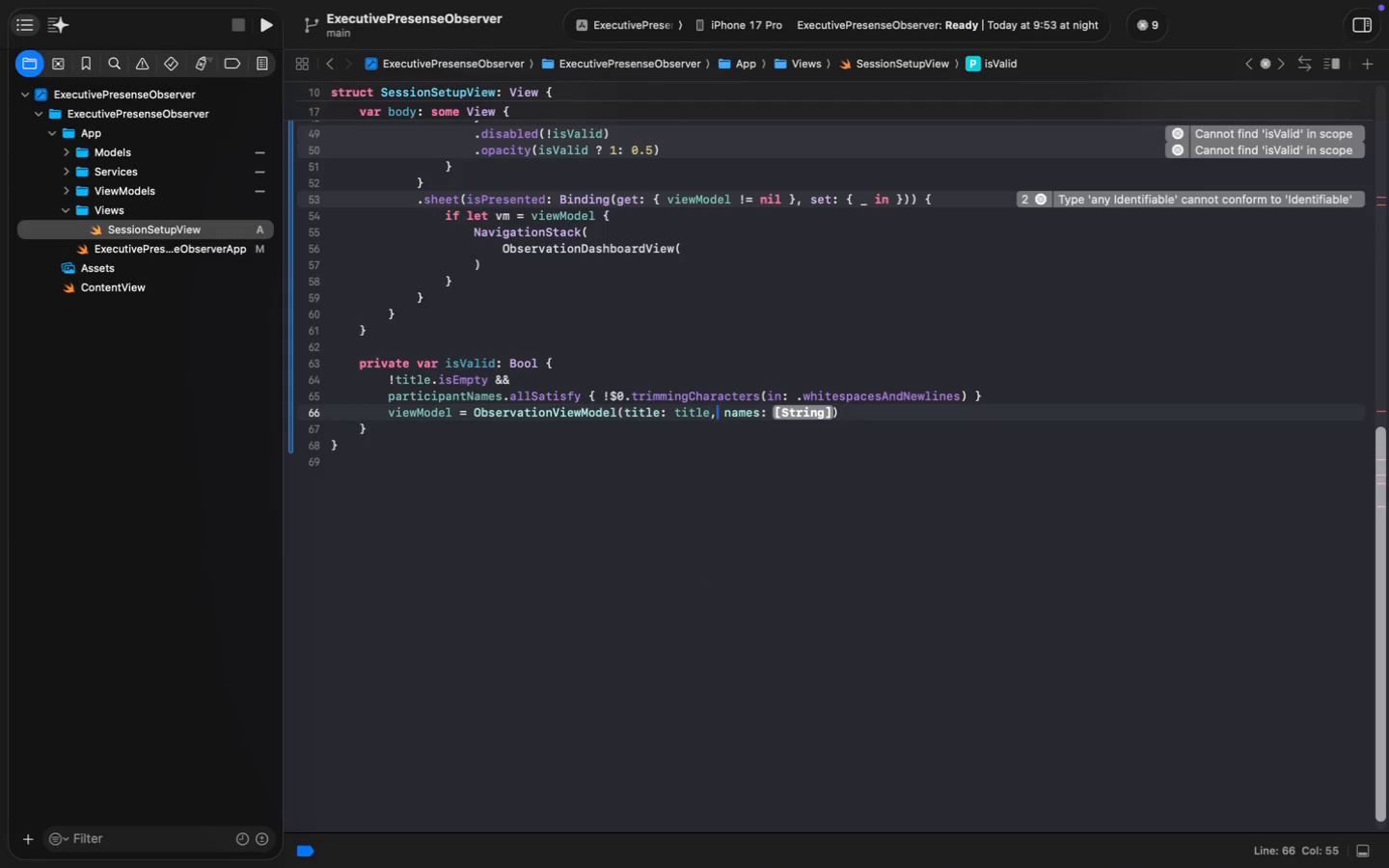 
key(ArrowRight)
 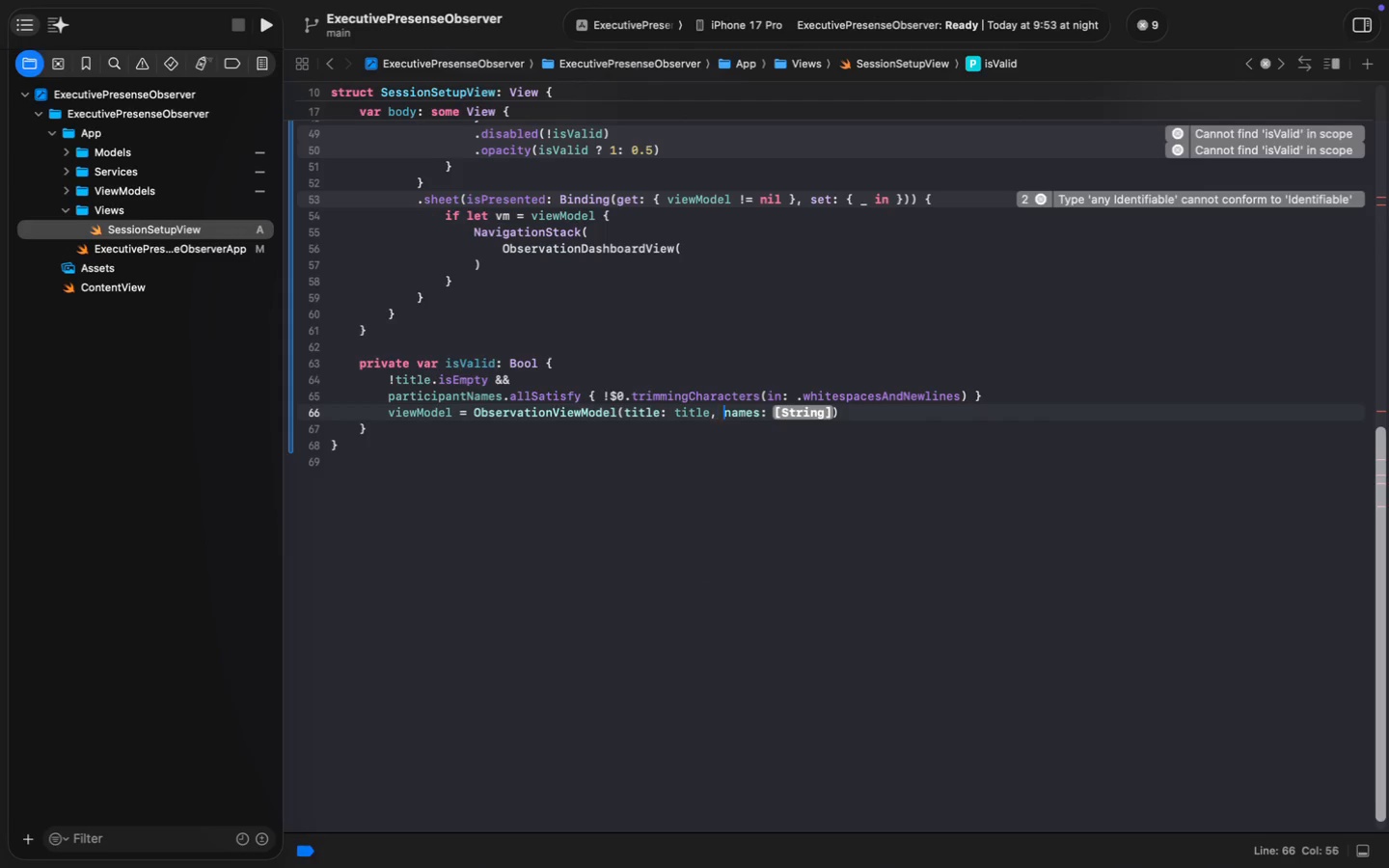 
key(ArrowRight)
 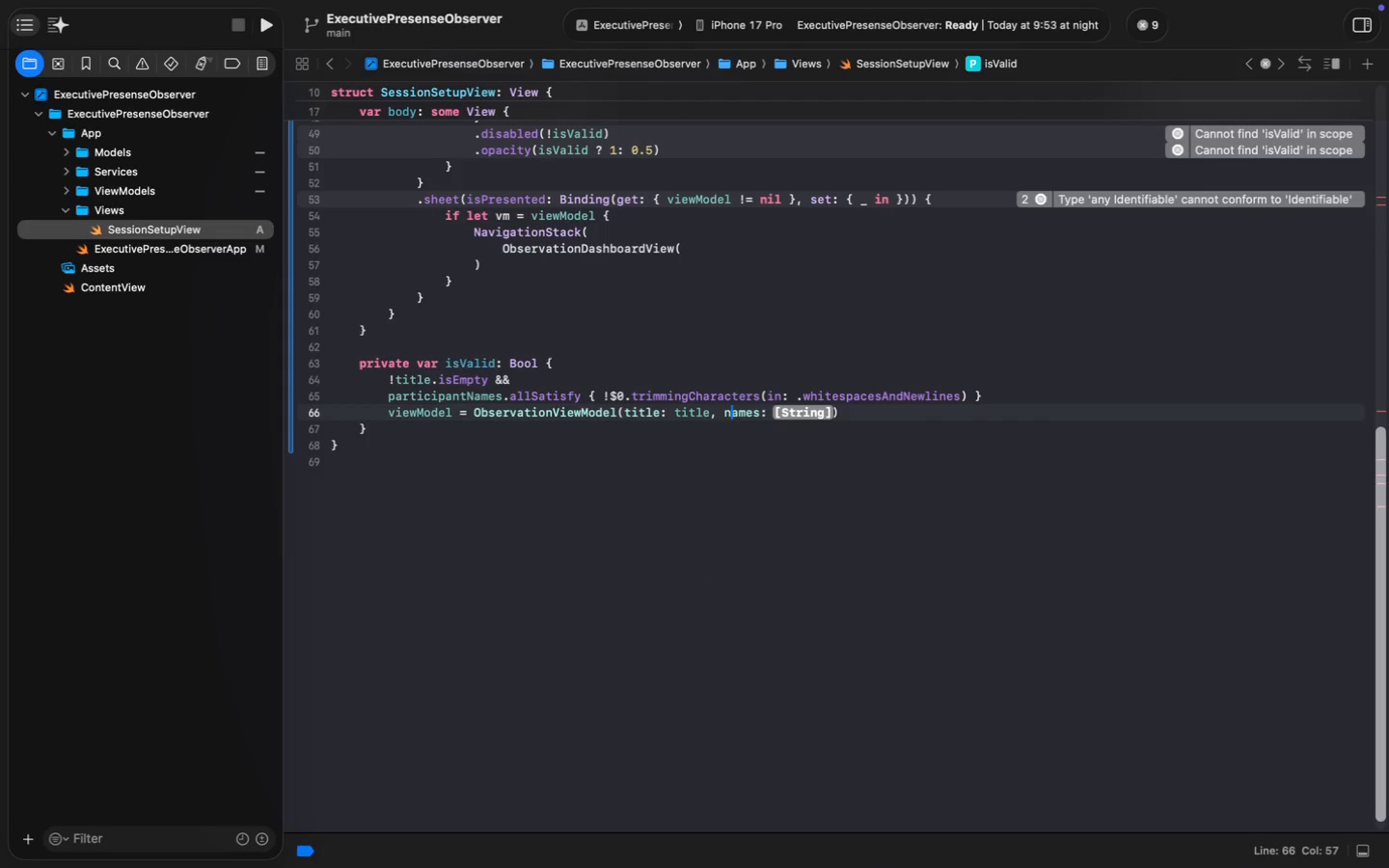 
key(ArrowRight)
 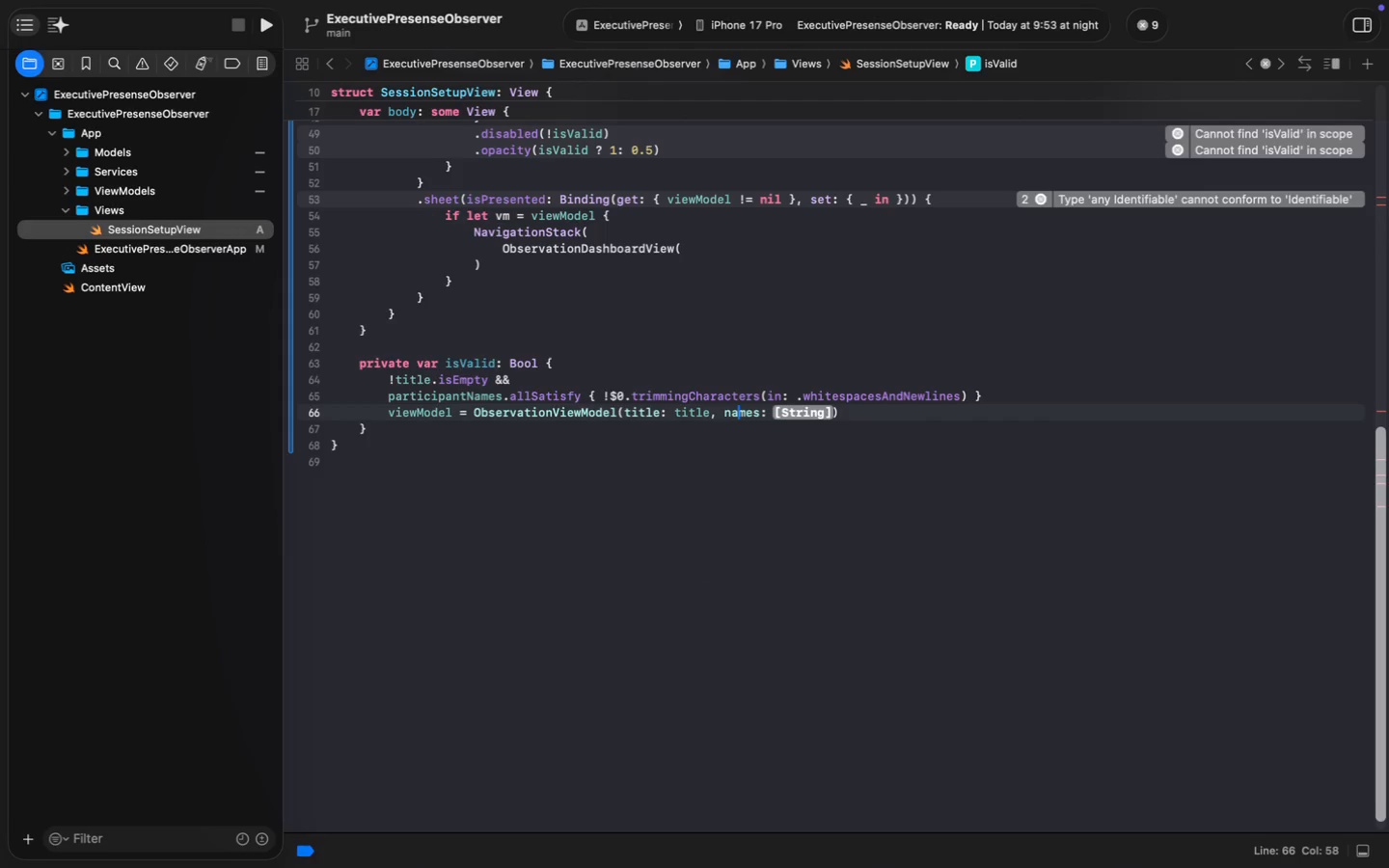 
key(ArrowRight)
 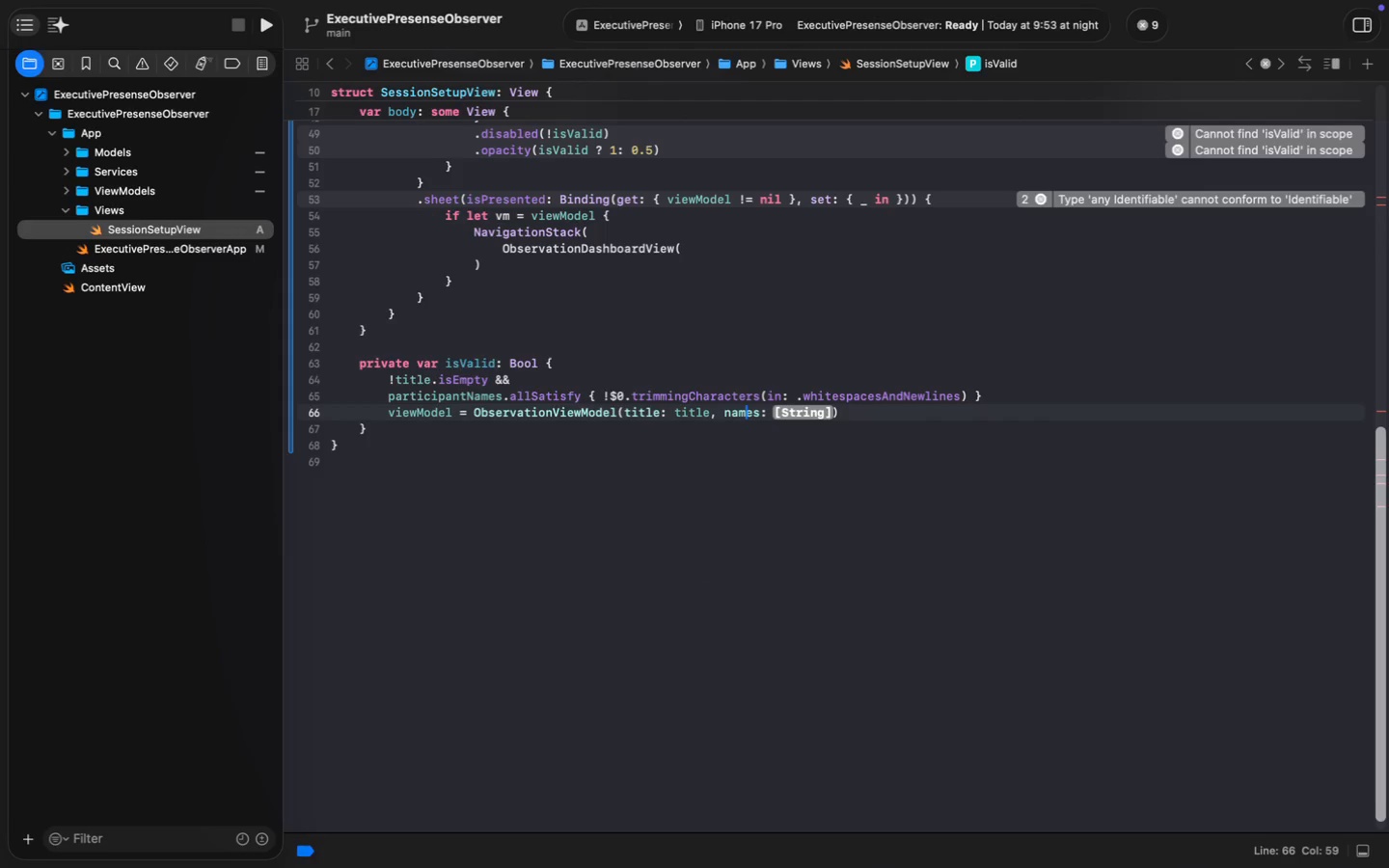 
key(ArrowRight)
 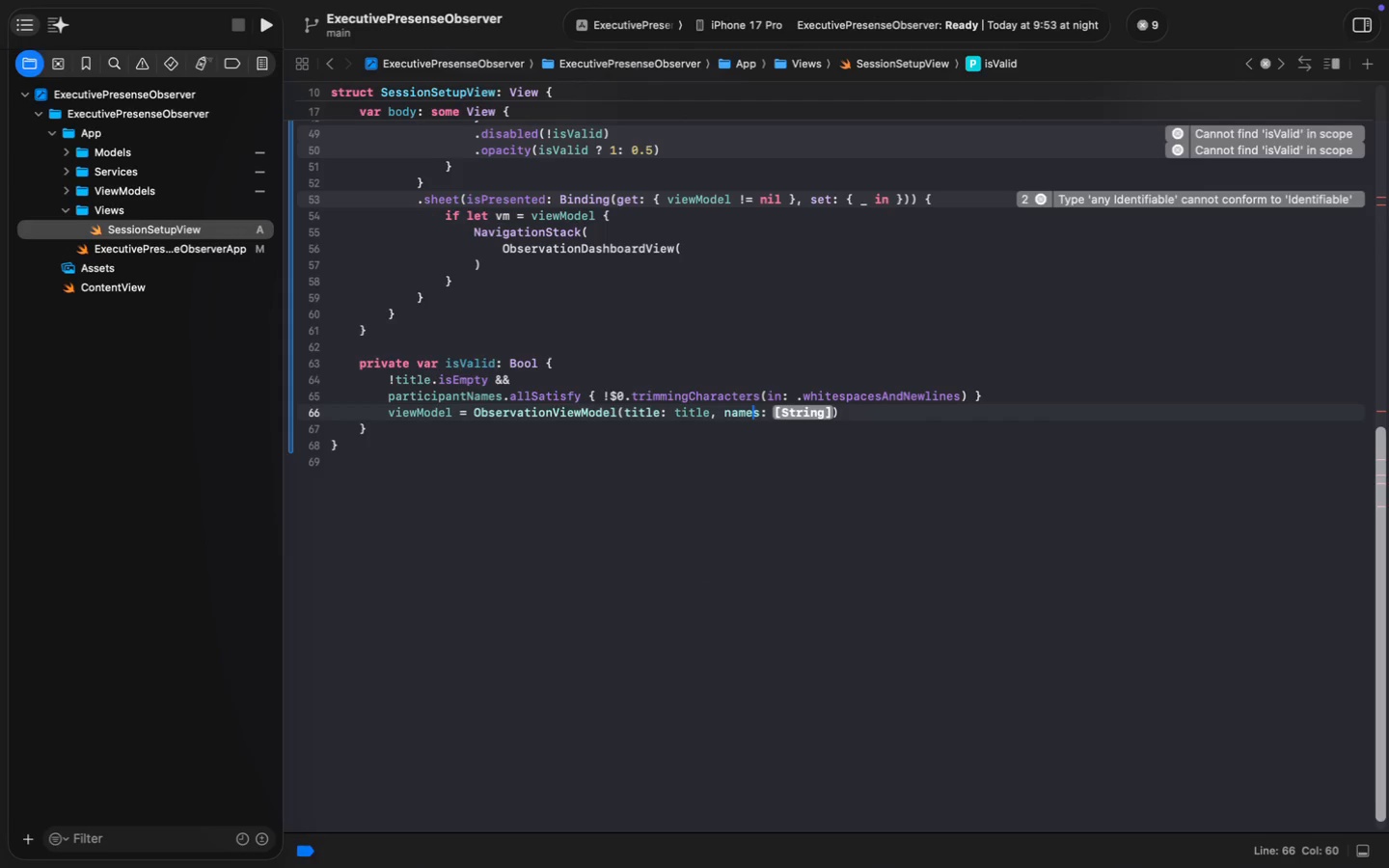 
key(ArrowRight)
 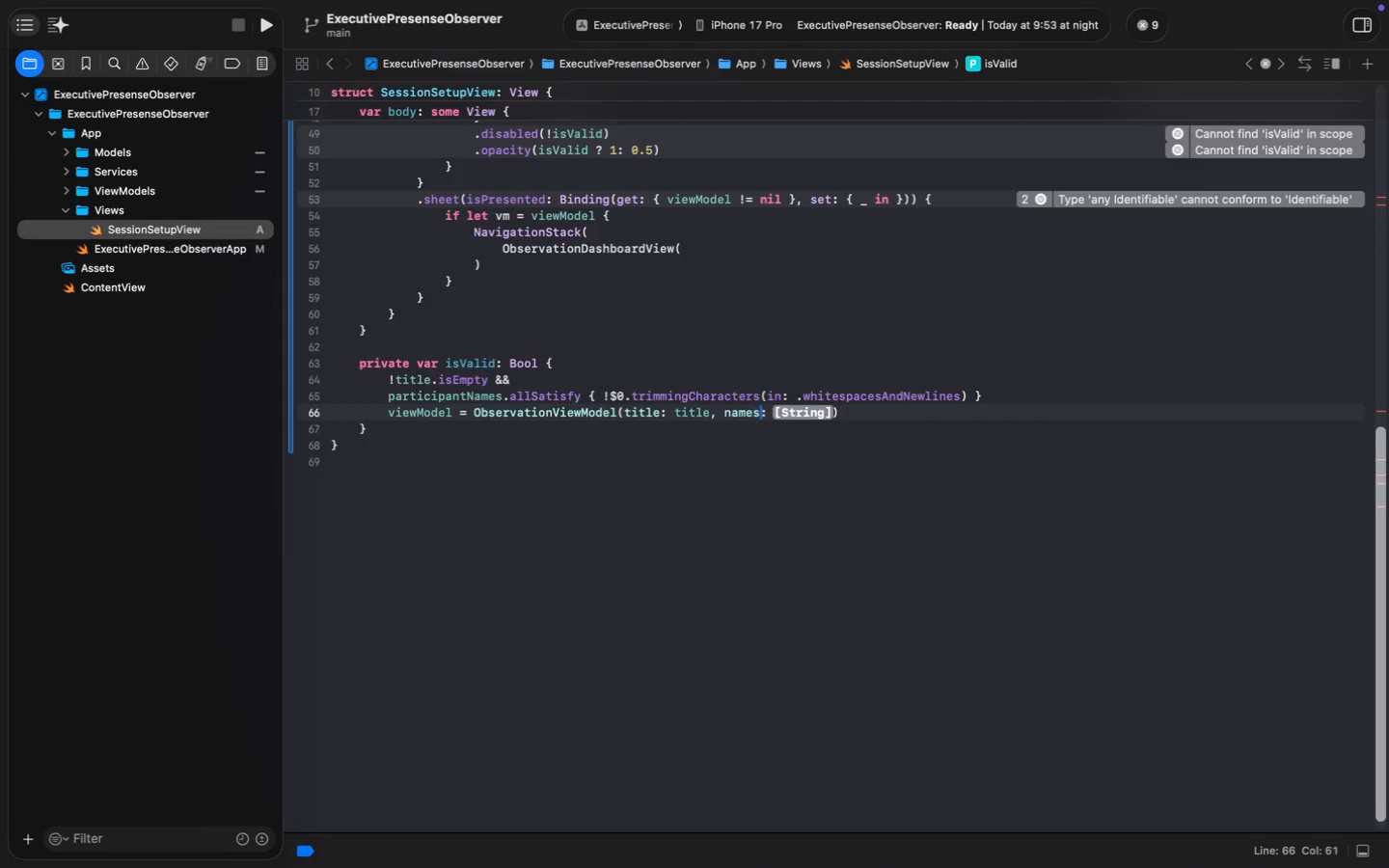 
key(ArrowRight)
 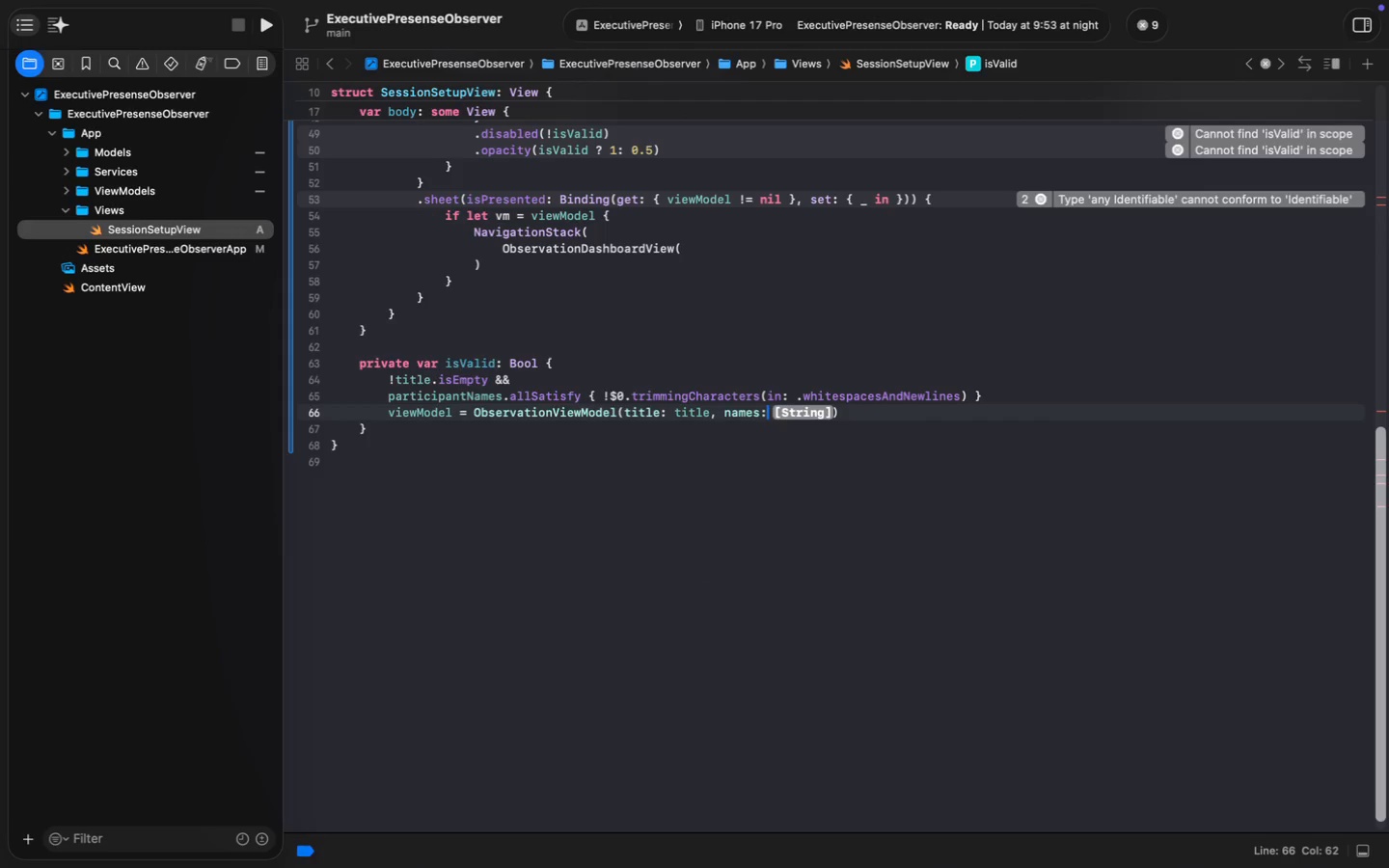 
key(ArrowRight)
 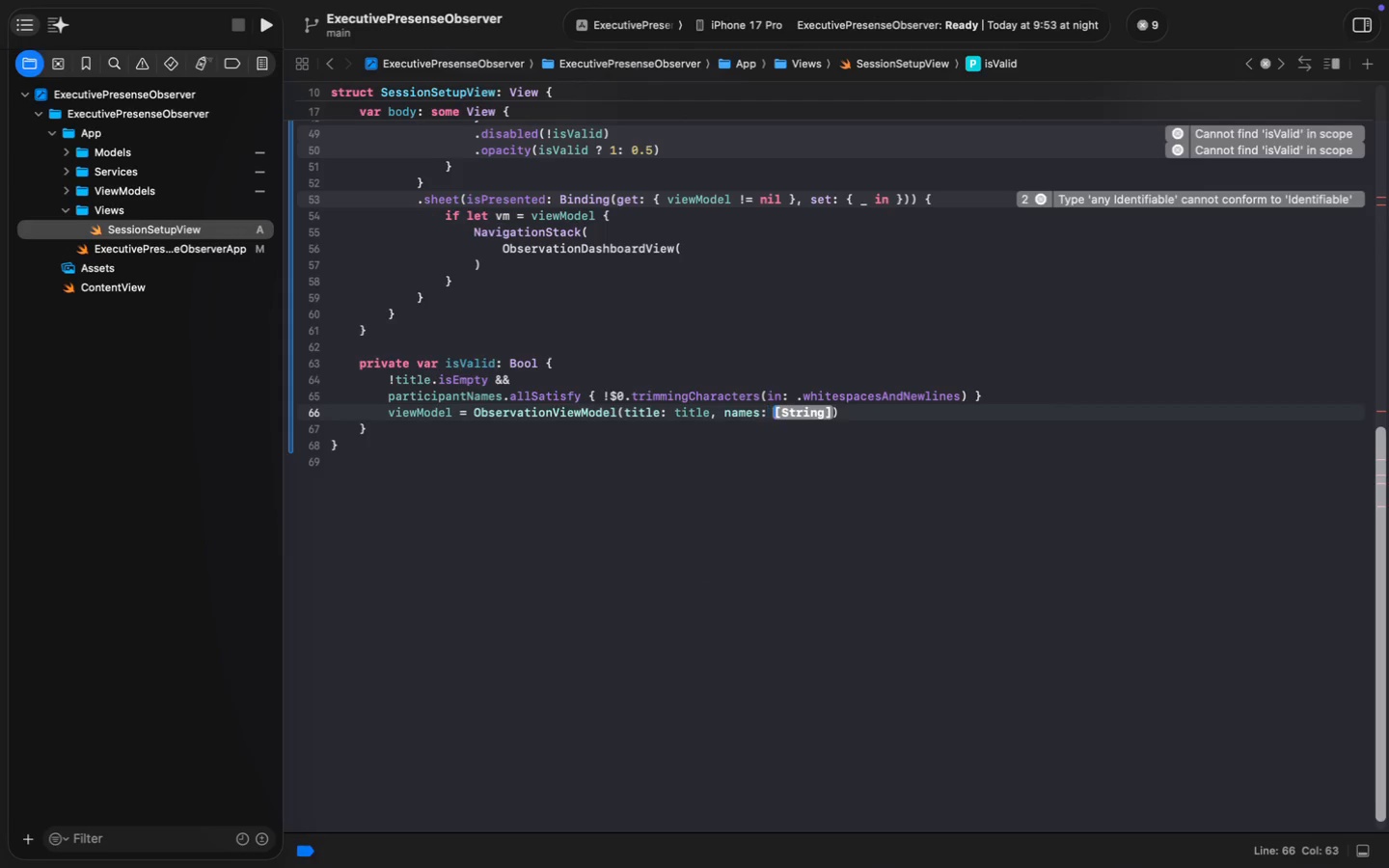 
key(ArrowRight)
 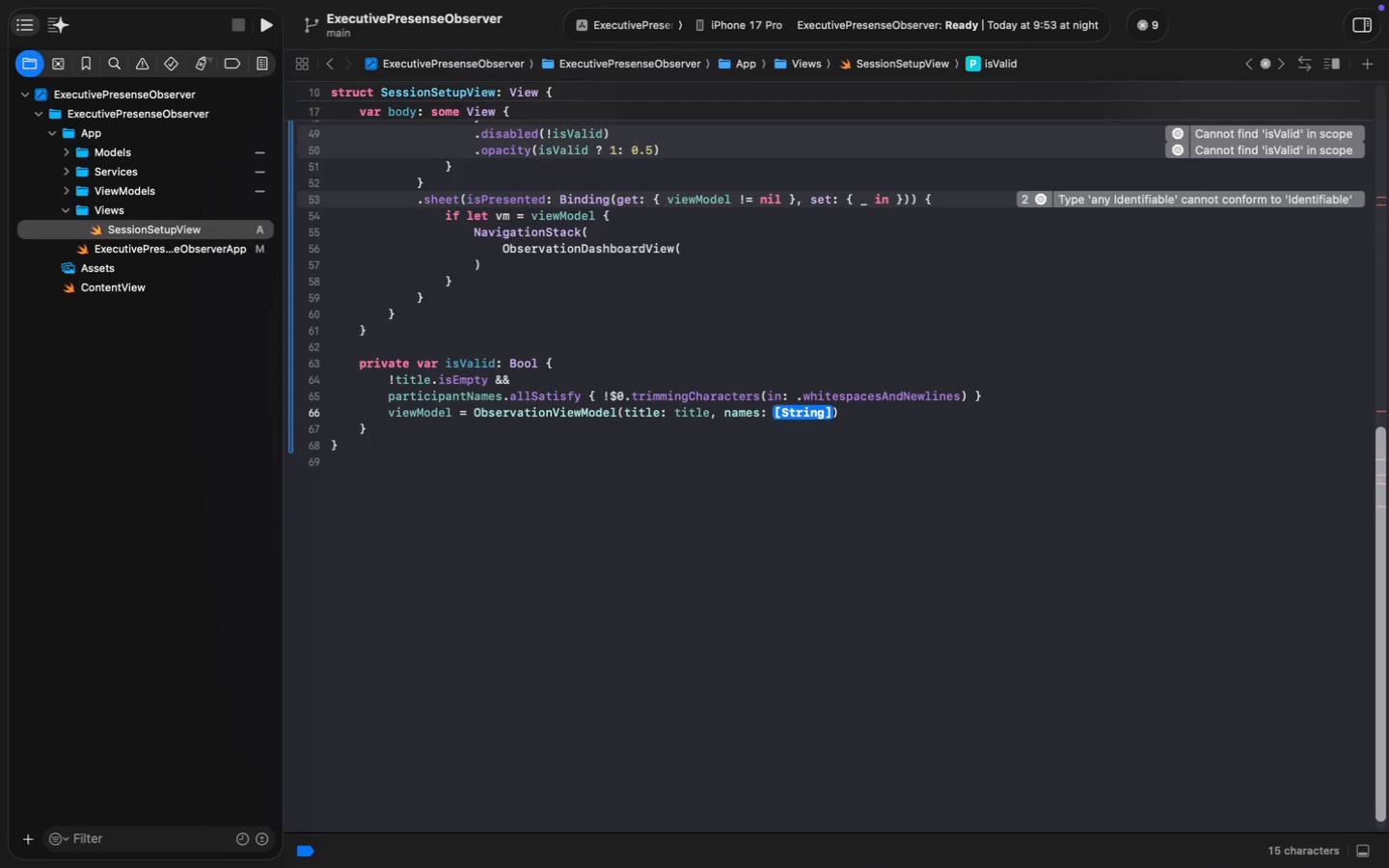 
key(ArrowRight)
 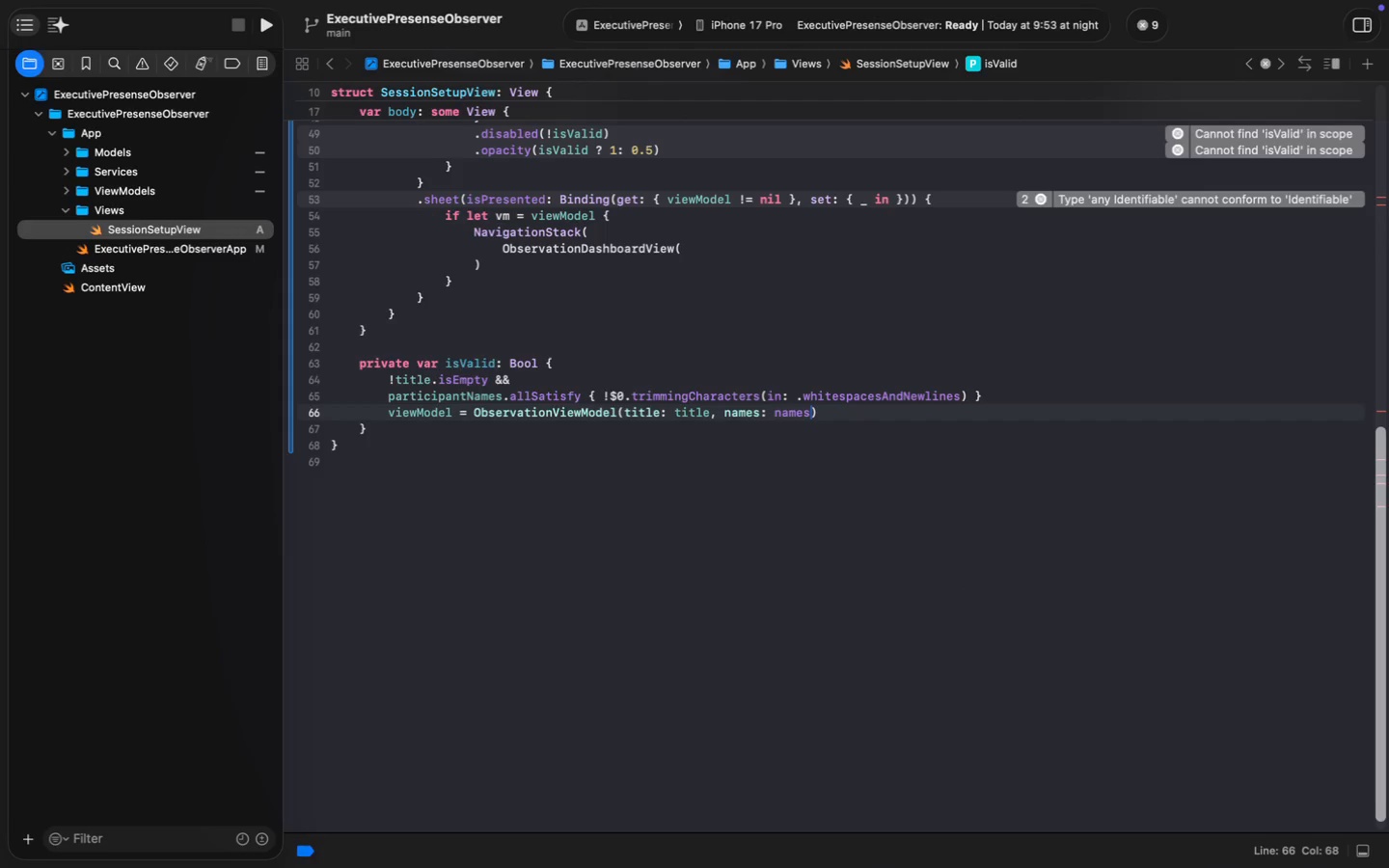 
type(names)
key(Escape)
 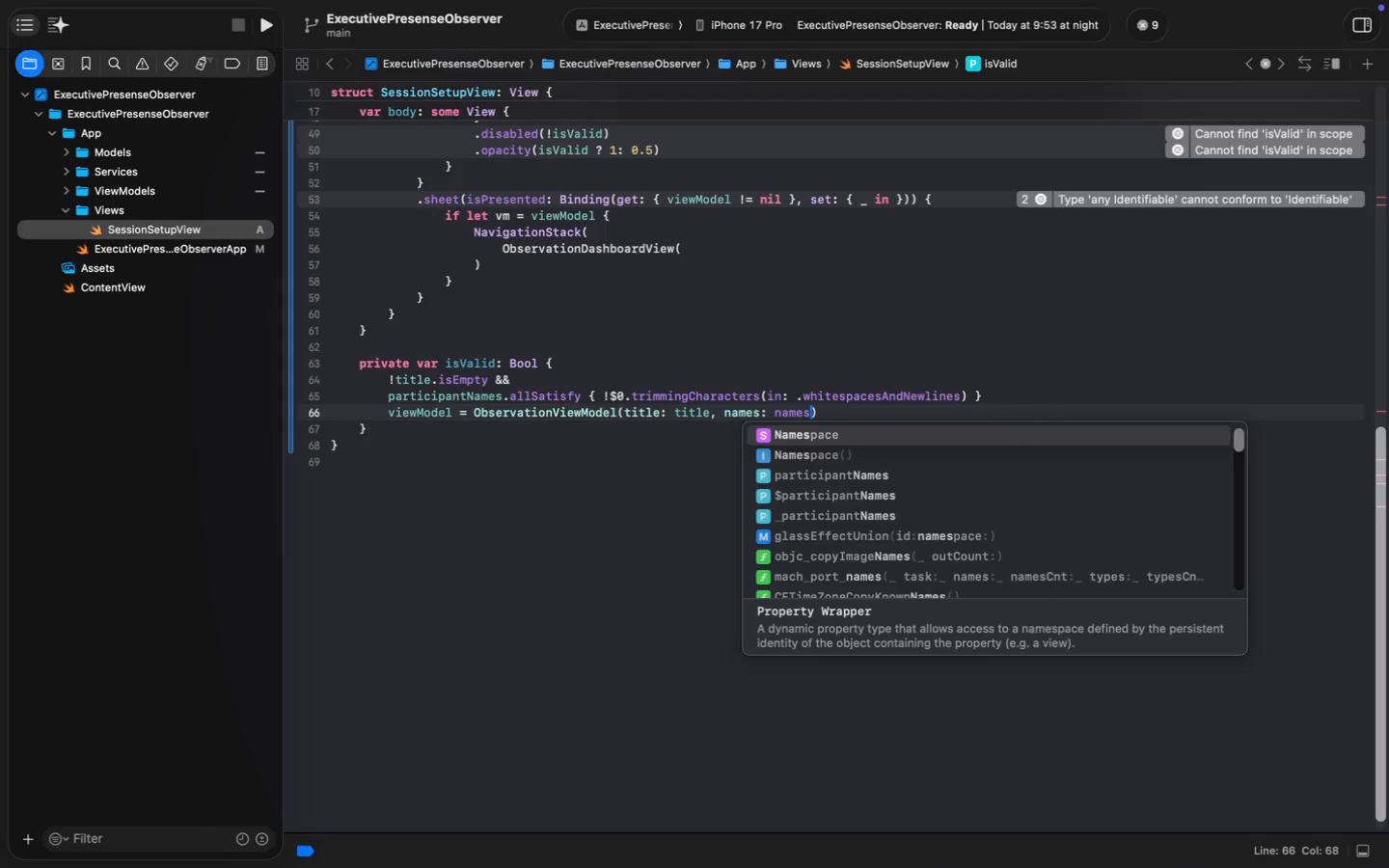 
key(ArrowDown)
 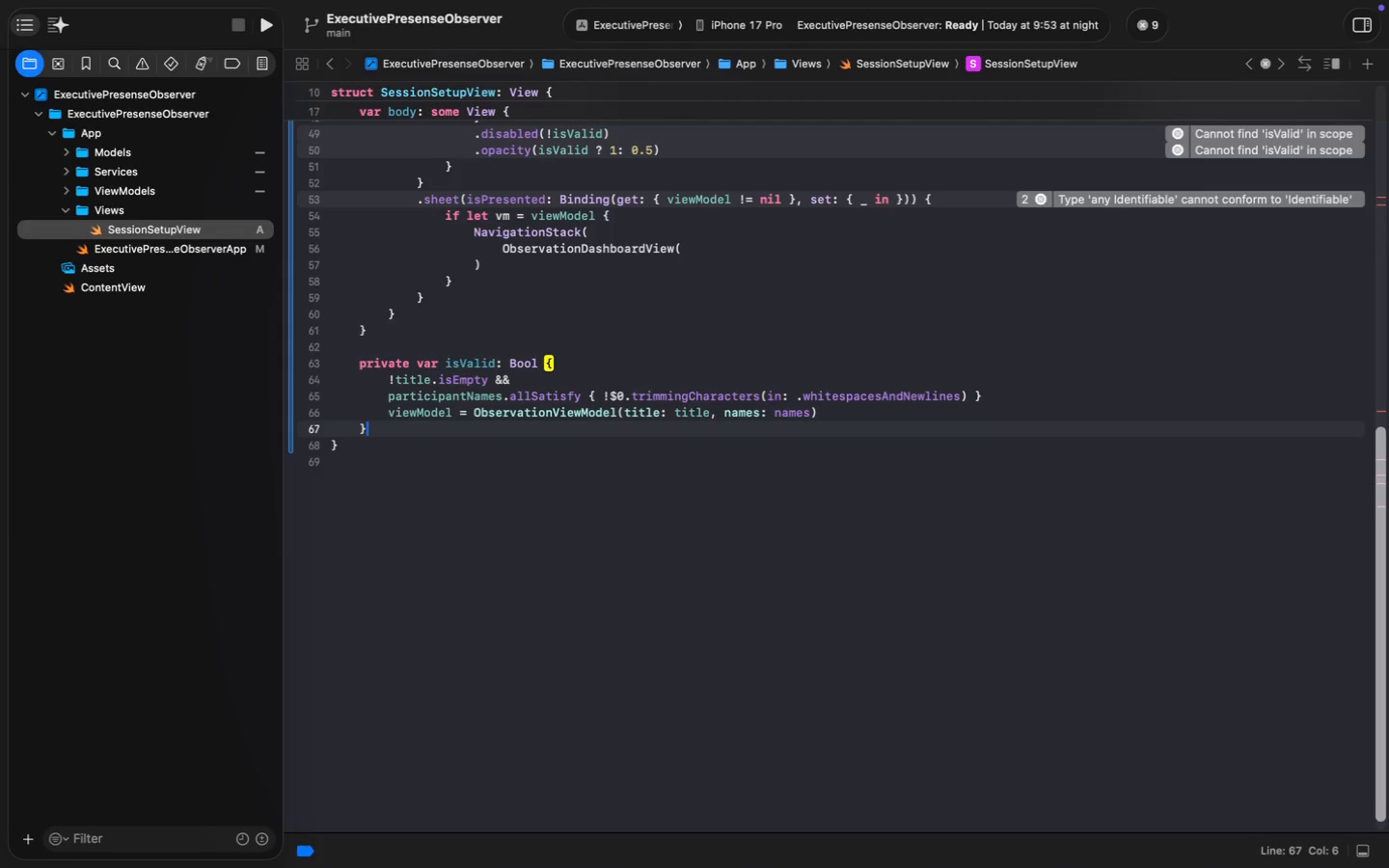 
key(ArrowDown)
 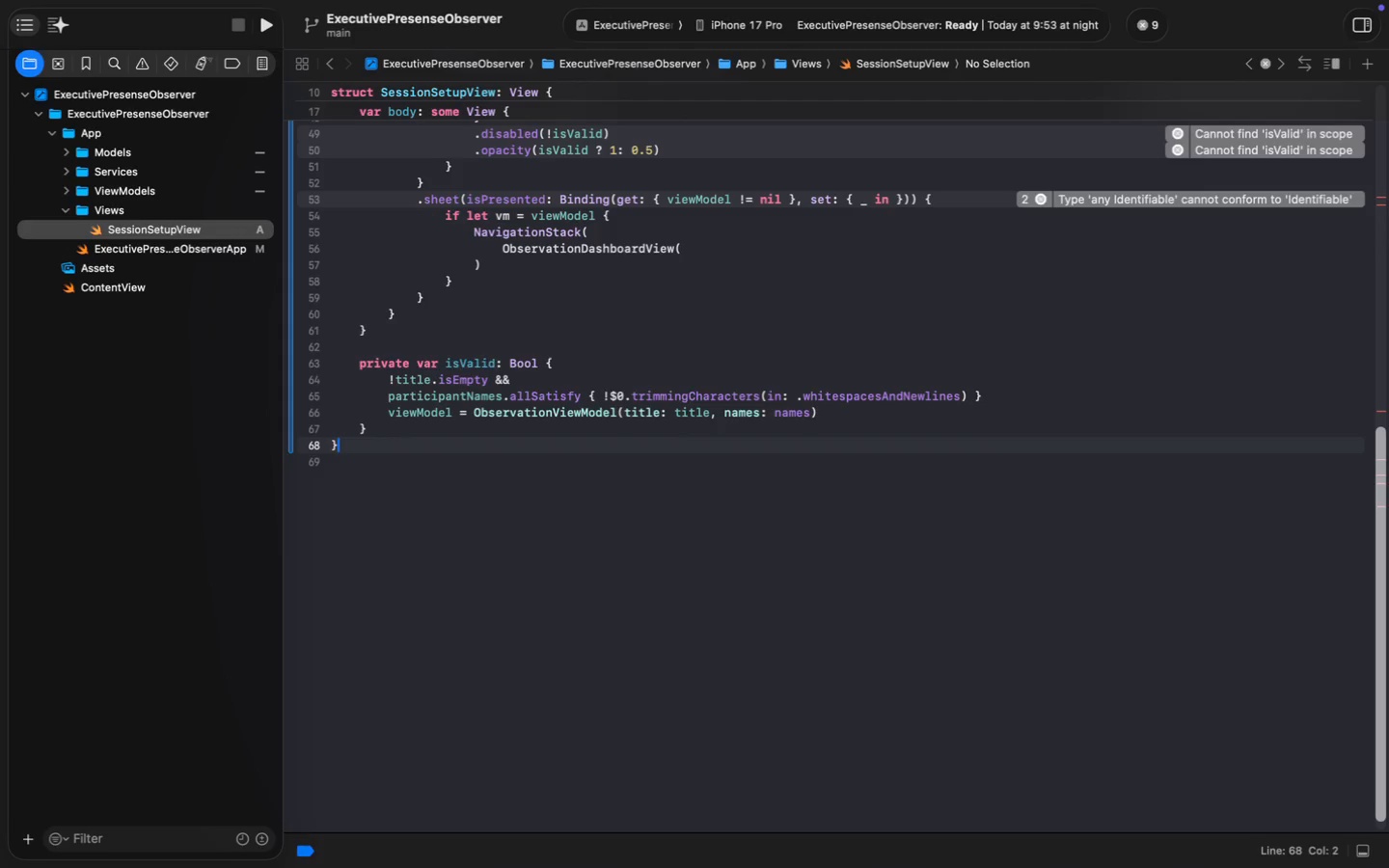 
key(Enter)
 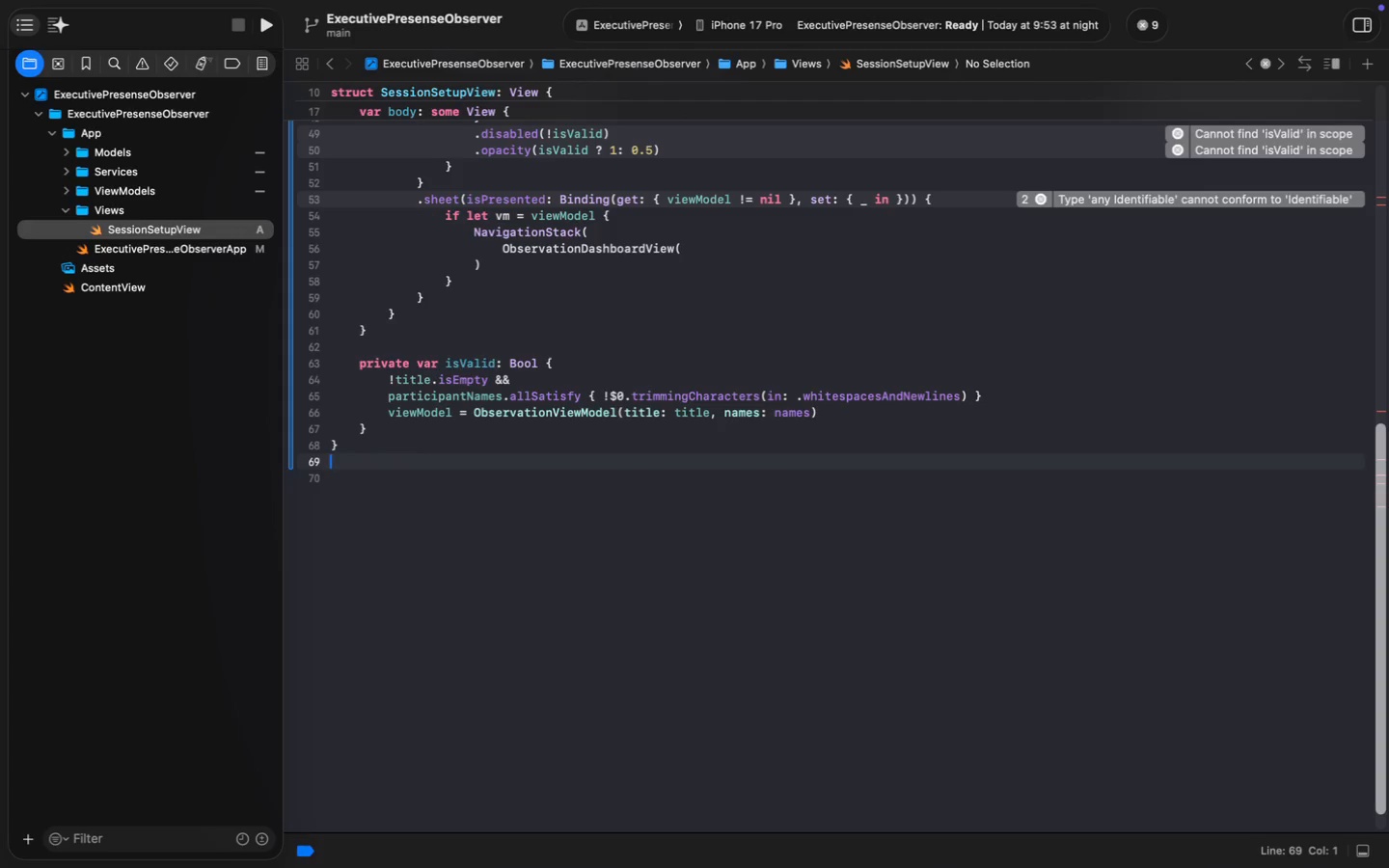 
key(Enter)
 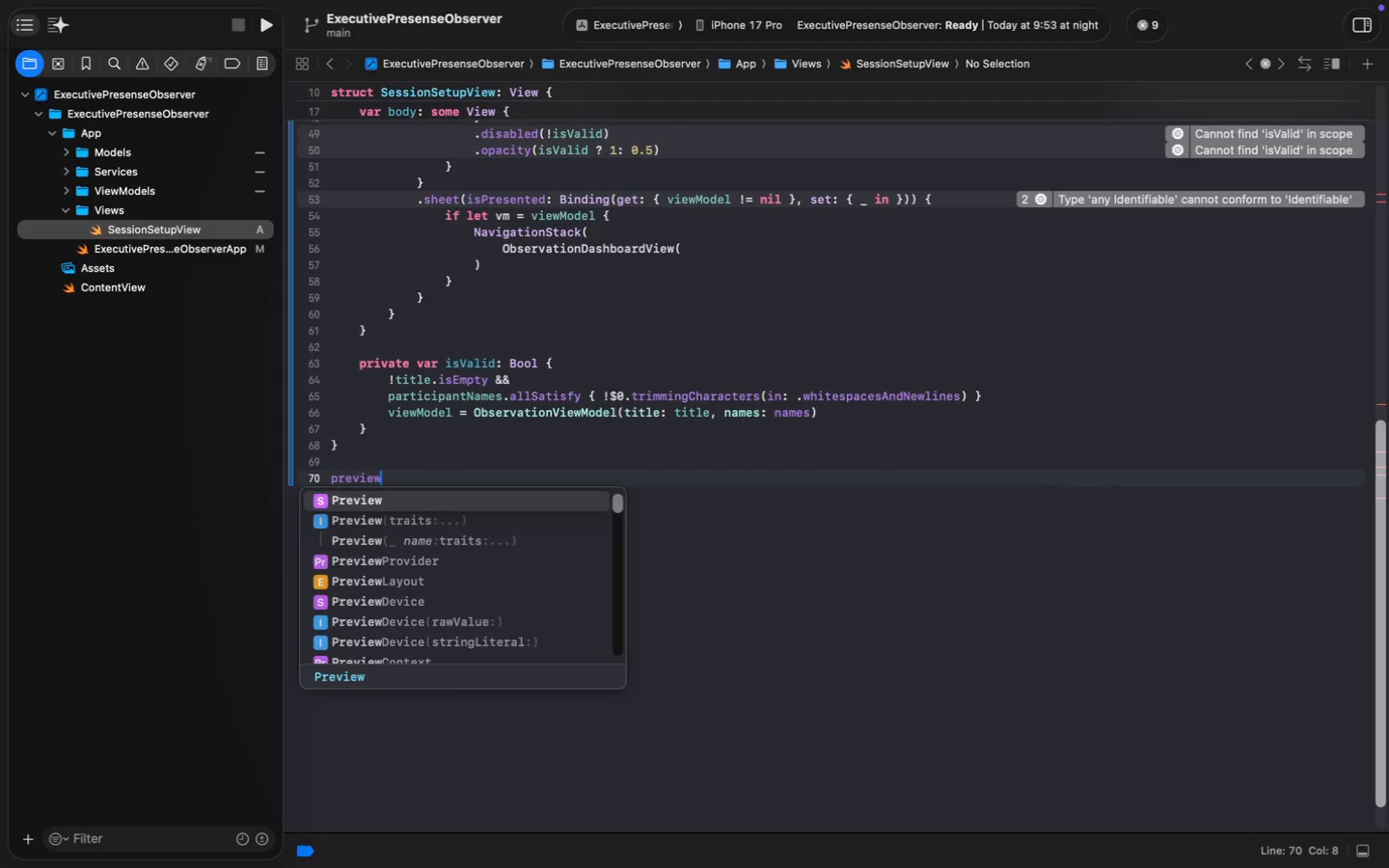 
type(preview)
 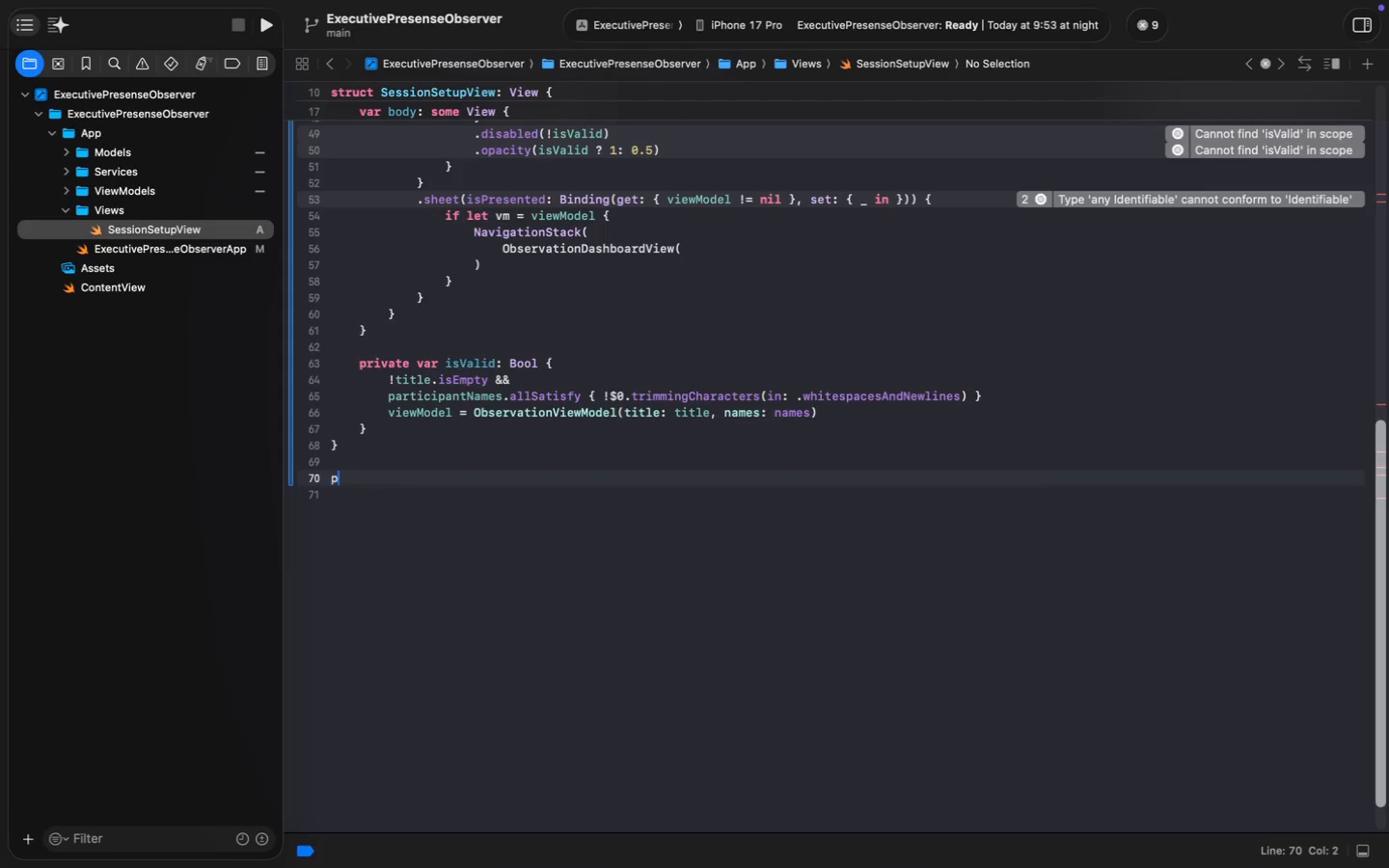 
key(Enter)
 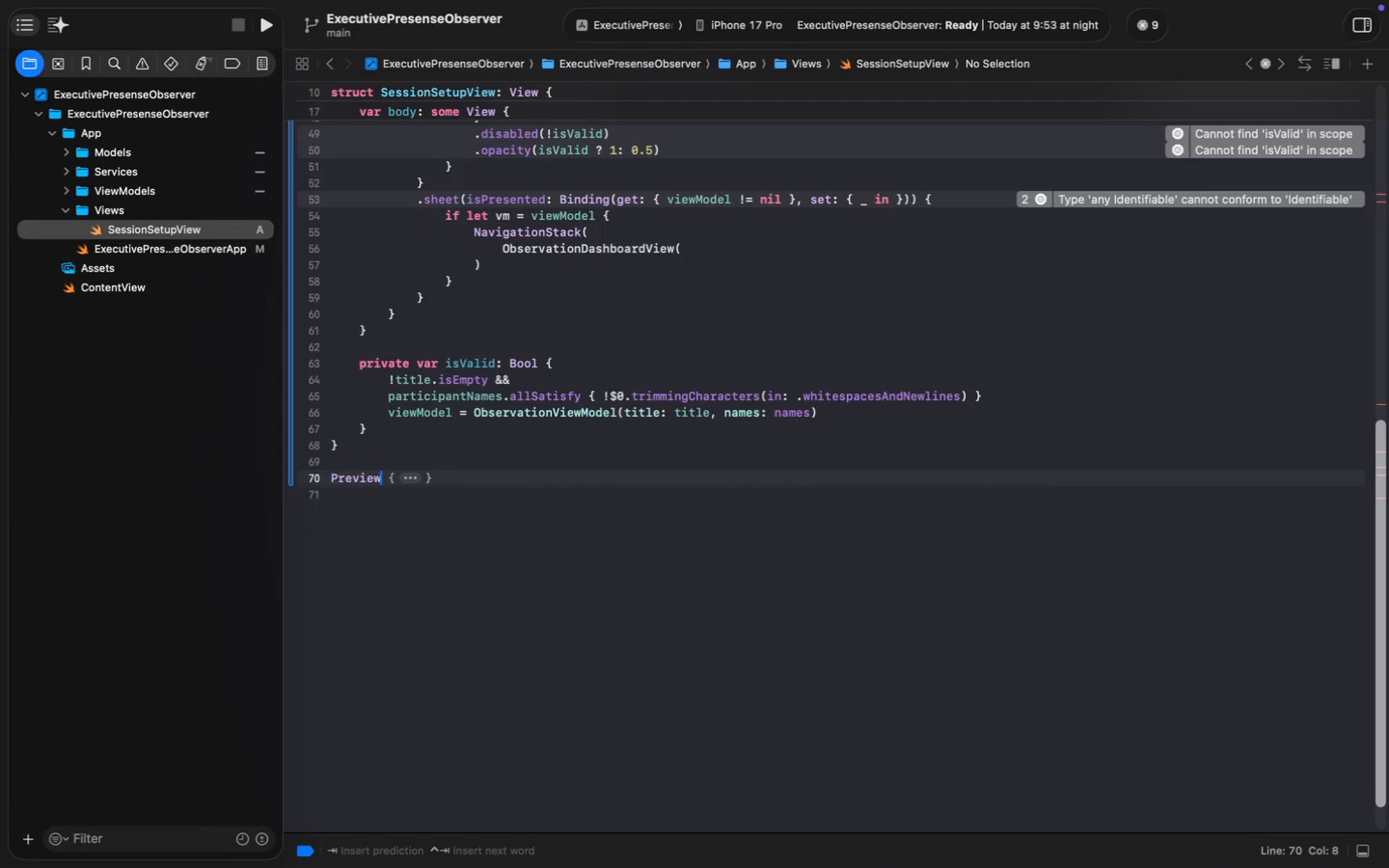 
key(Meta+ArrowLeft)
 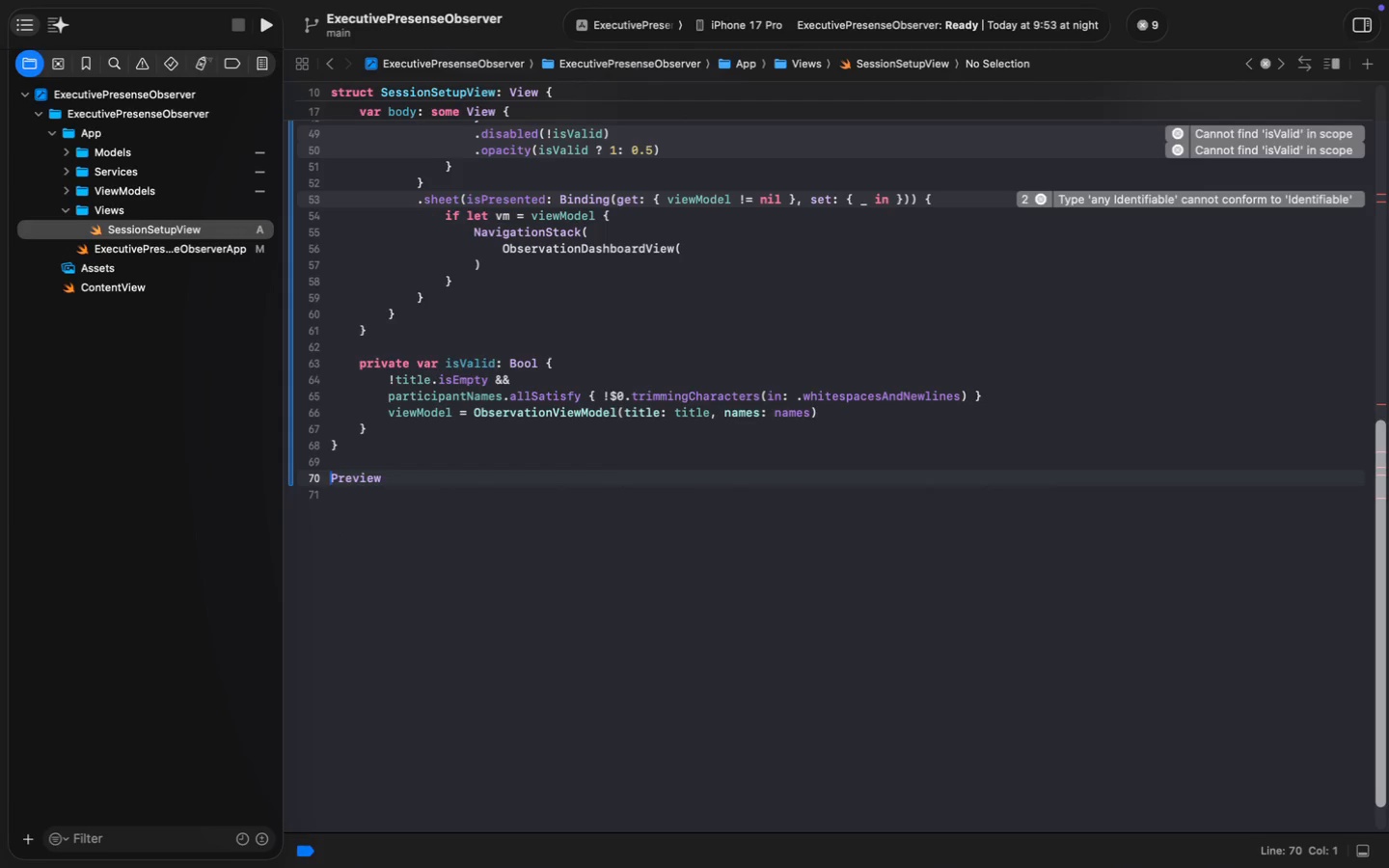 
key(Shift+3)
 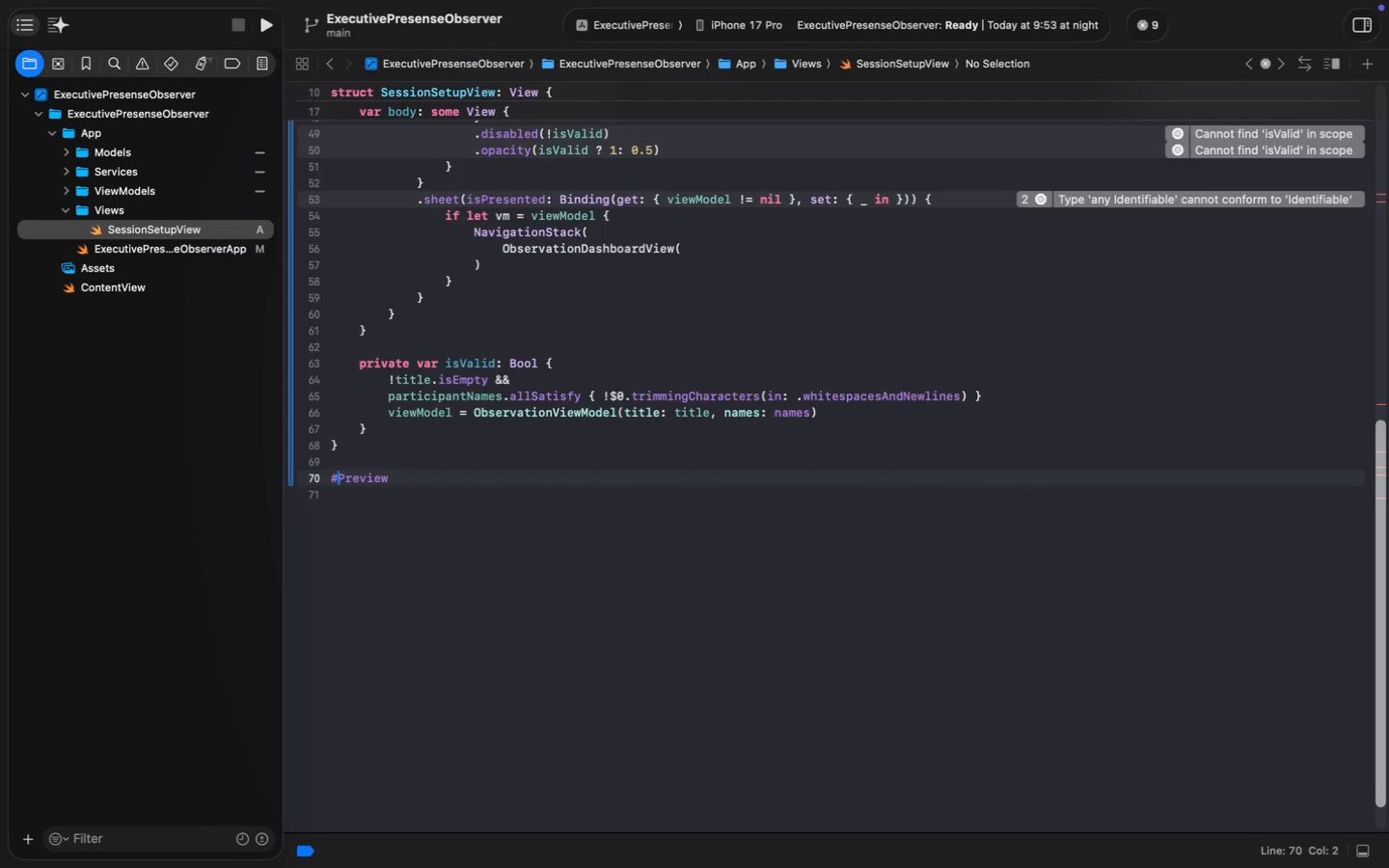 
key(Meta+ArrowRight)
 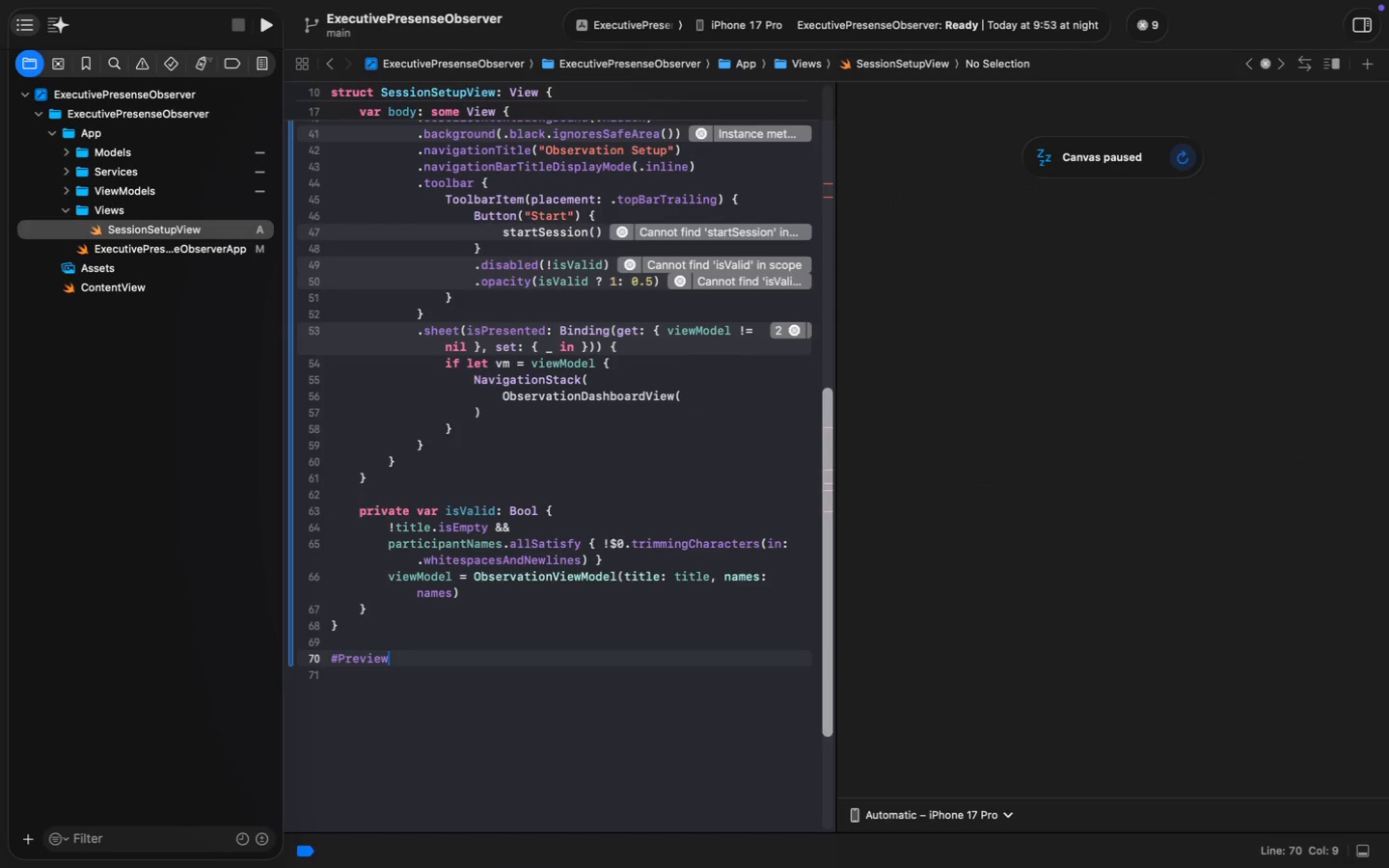 
key(Space)
 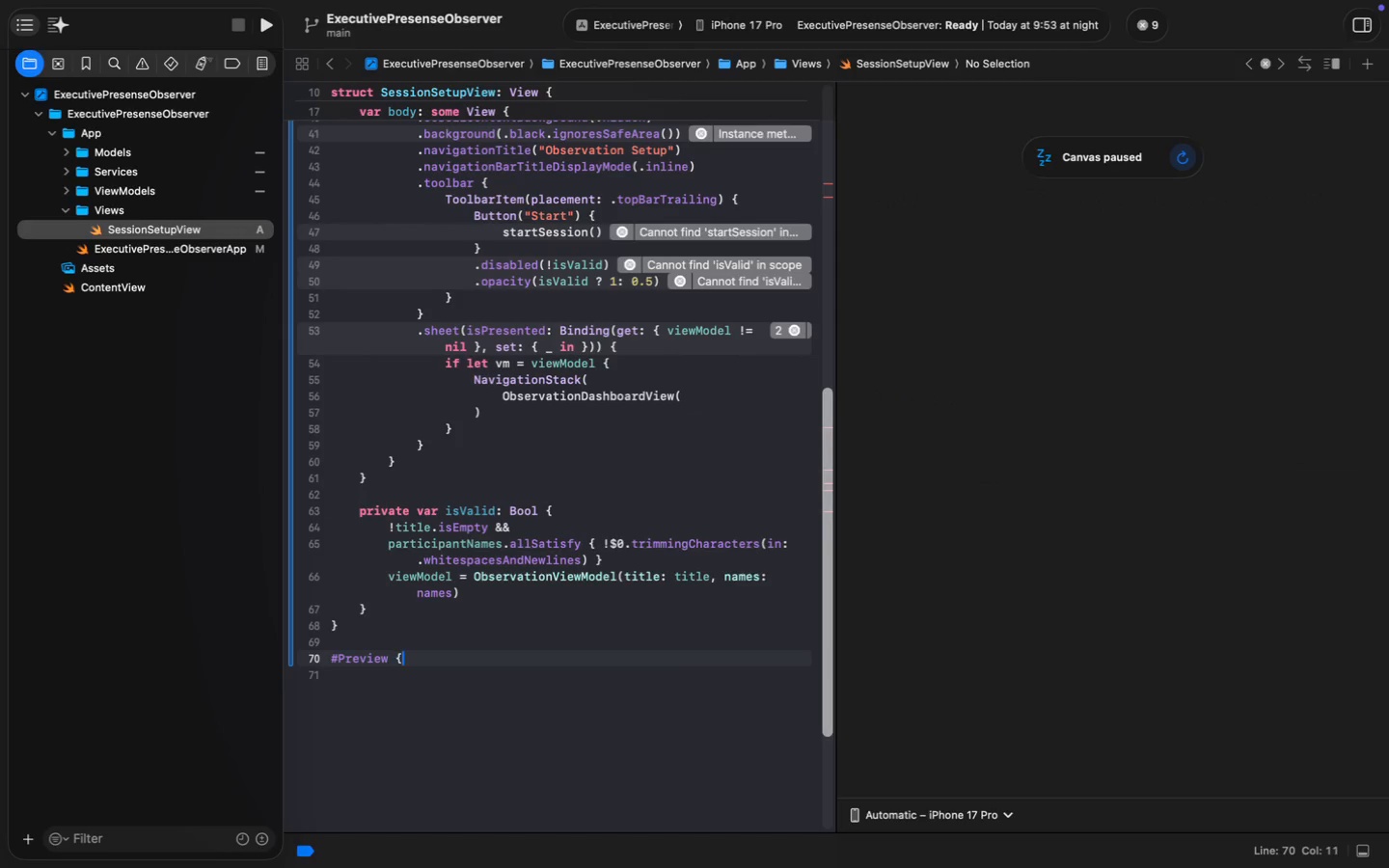 
key(Shift+ShiftLeft)
 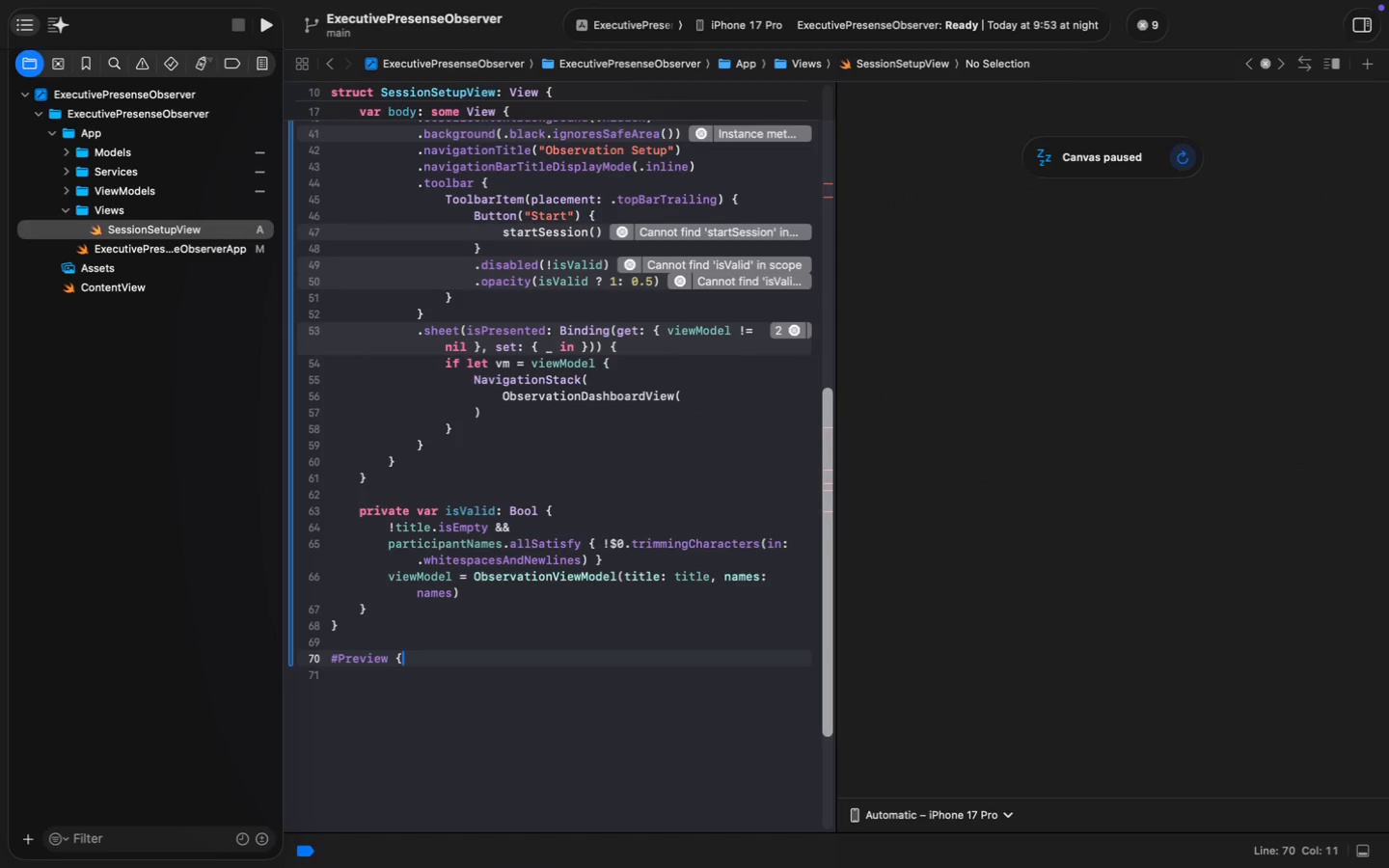 
key(Shift+BracketLeft)
 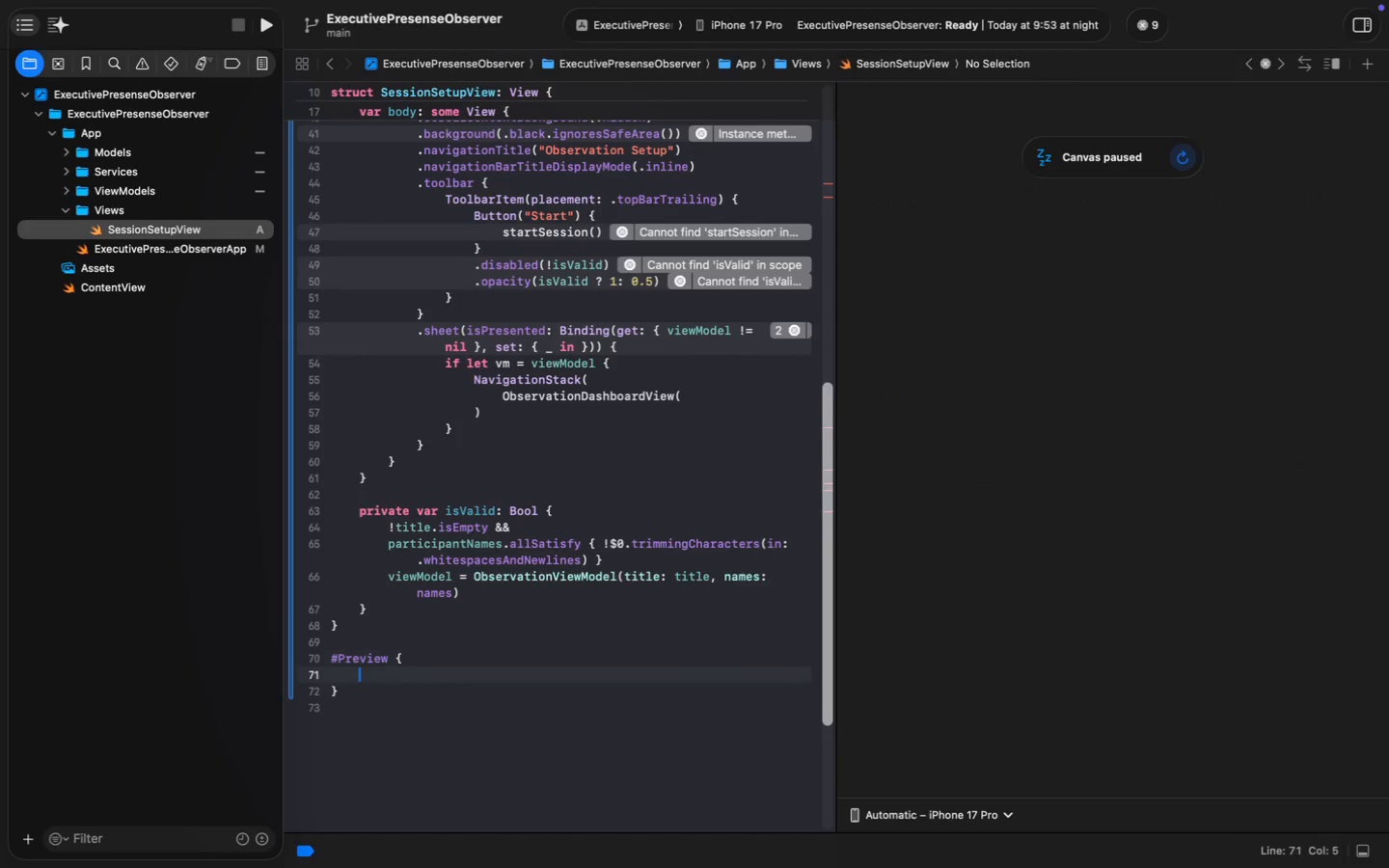 
key(Enter)
 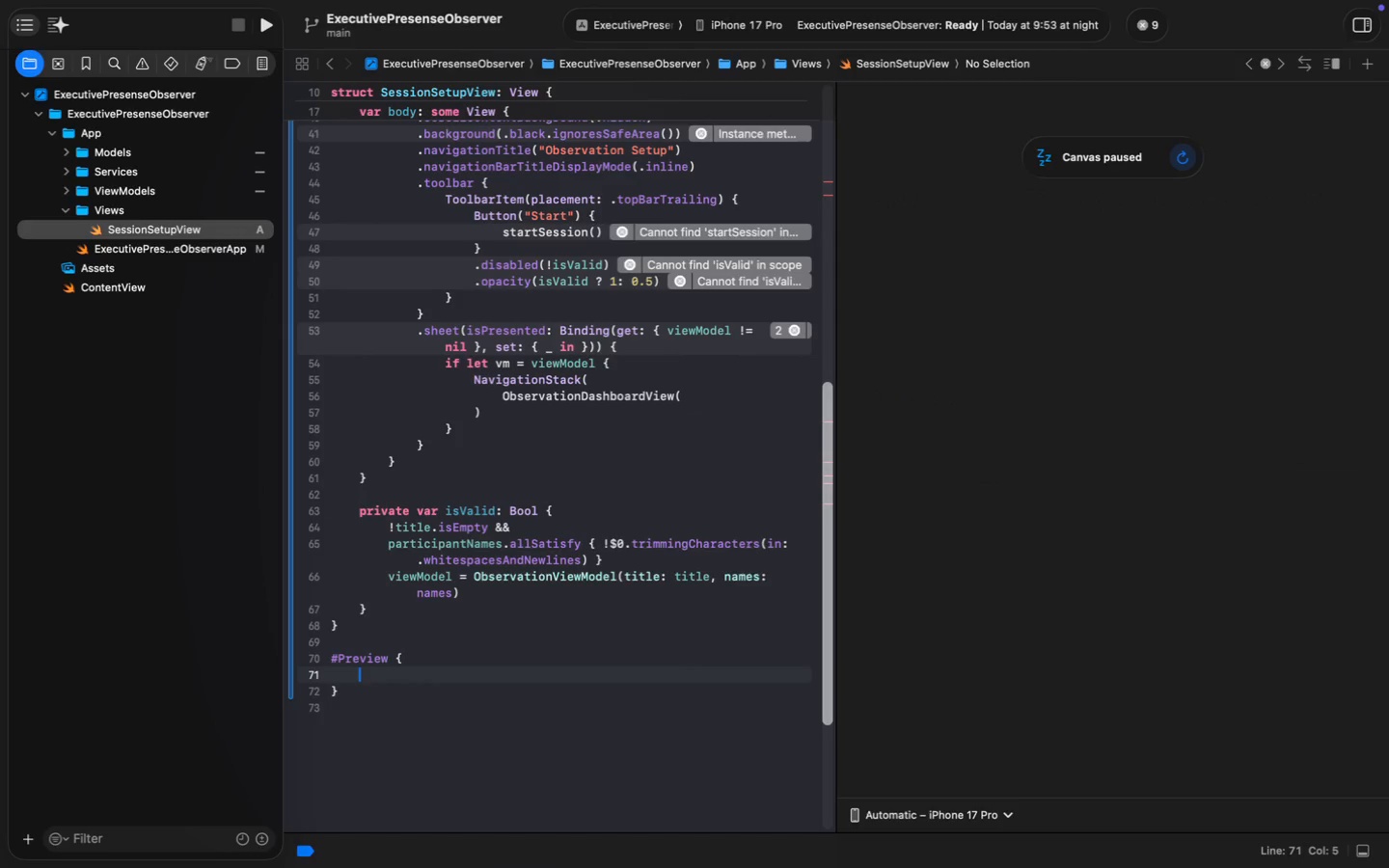 
type(Session)
 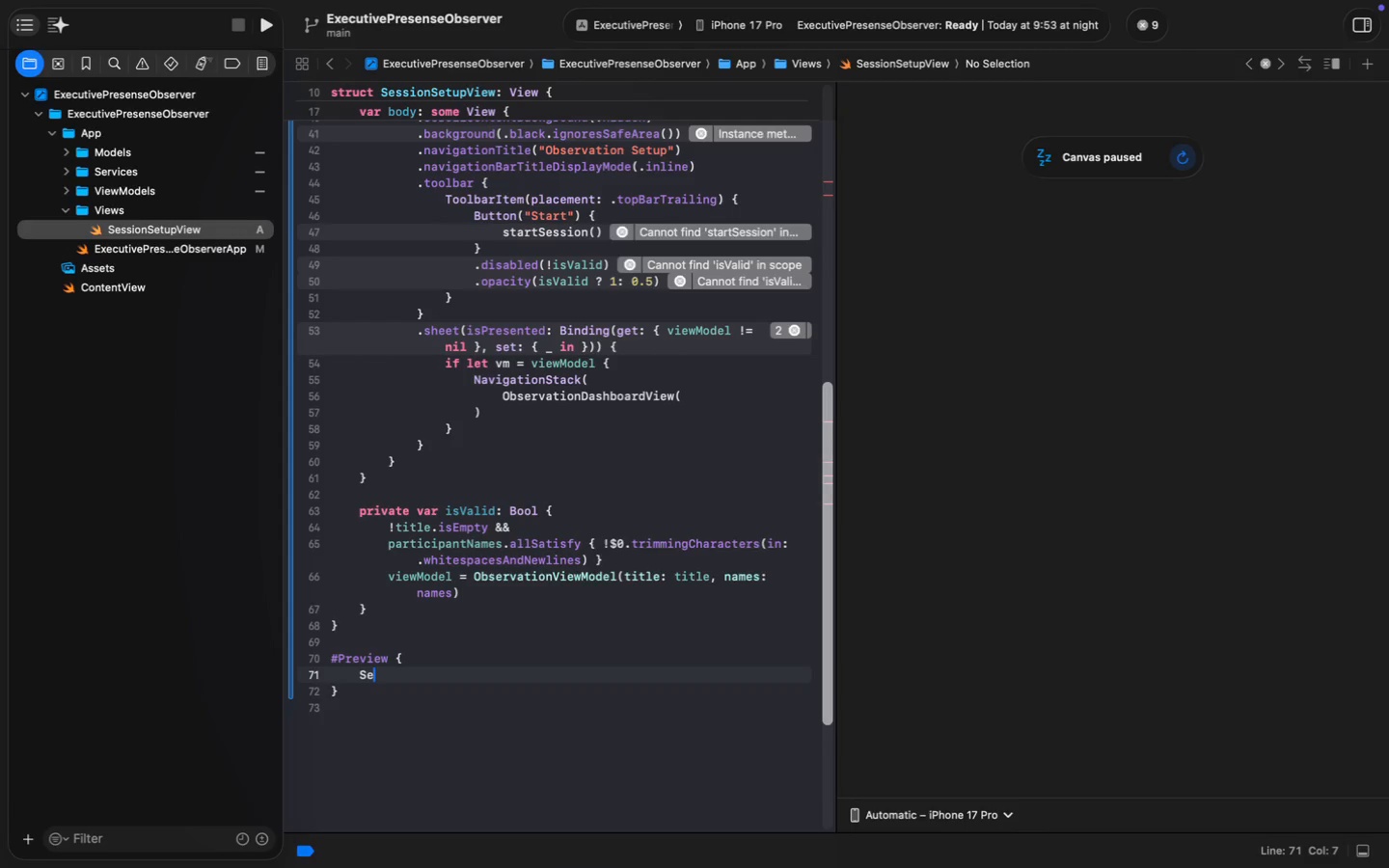 
hold_key(key=ShiftLeft, duration=0.5)
 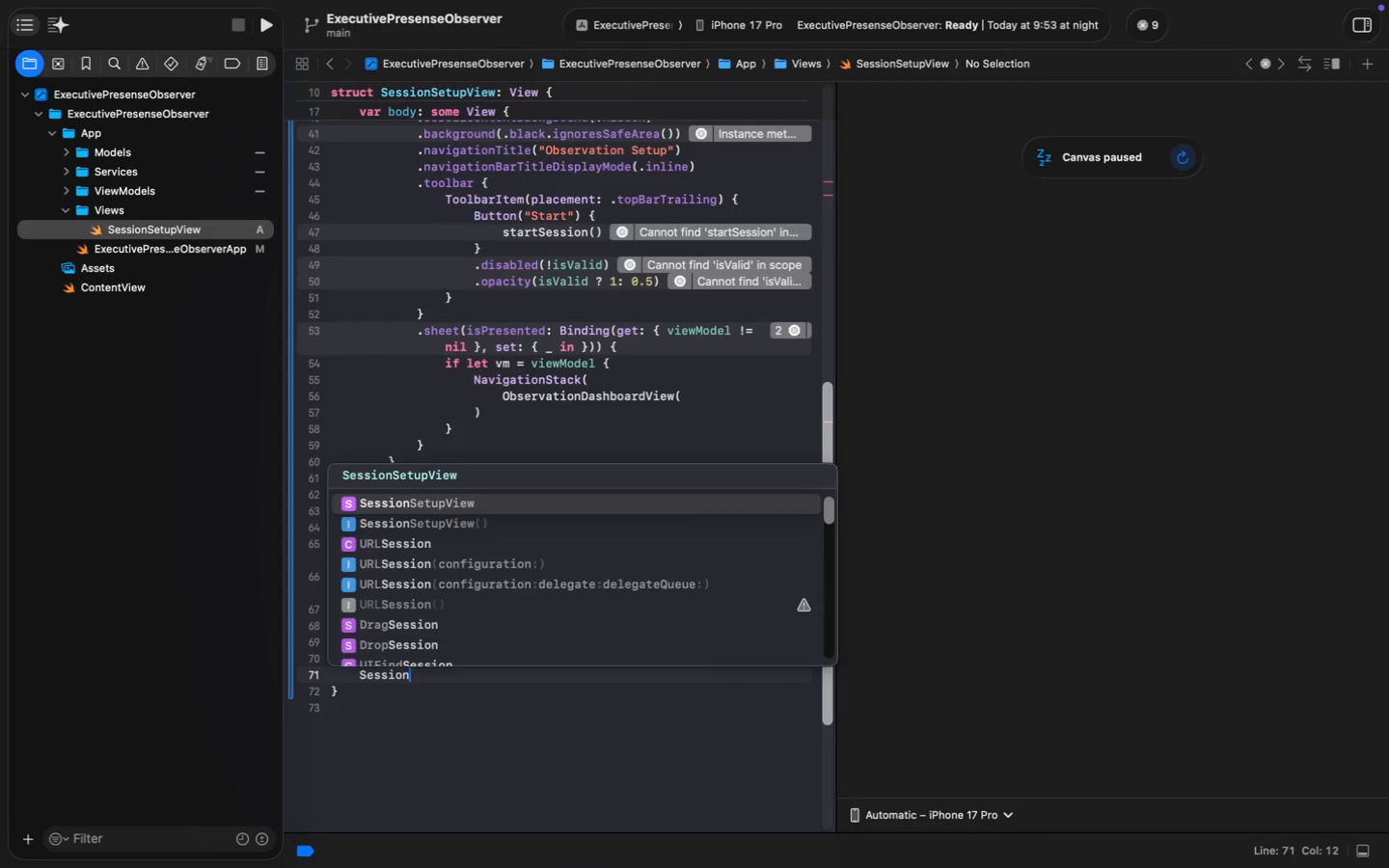 
key(Enter)
 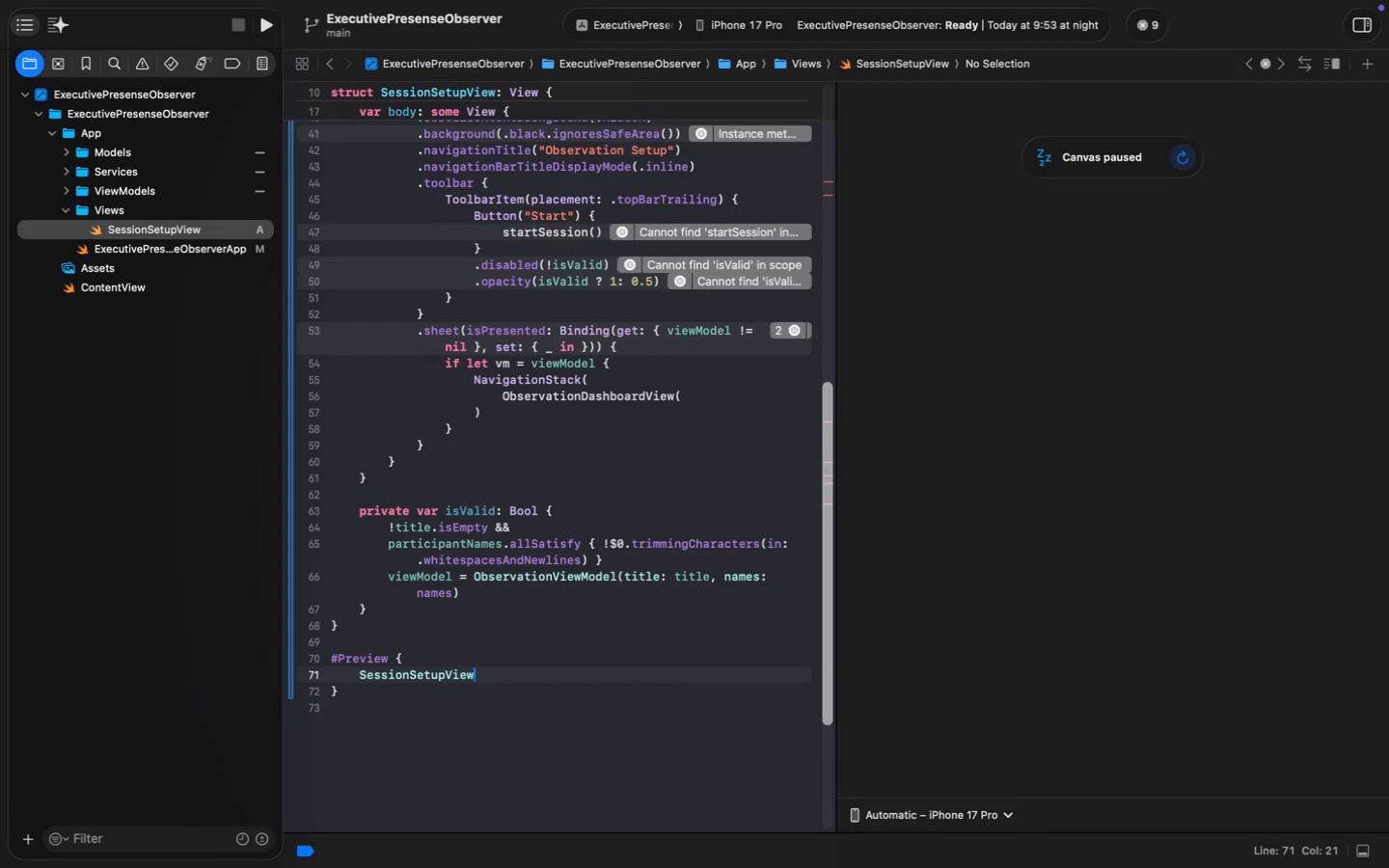 
type(())
 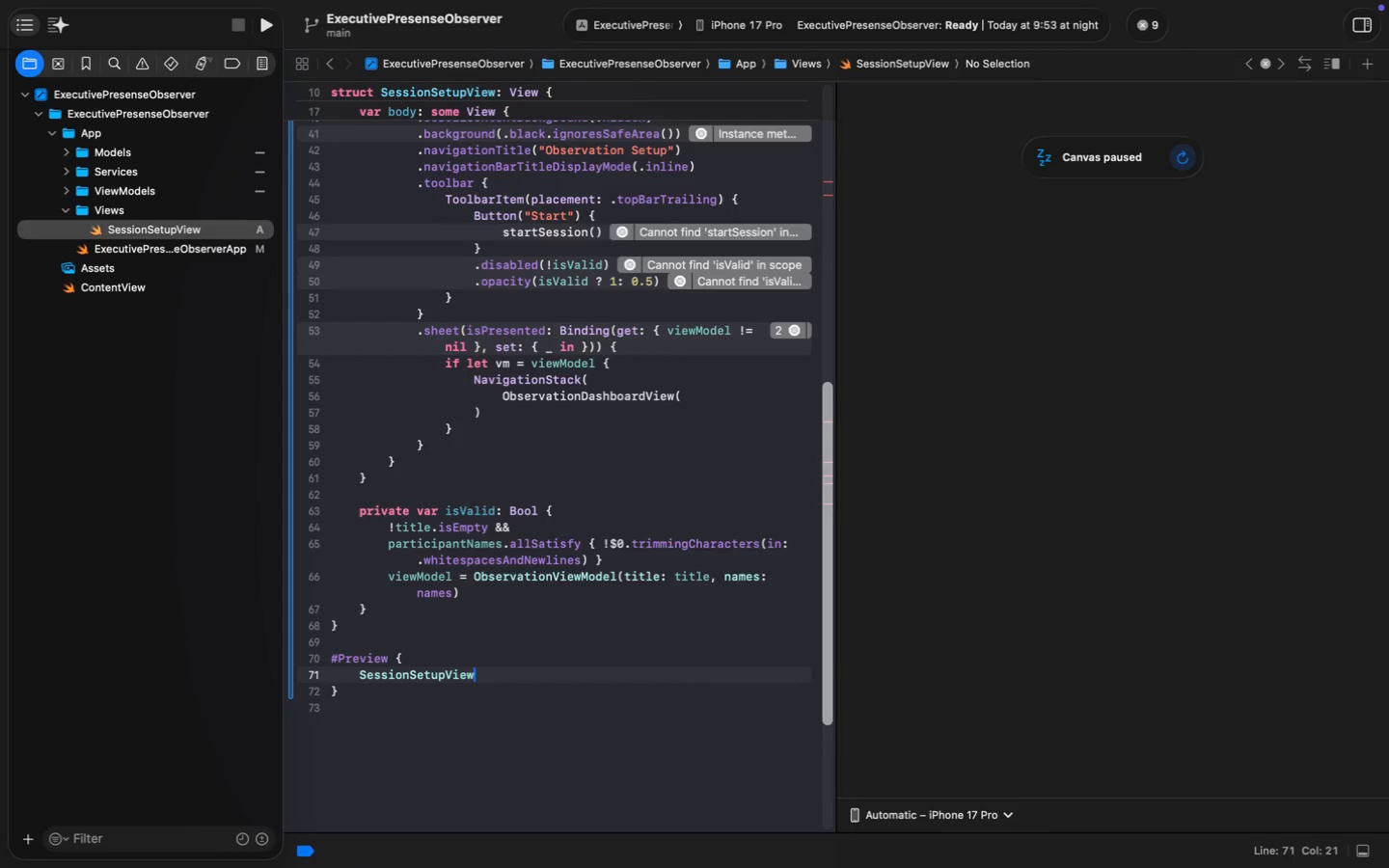 
key(Meta+S)
 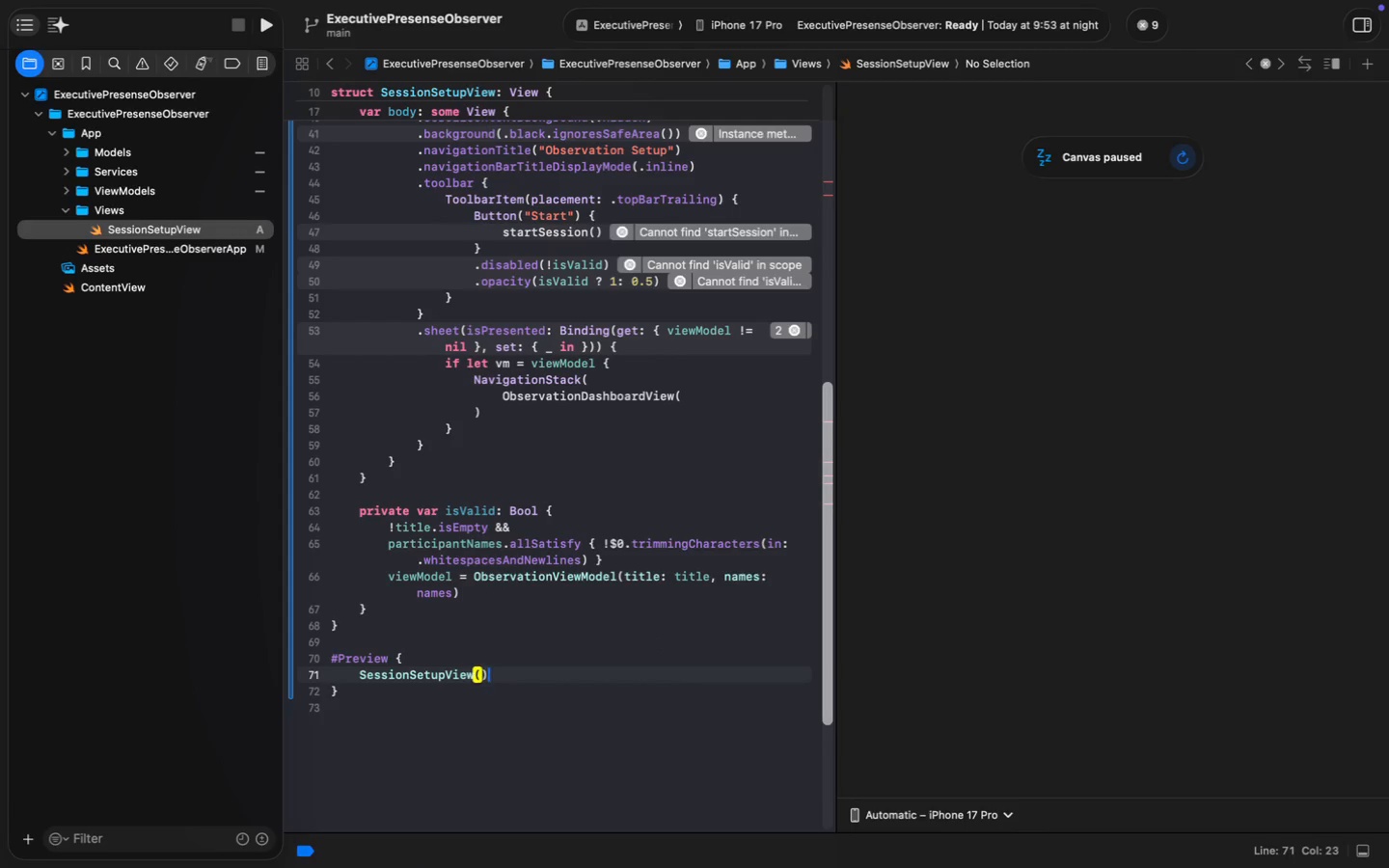 
key(Meta+S)
 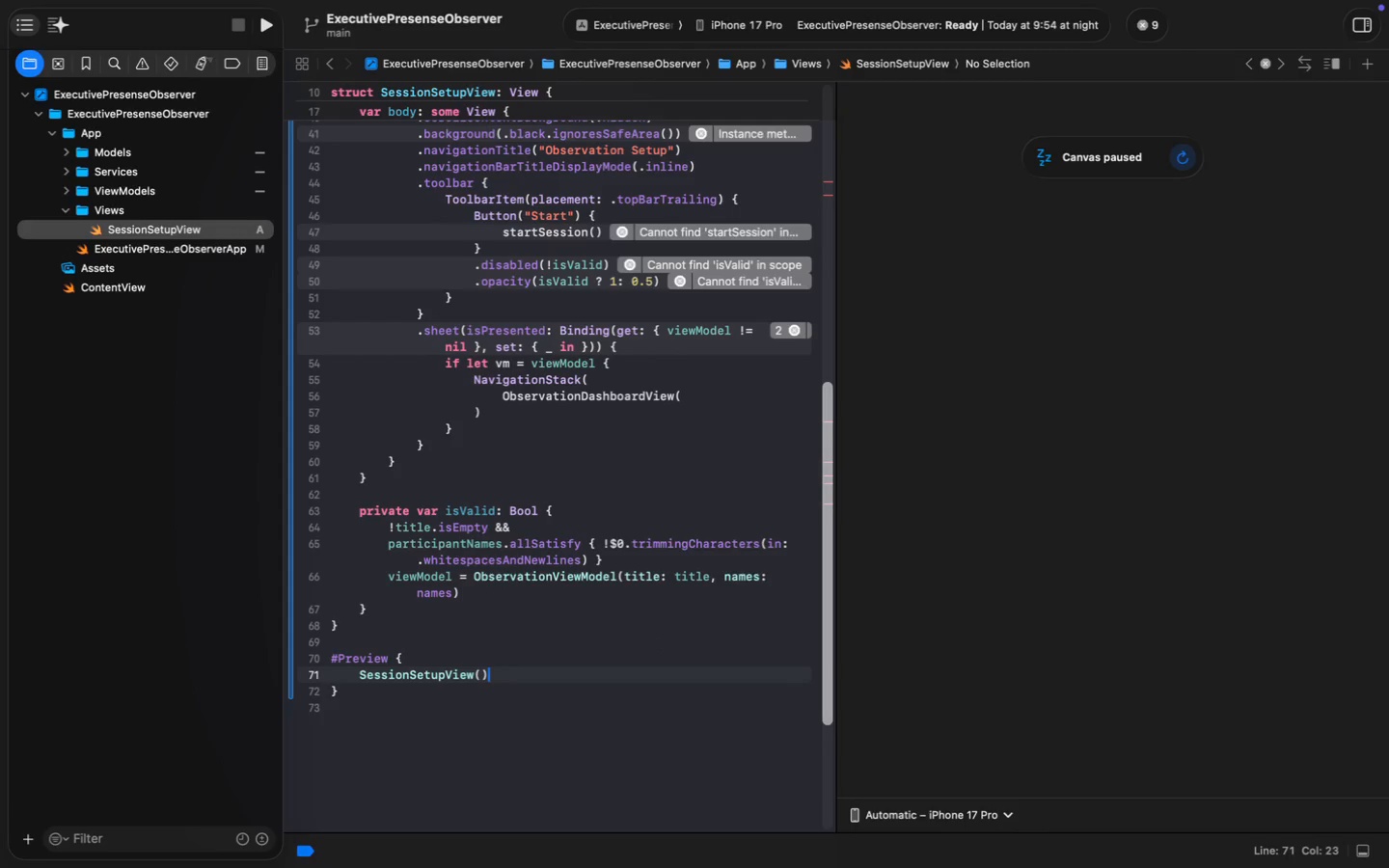 
key(Meta+S)
 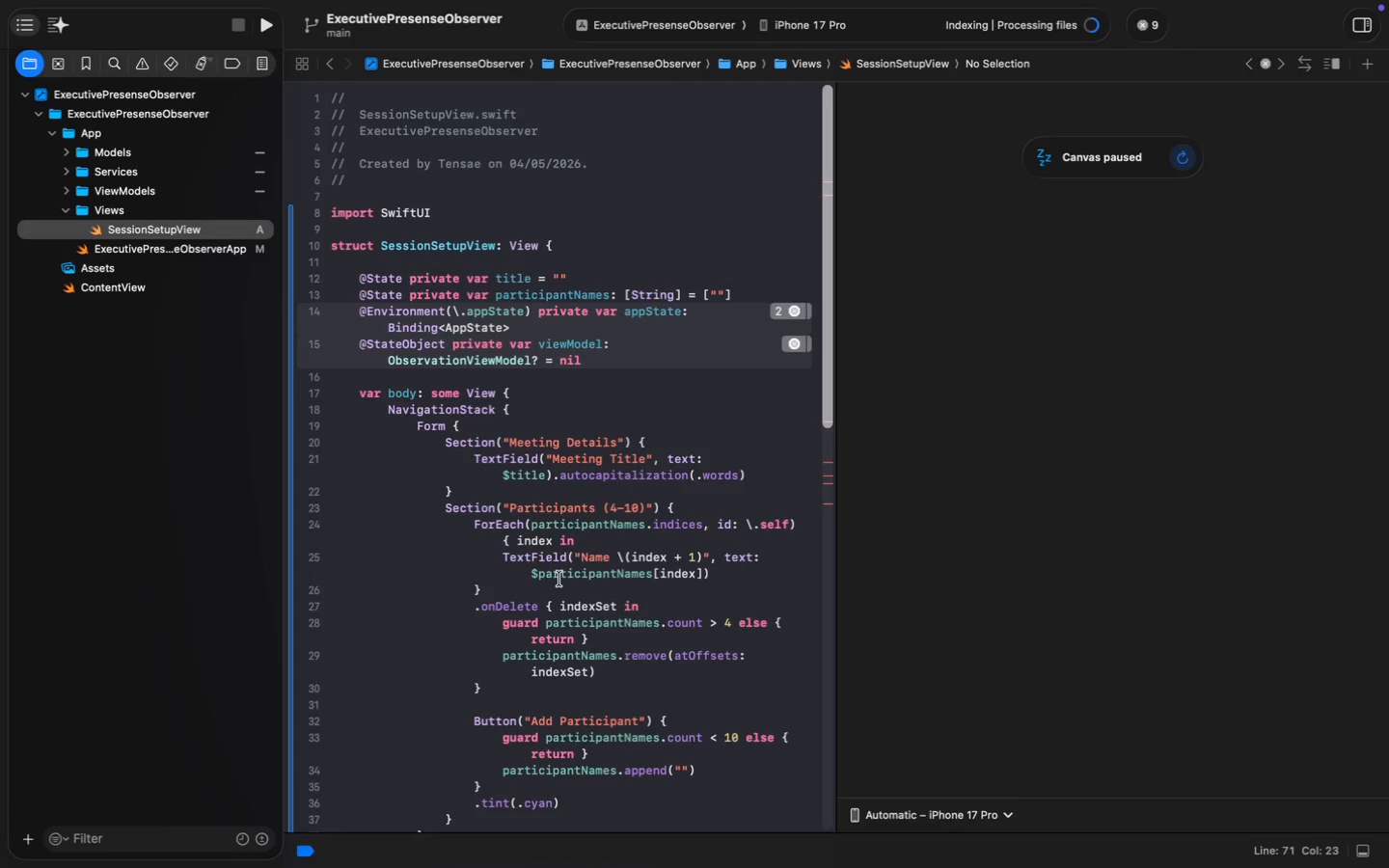 
scroll: coordinate [559, 579], scroll_direction: up, amount: 94.0
 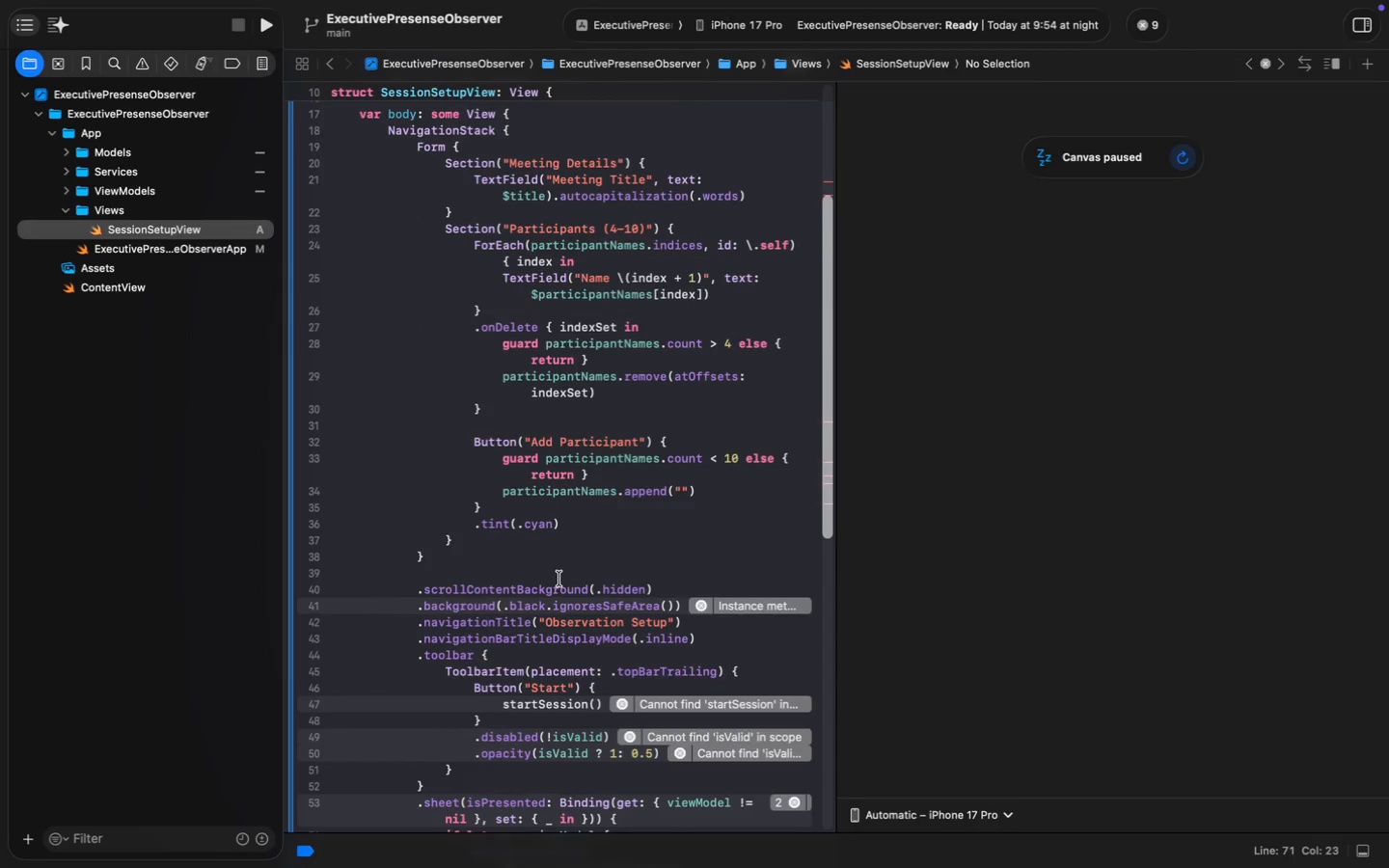 
left_click_drag(start_coordinate=[833, 592], to_coordinate=[1130, 605])
 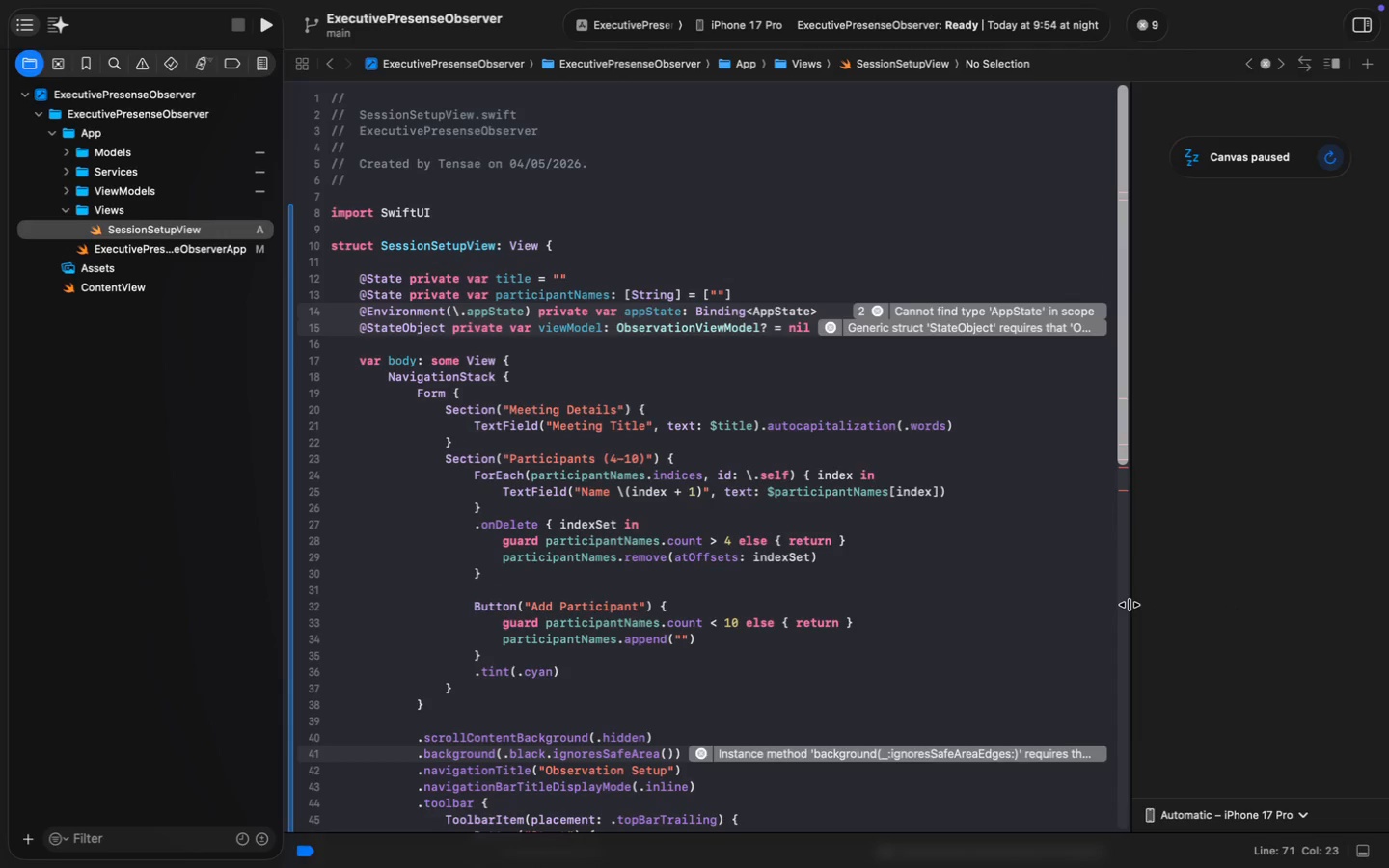 
key(Meta+A)
 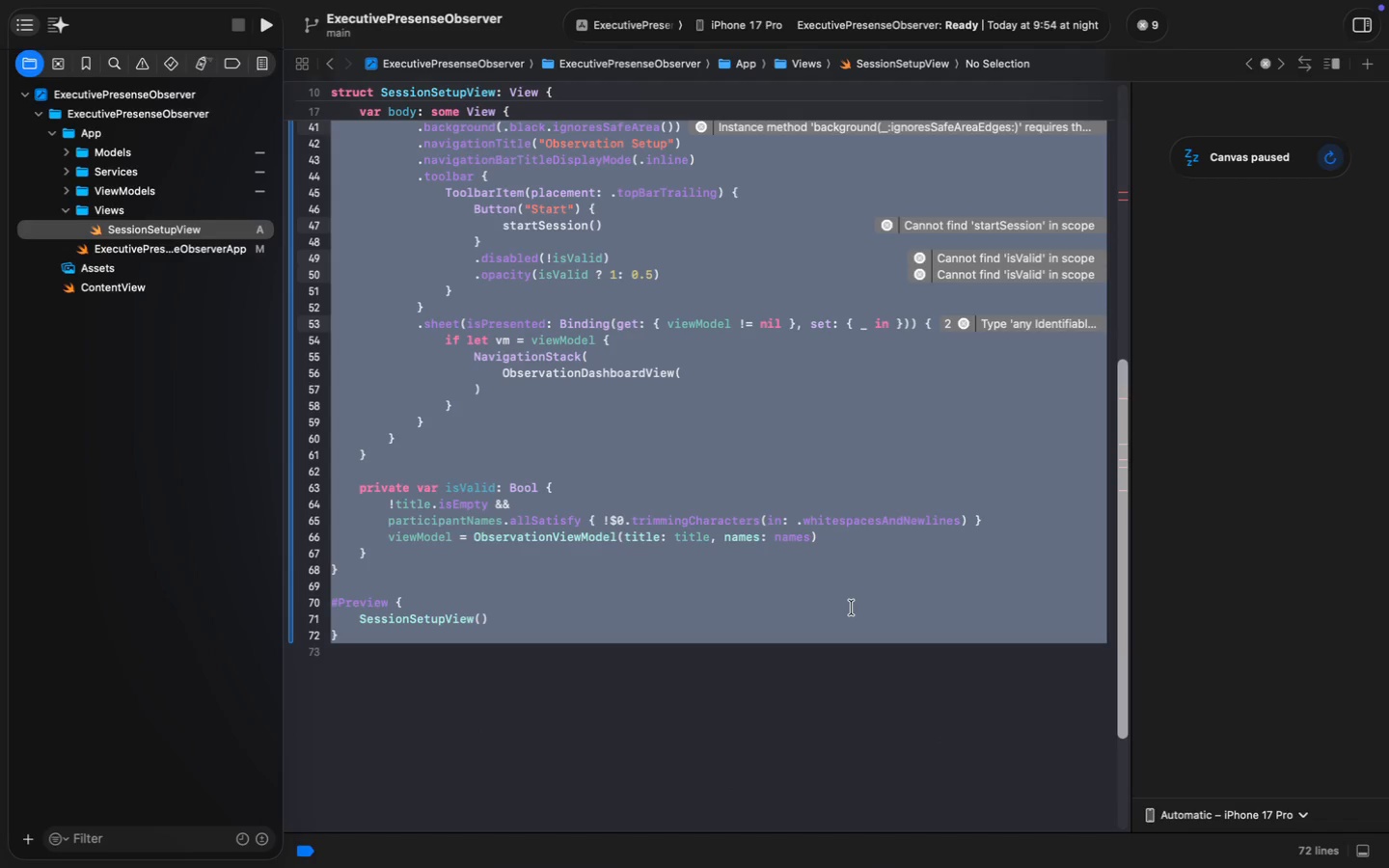 
scroll: coordinate [852, 608], scroll_direction: down, amount: 59.0
 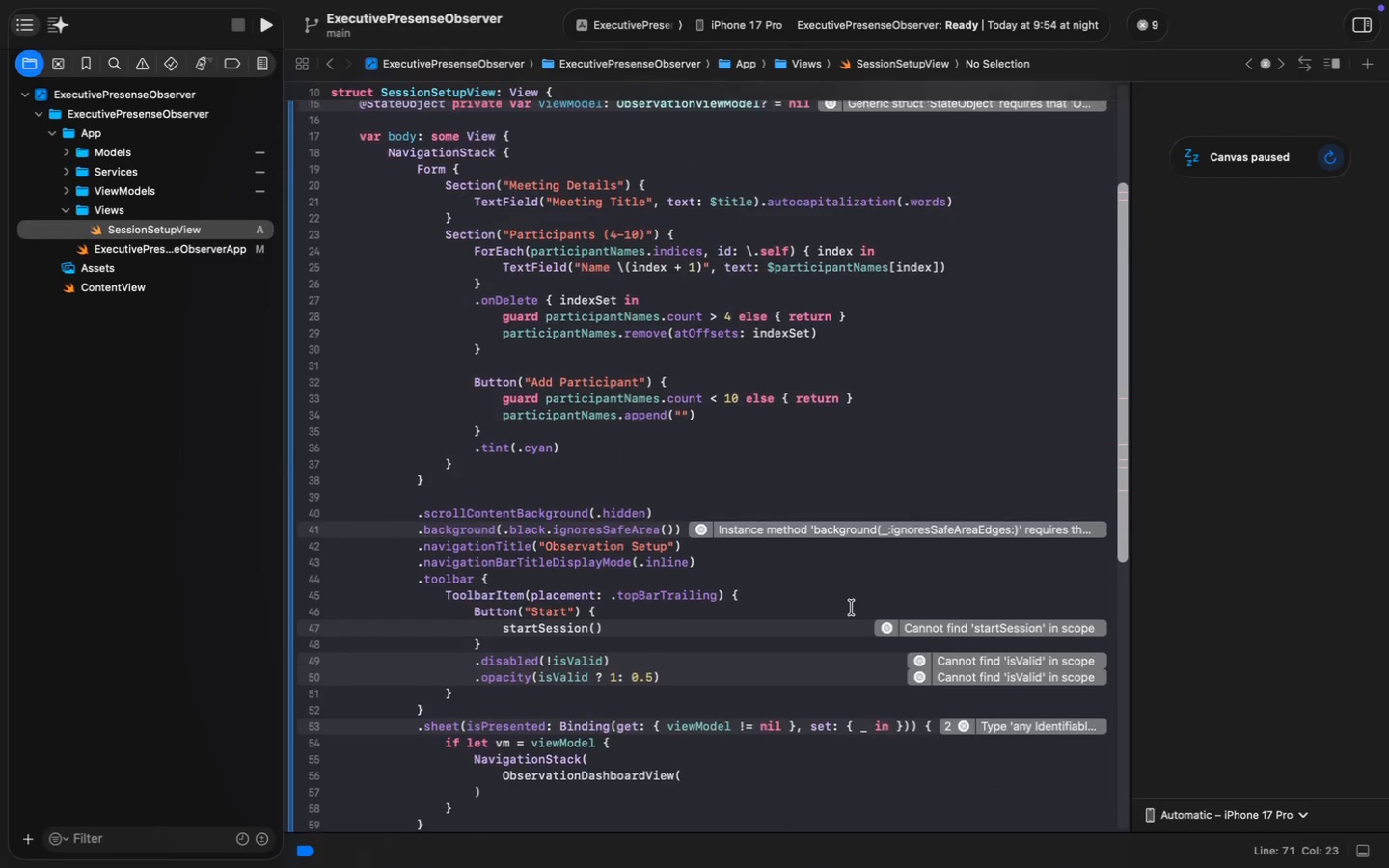 
key(Meta+C)
 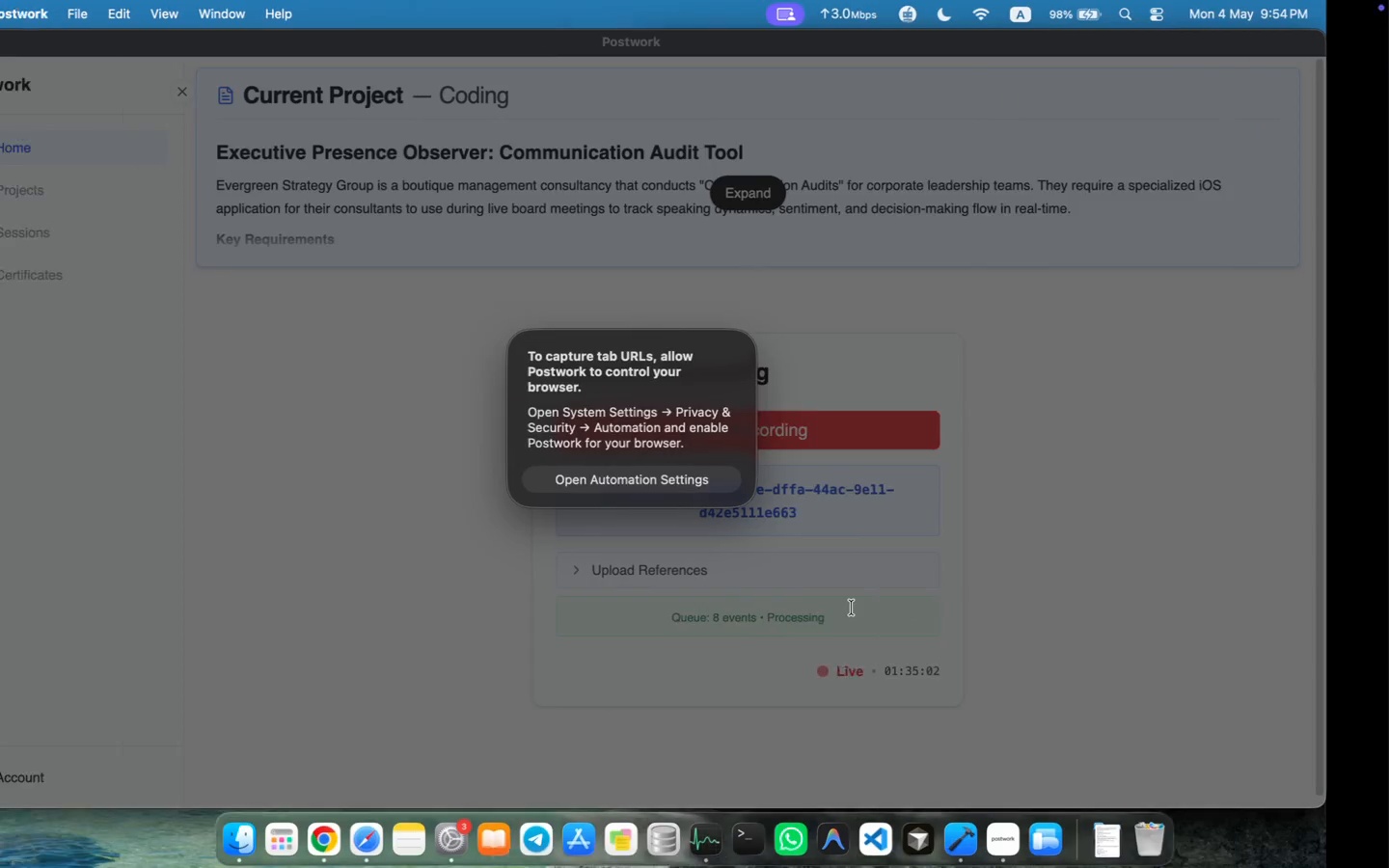 
left_click([852, 608])
 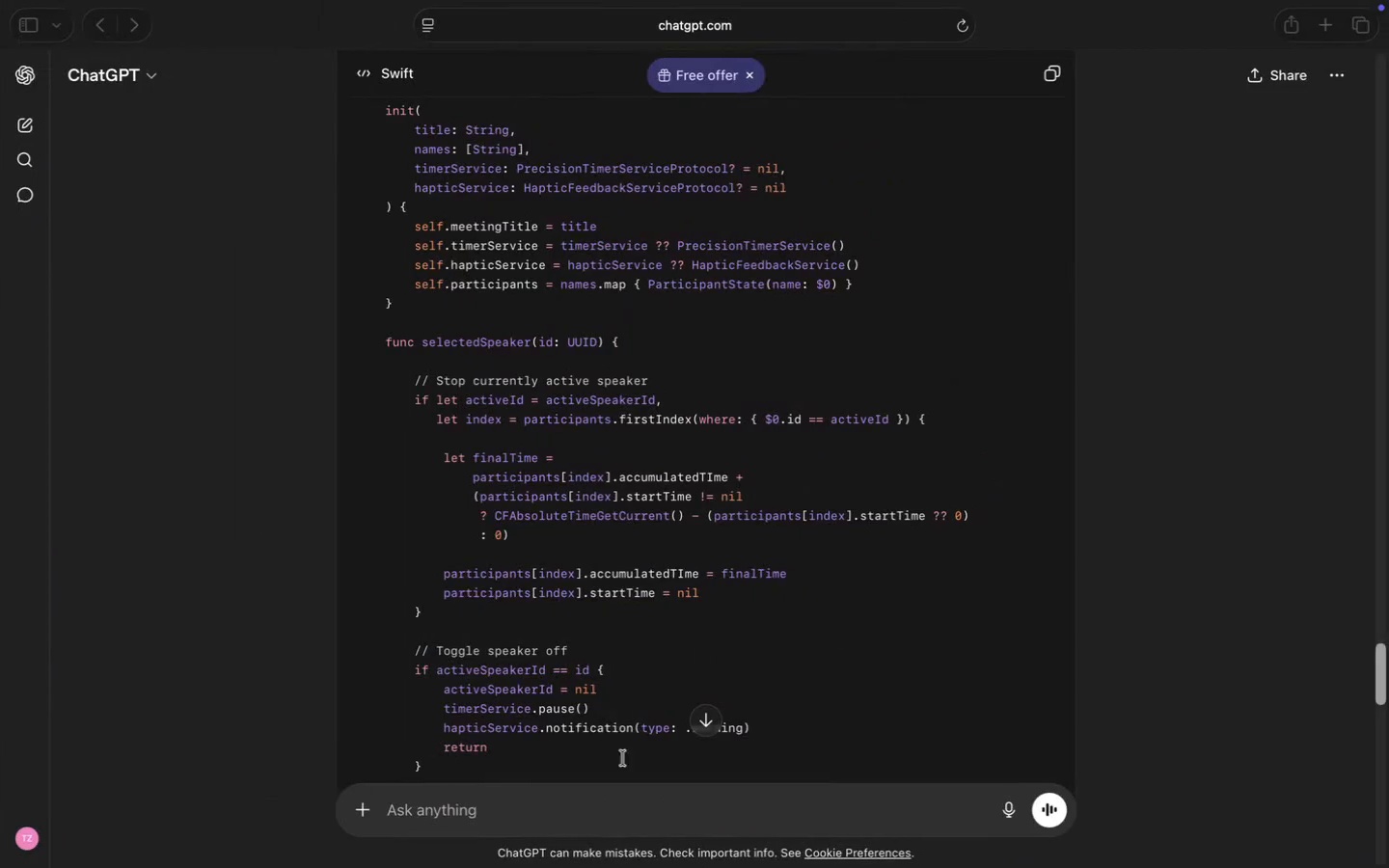 
left_click([555, 800])
 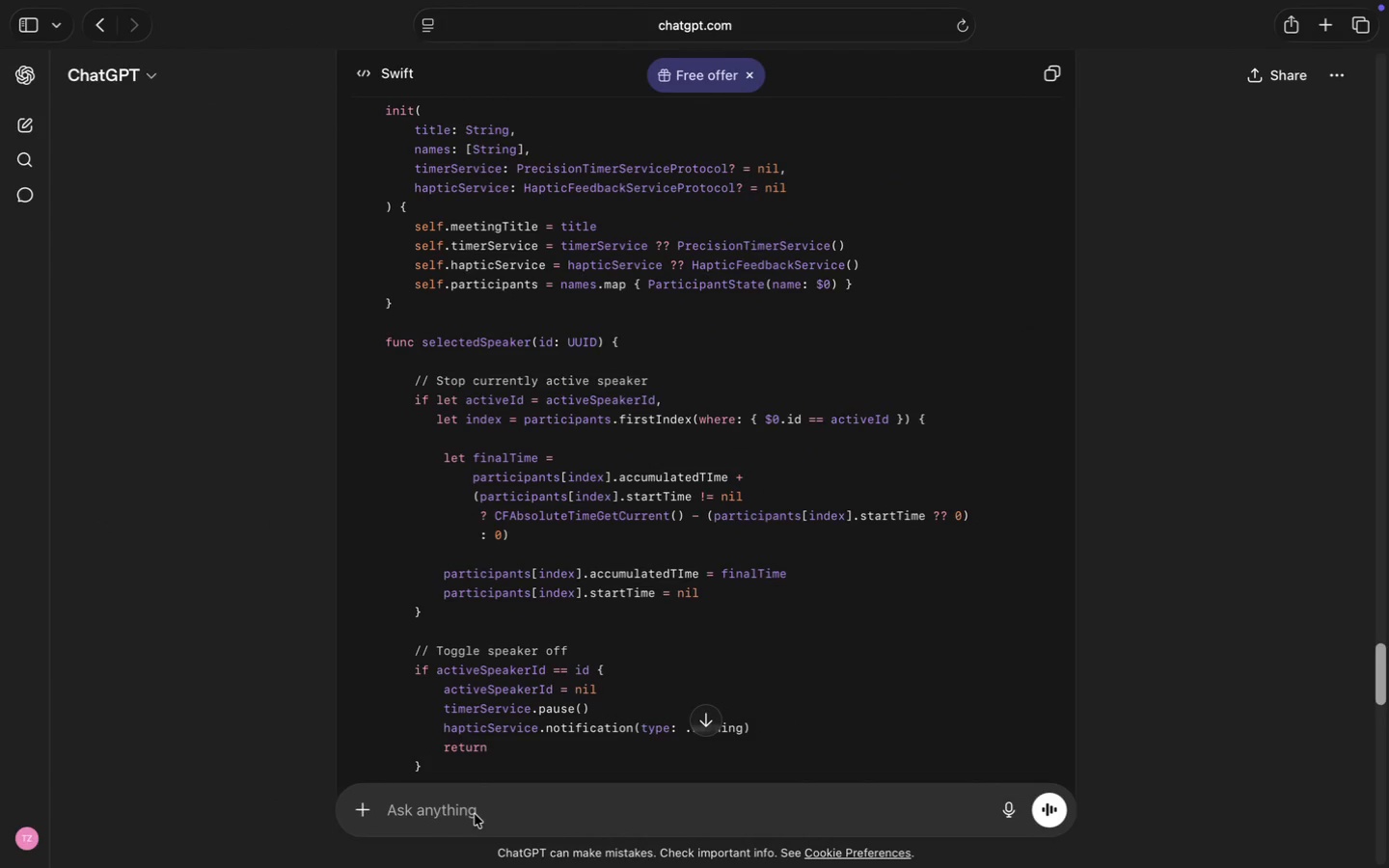 
left_click([475, 814])
 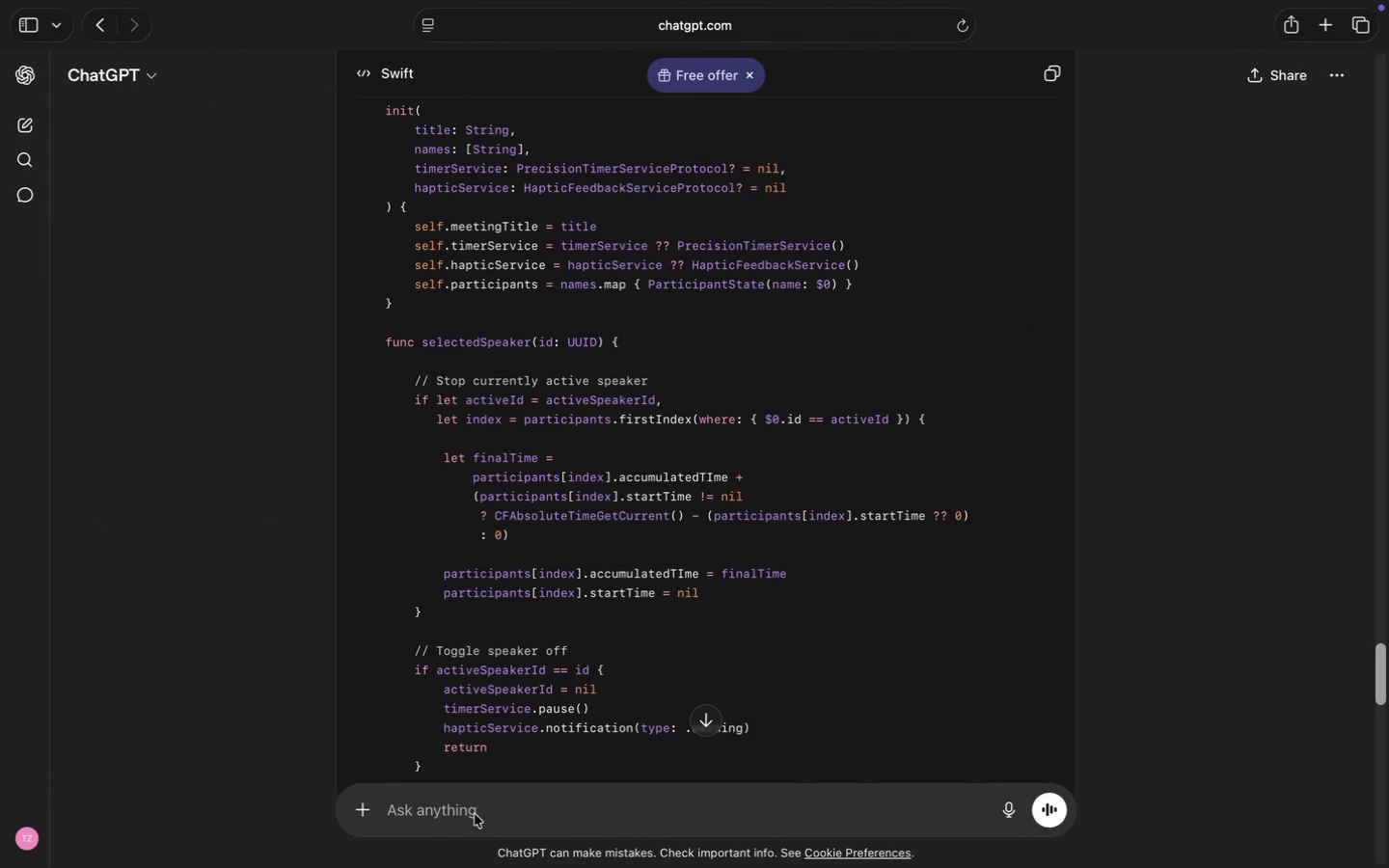 
key(Meta+V)
 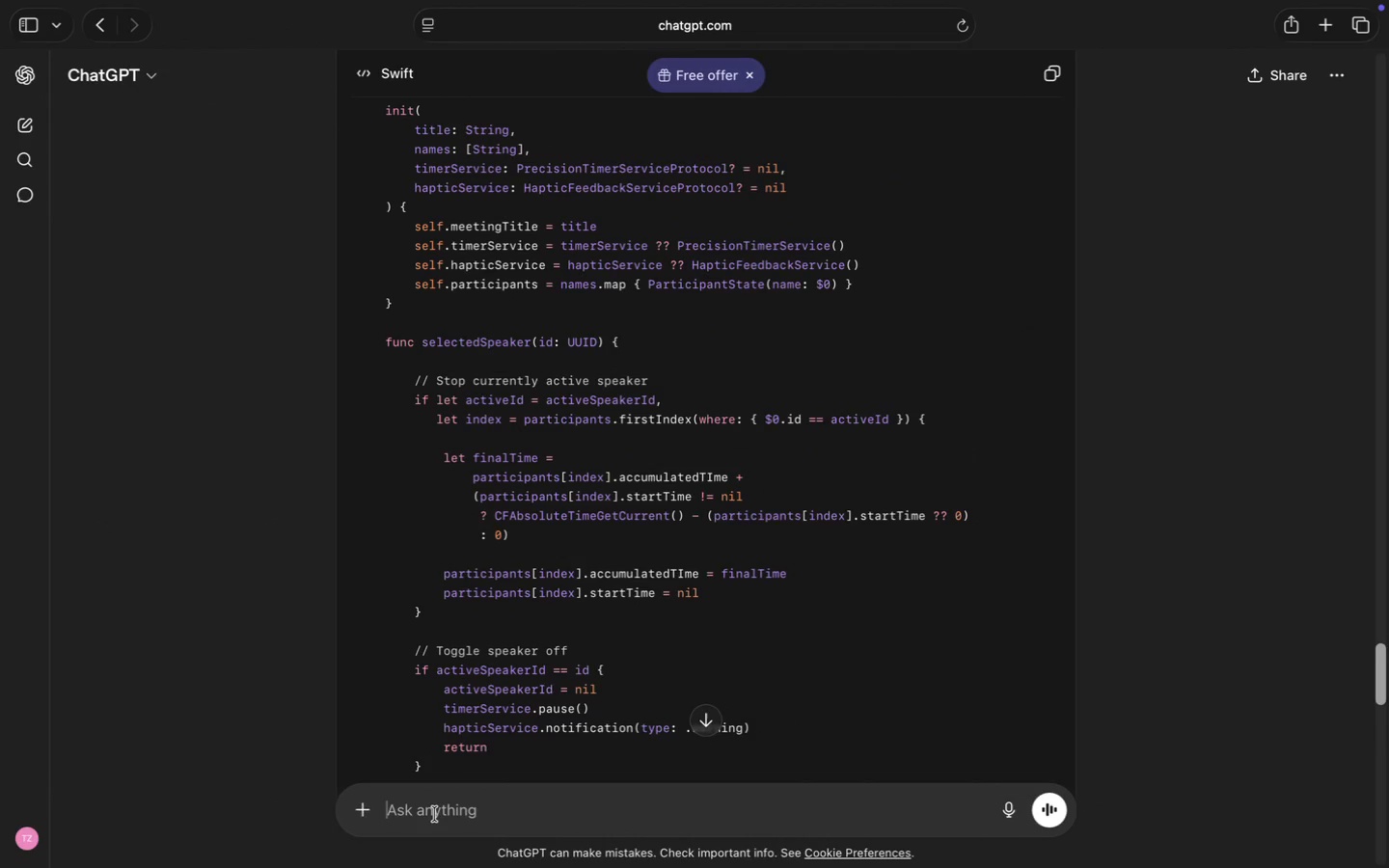 
key(Shift+Enter)
 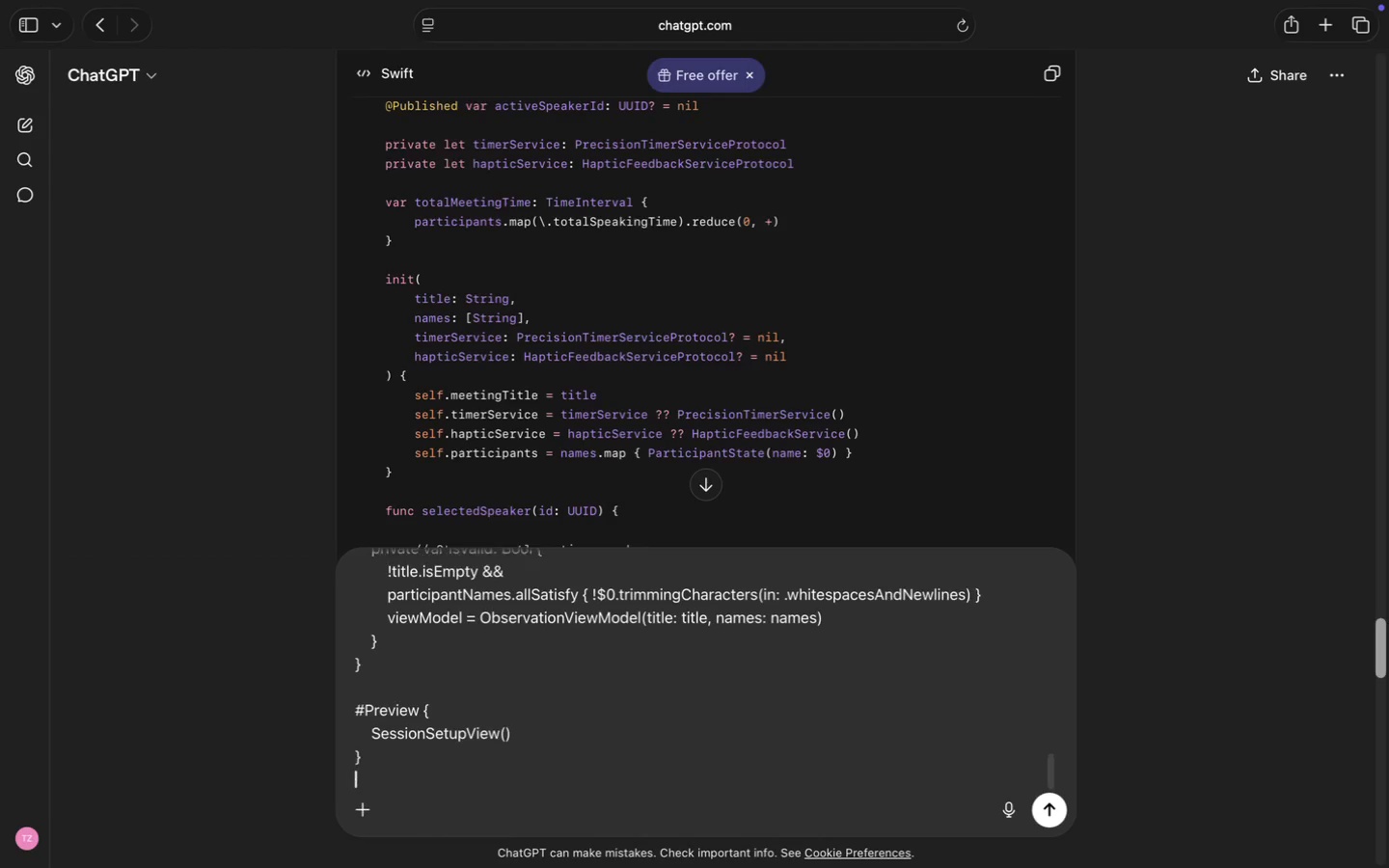 
key(Shift+Enter)
 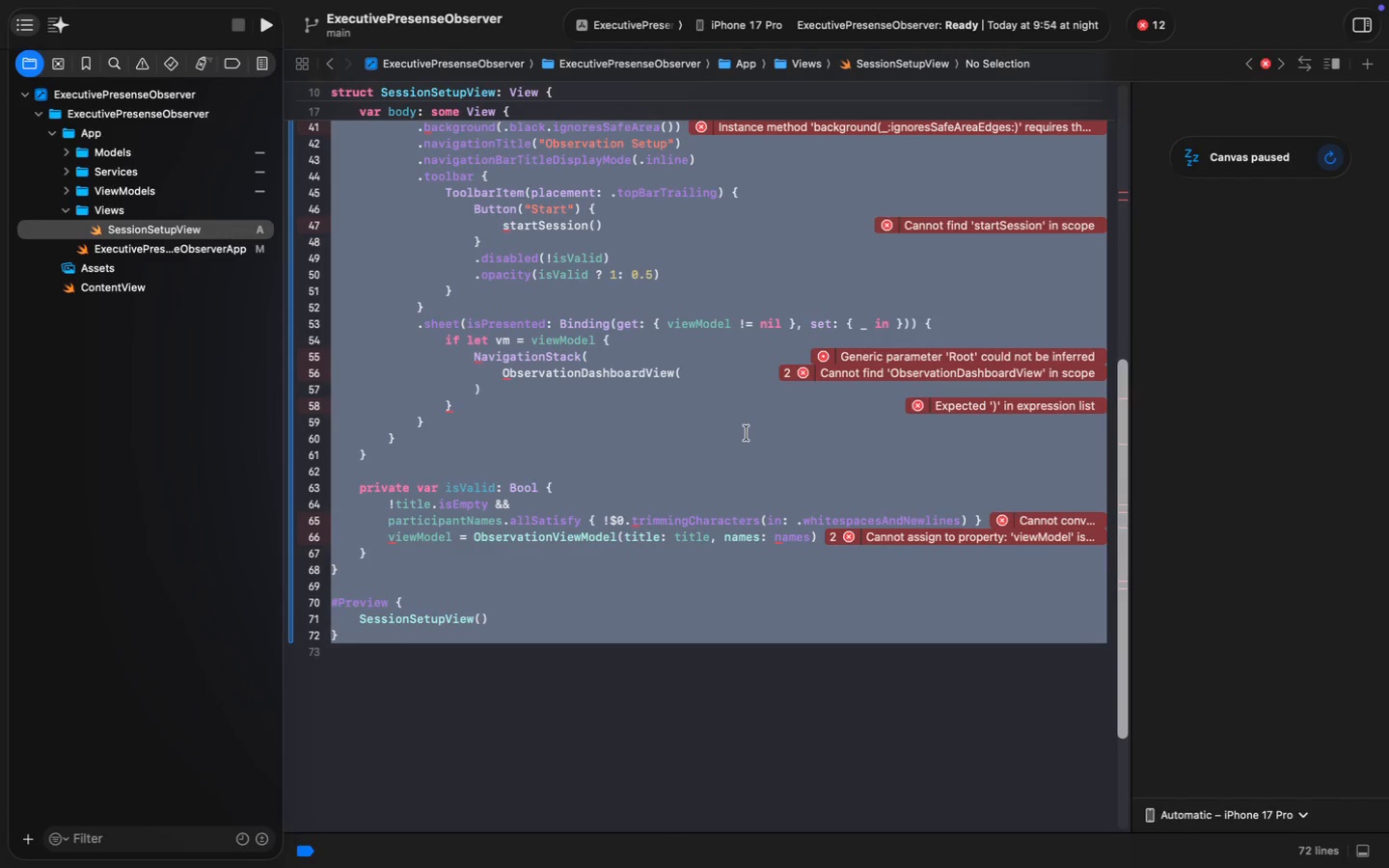 
wait(12.12)
 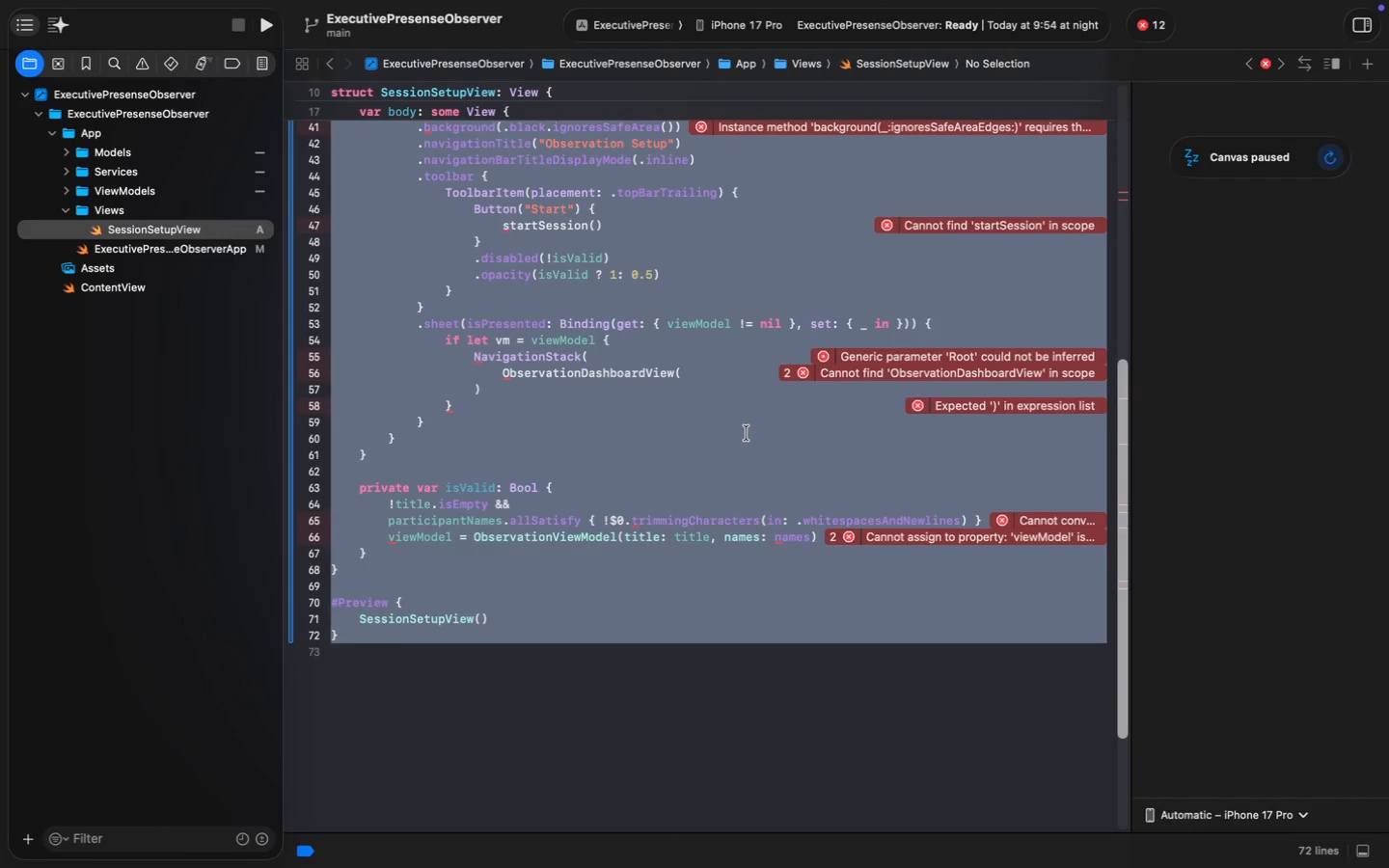 
left_click([107, 215])
 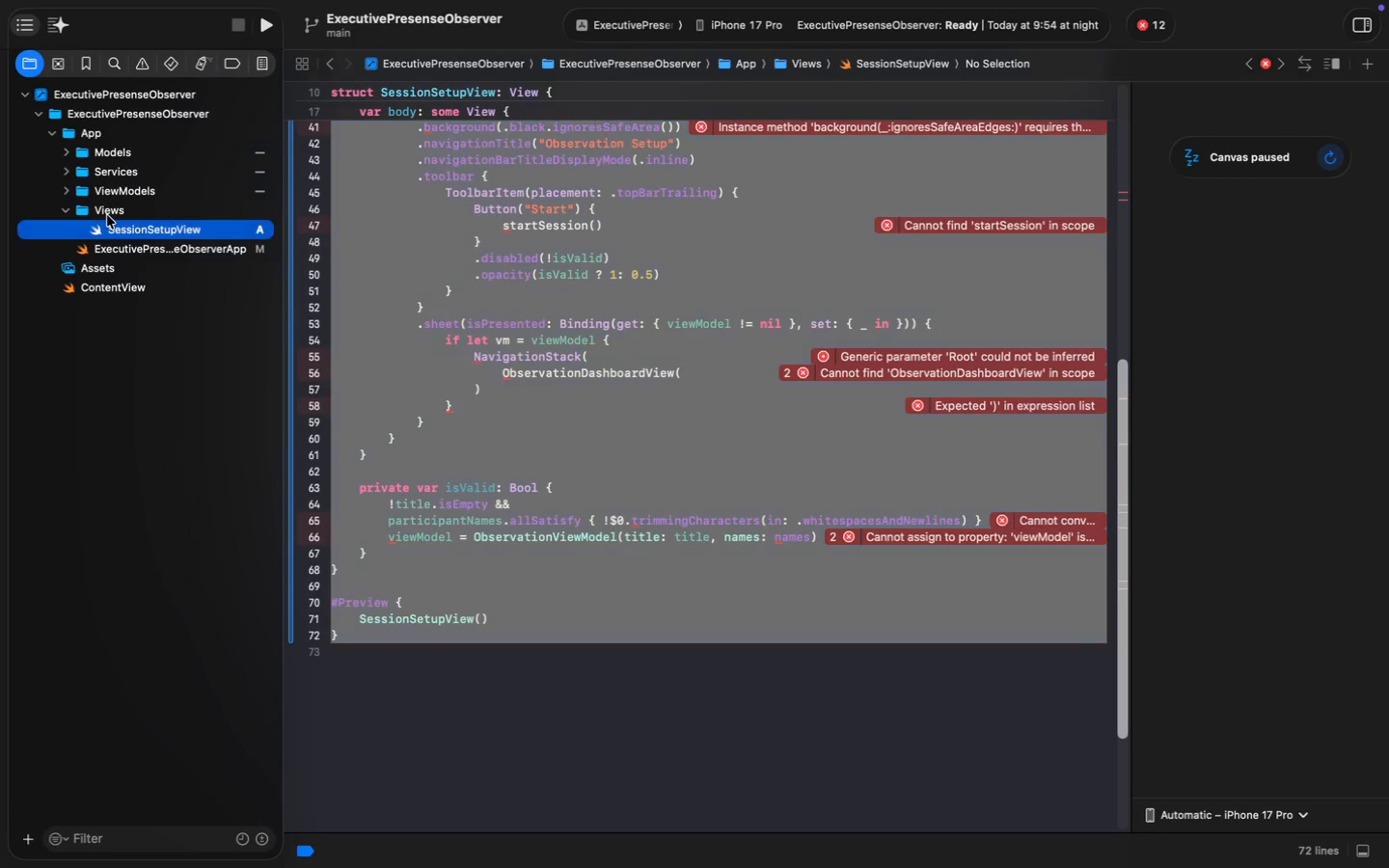 
key(Meta+N)
 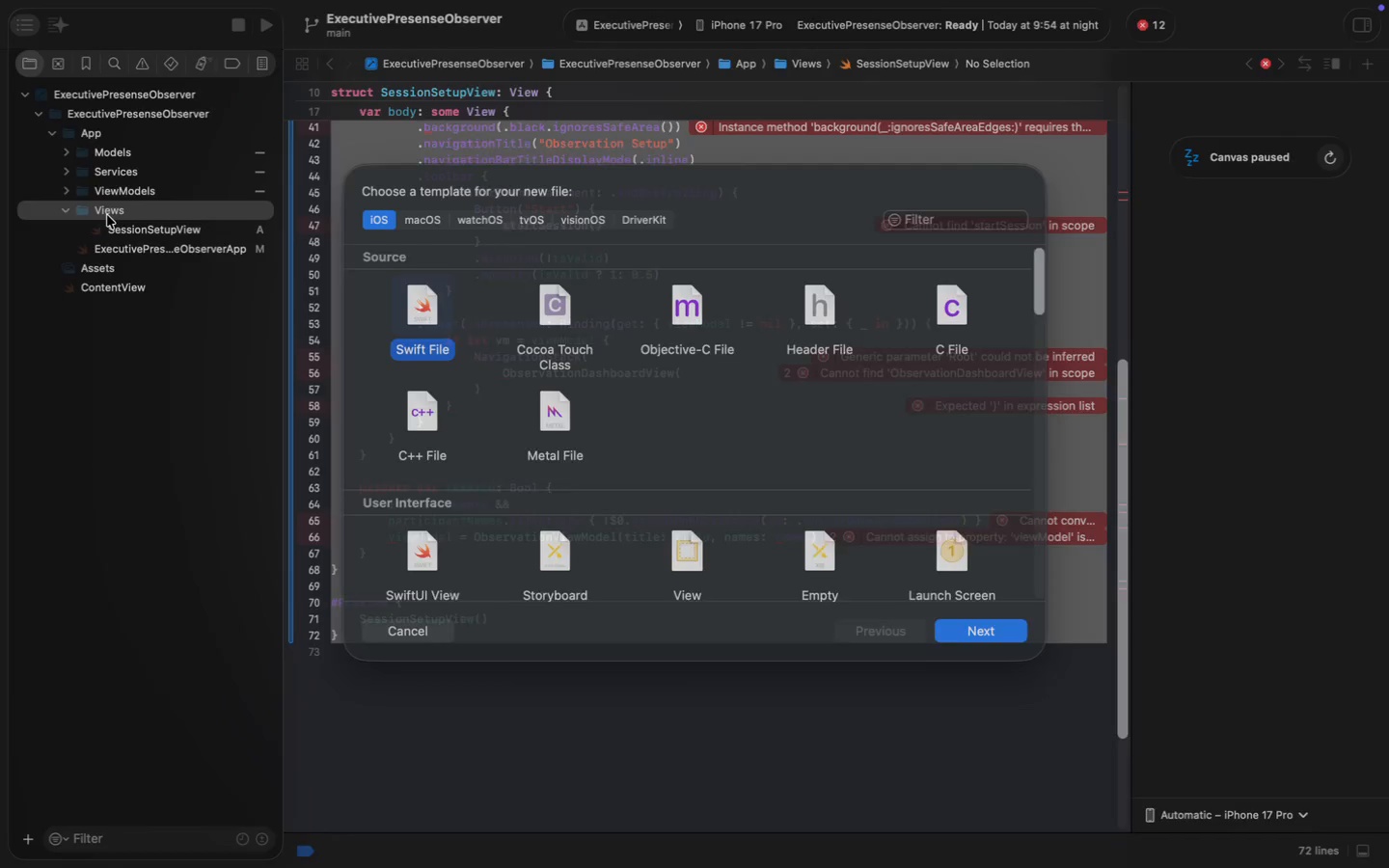 
key(Shift+O)
 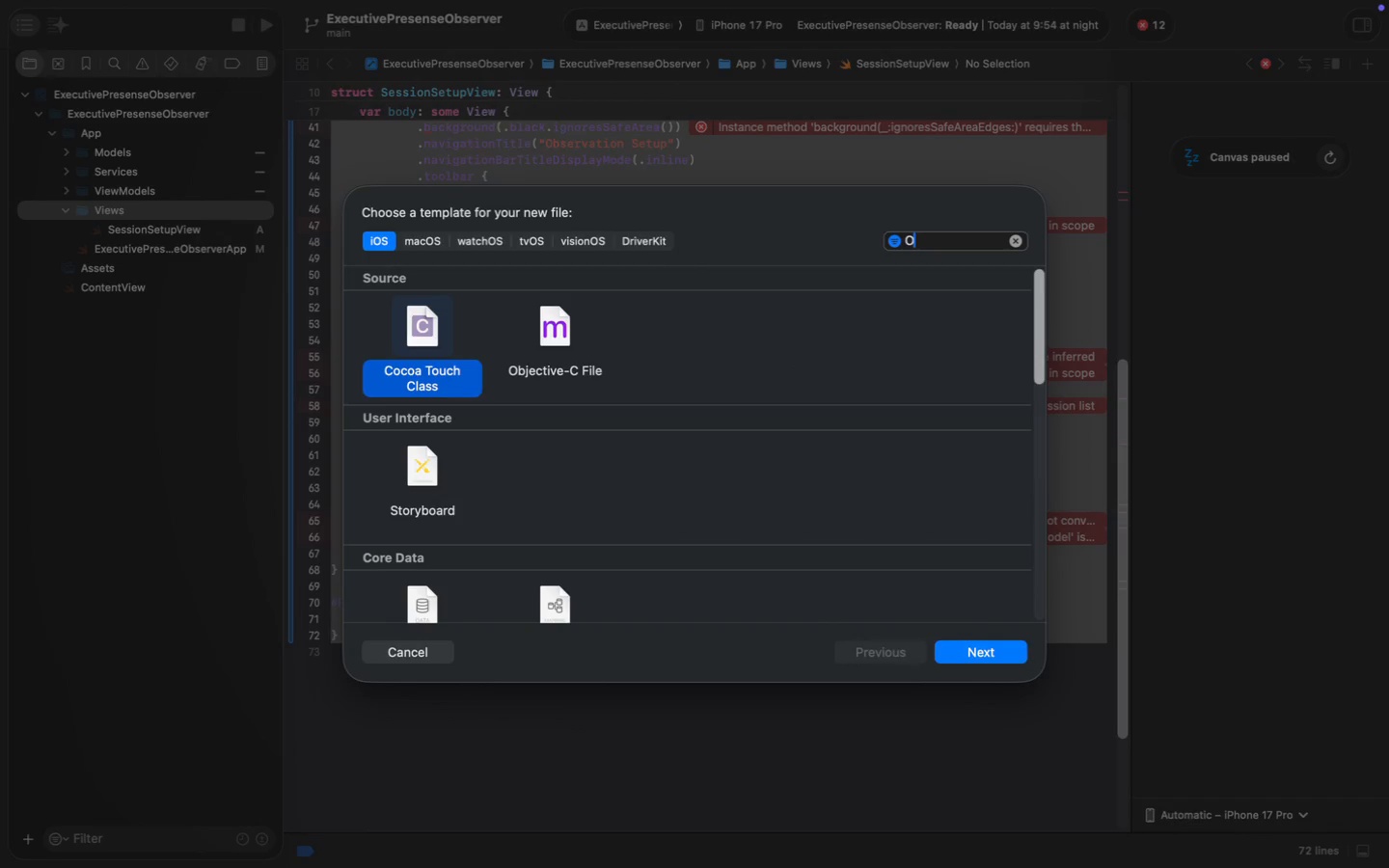 
key(Backspace)
 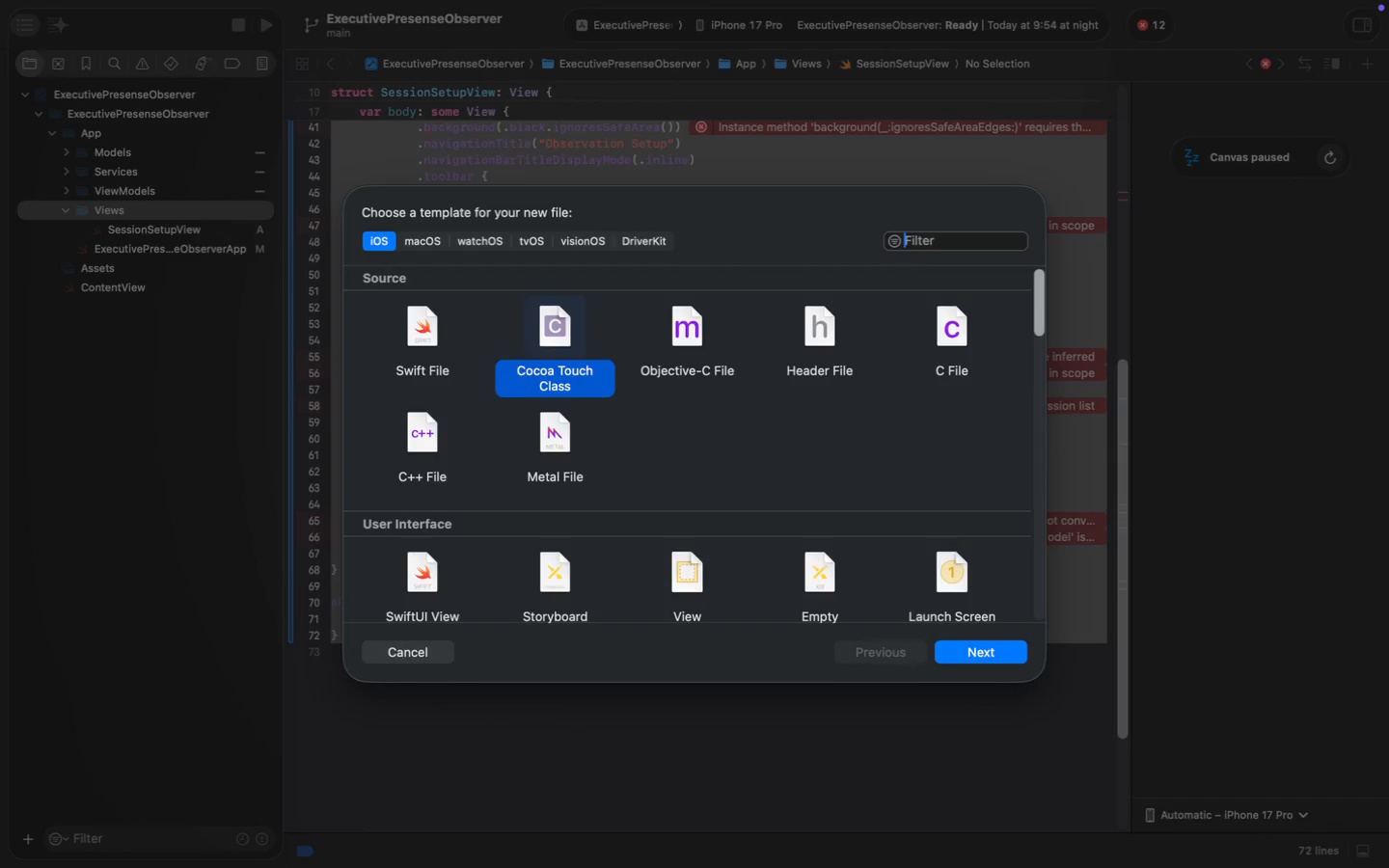 
key(Enter)
 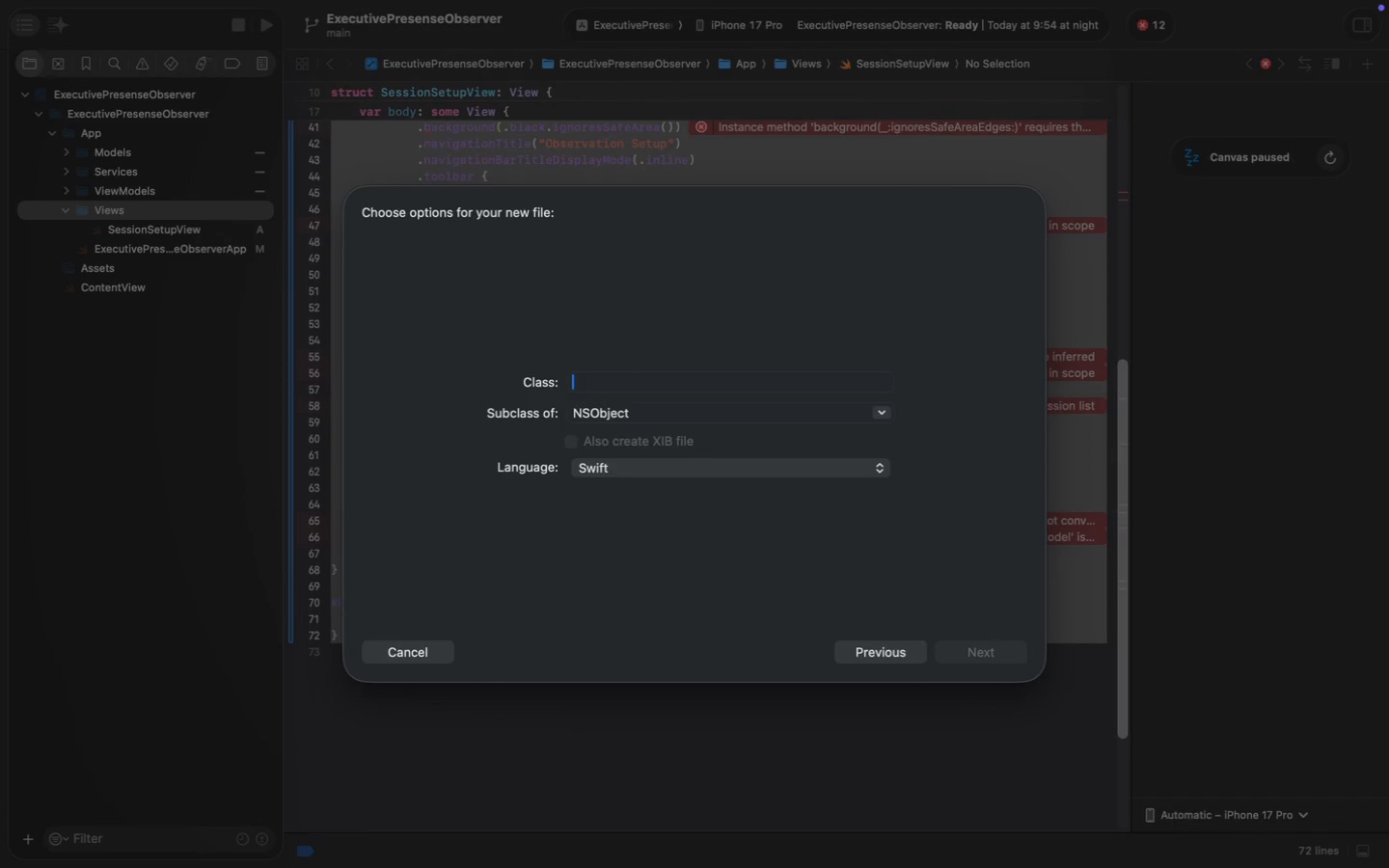 
key(Escape)
 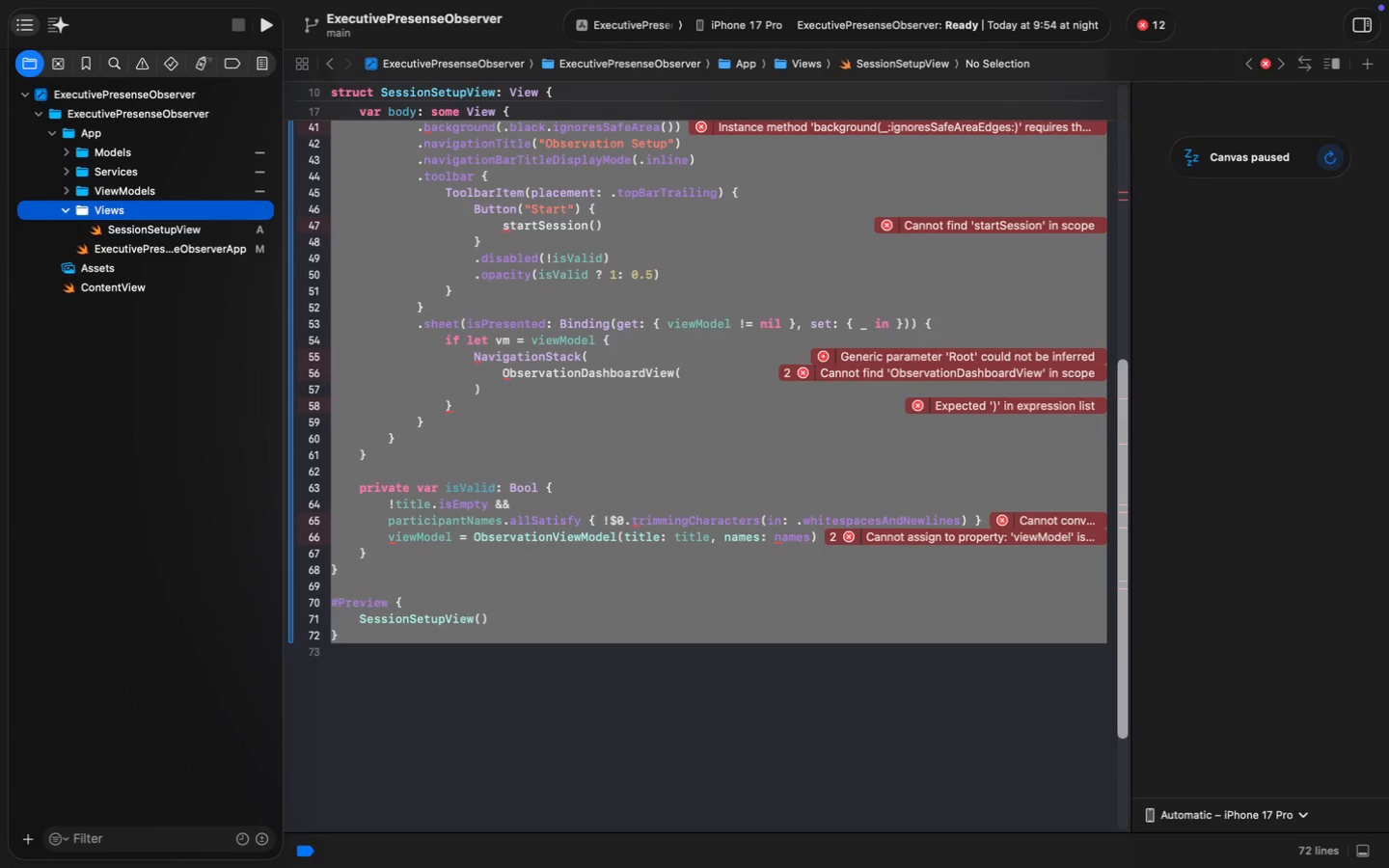 
key(Meta+N)
 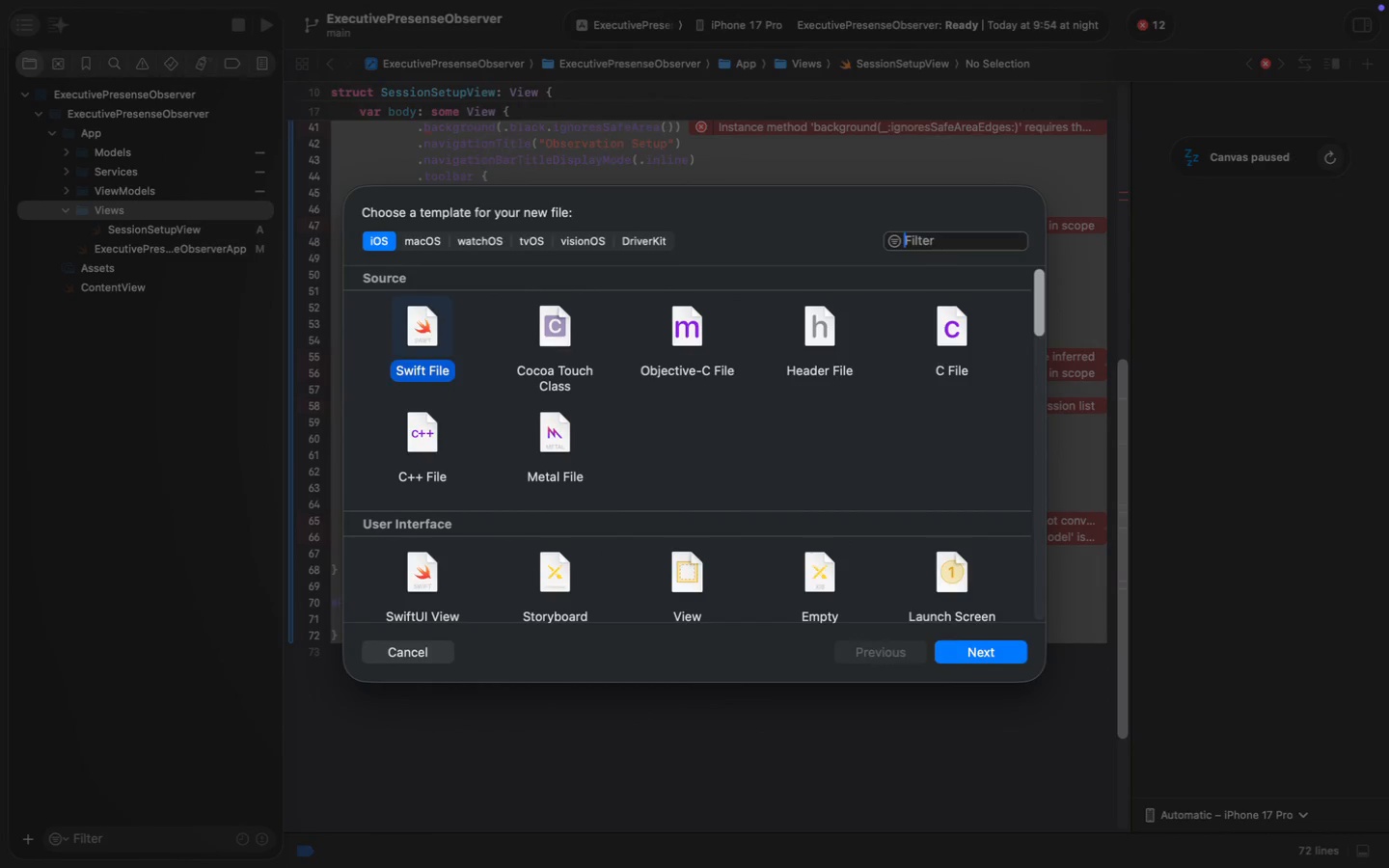 
key(Enter)
 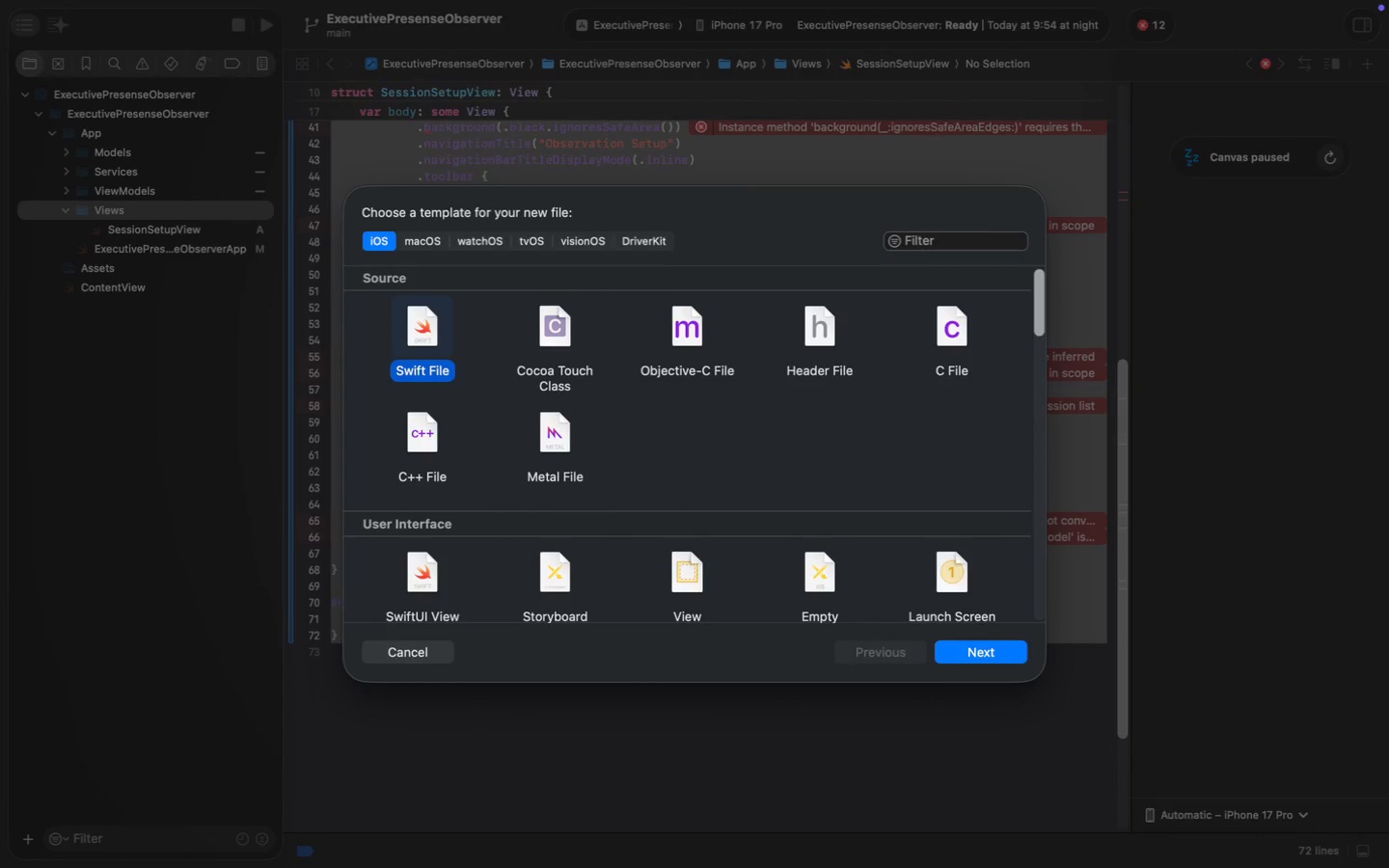 
type(ObservationDashboardView)
 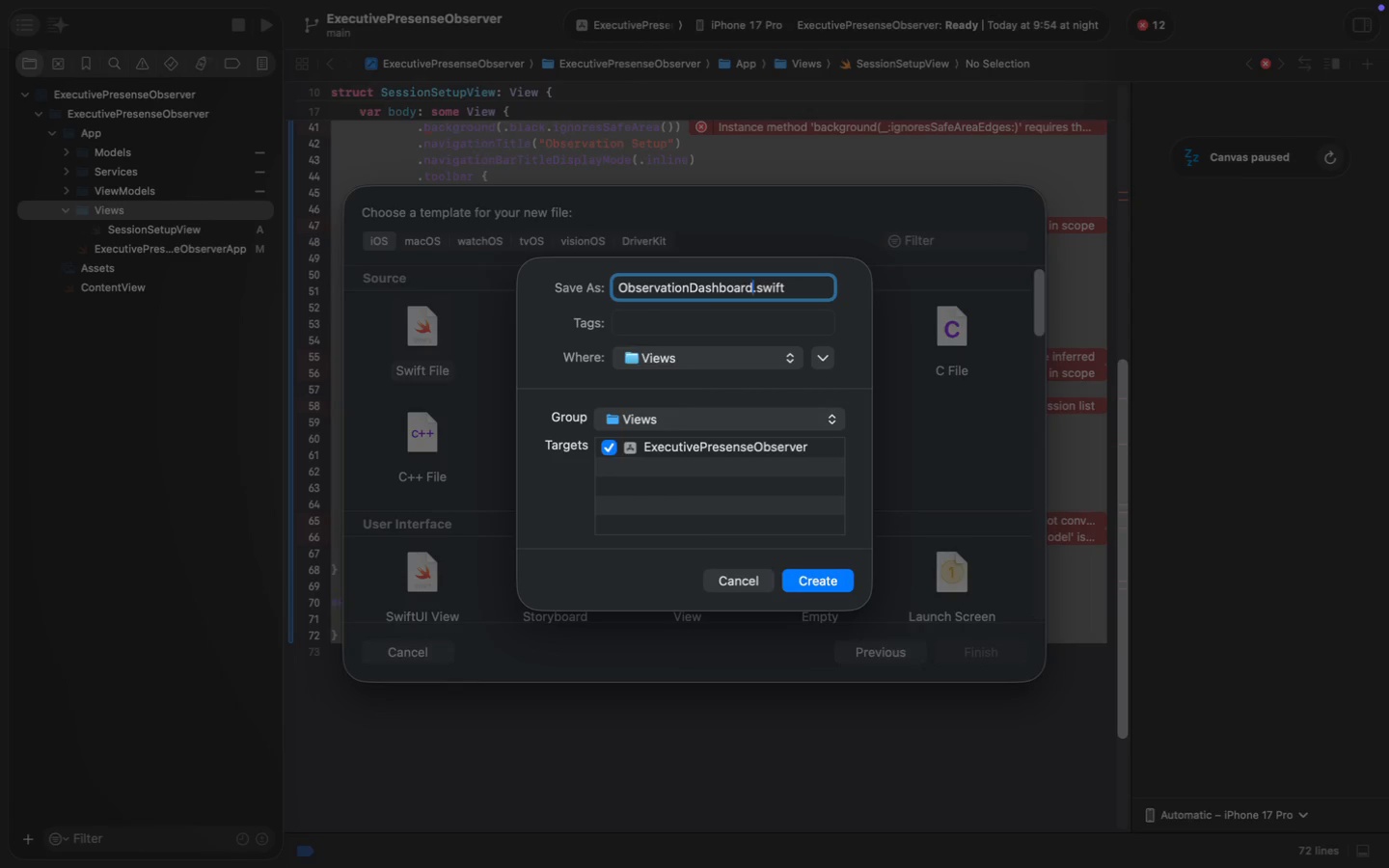 
key(Enter)
 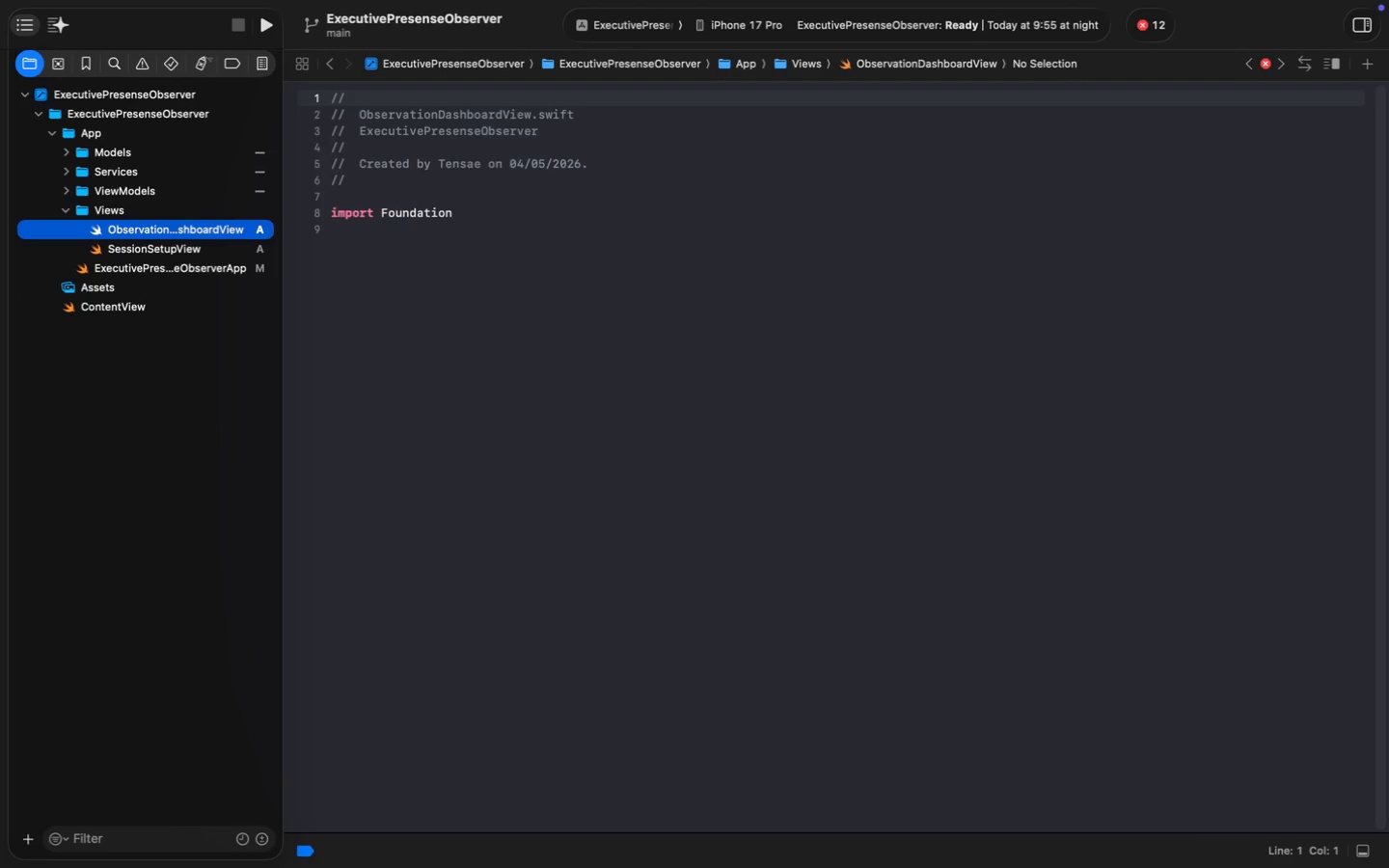 
double_click([410, 219])
 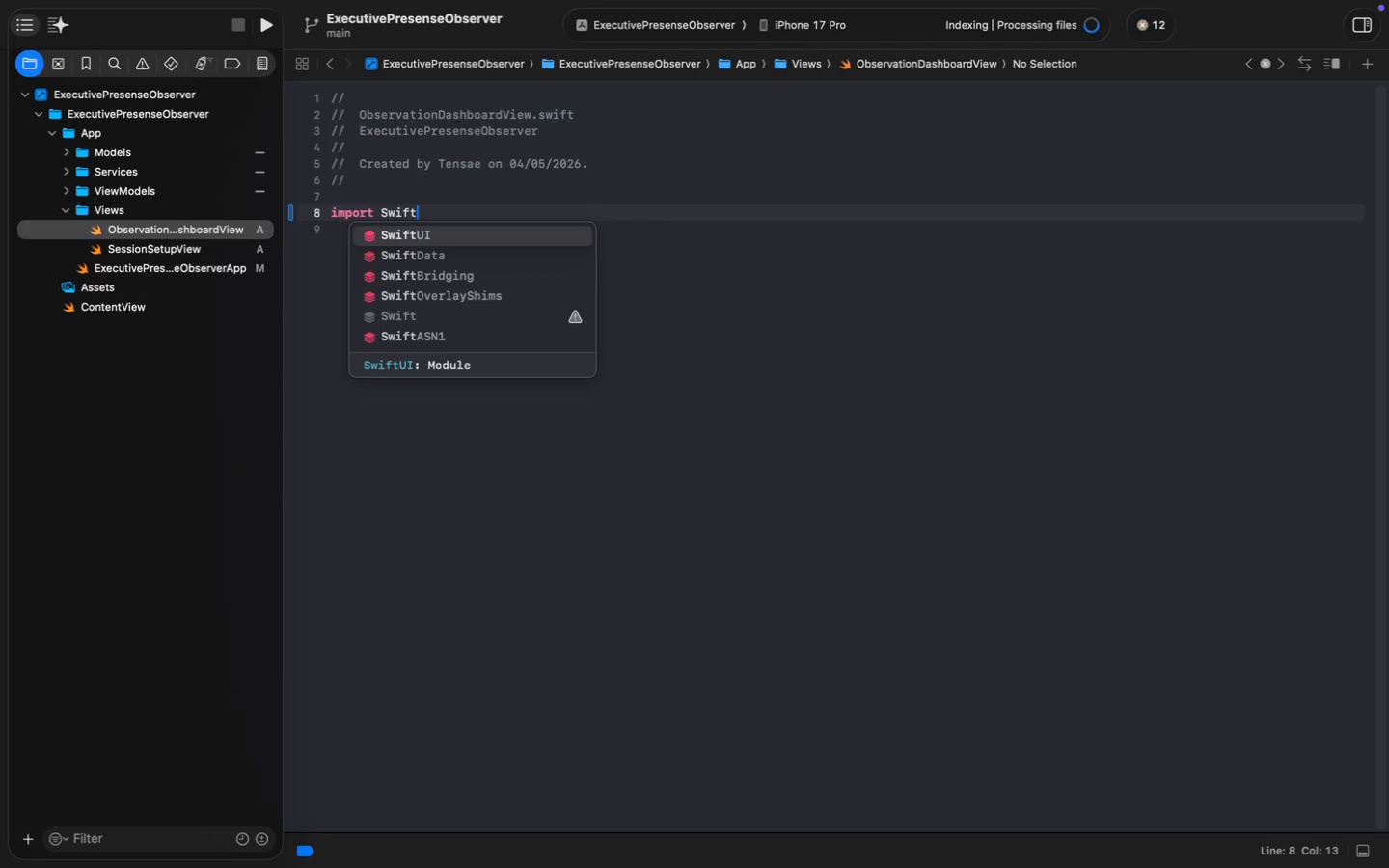 
type(Swift)
 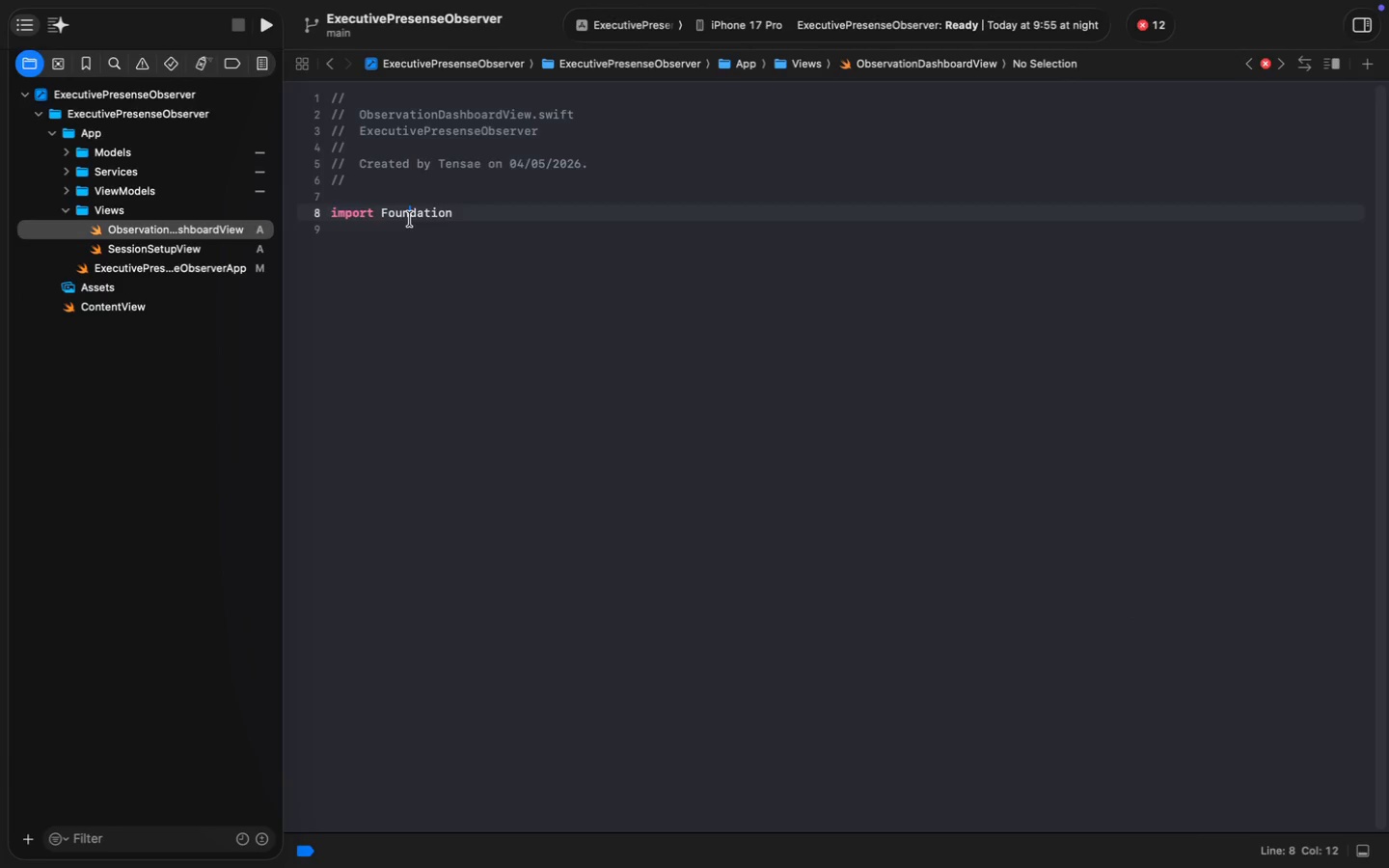 
key(Enter)
 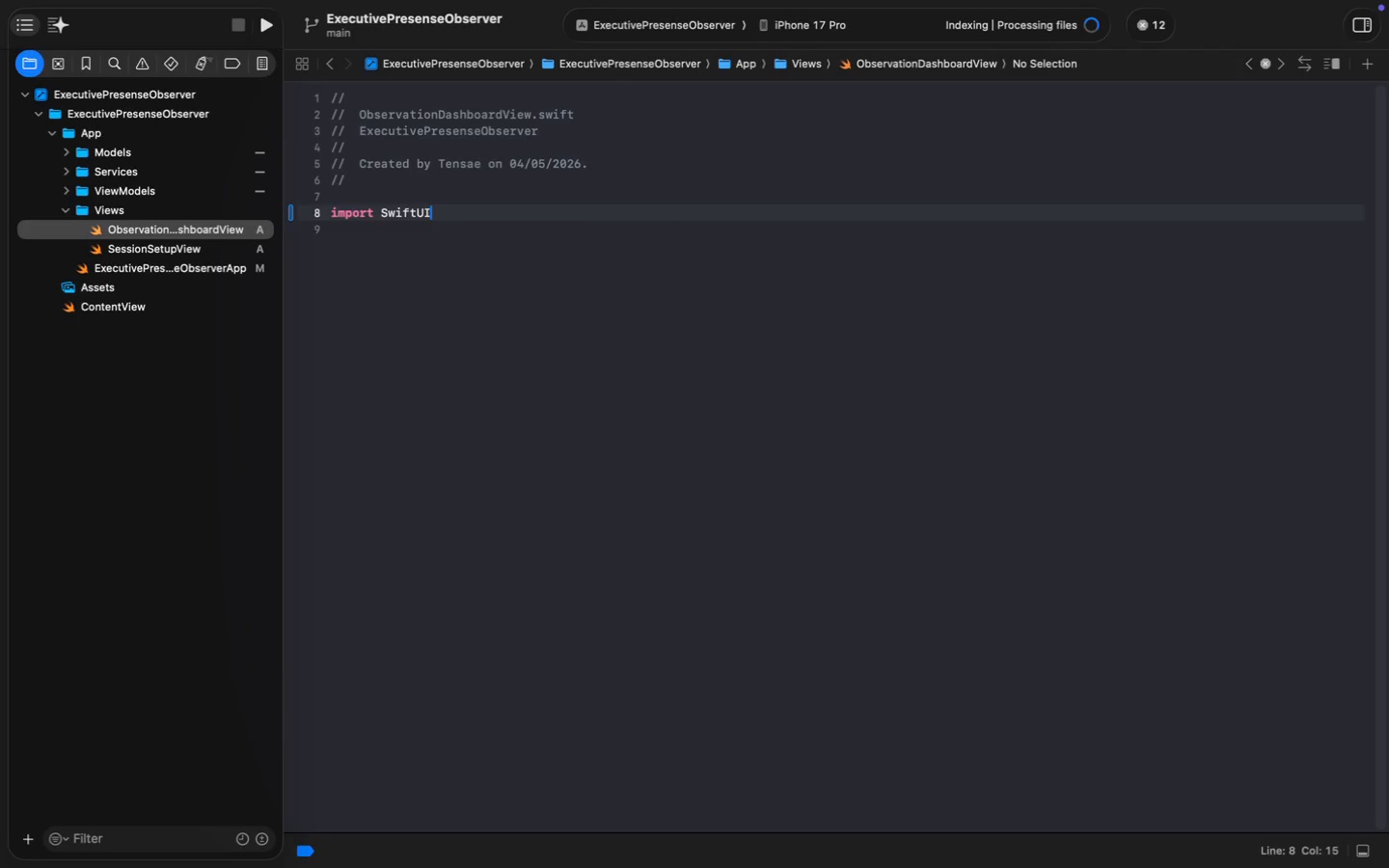 
key(Enter)
 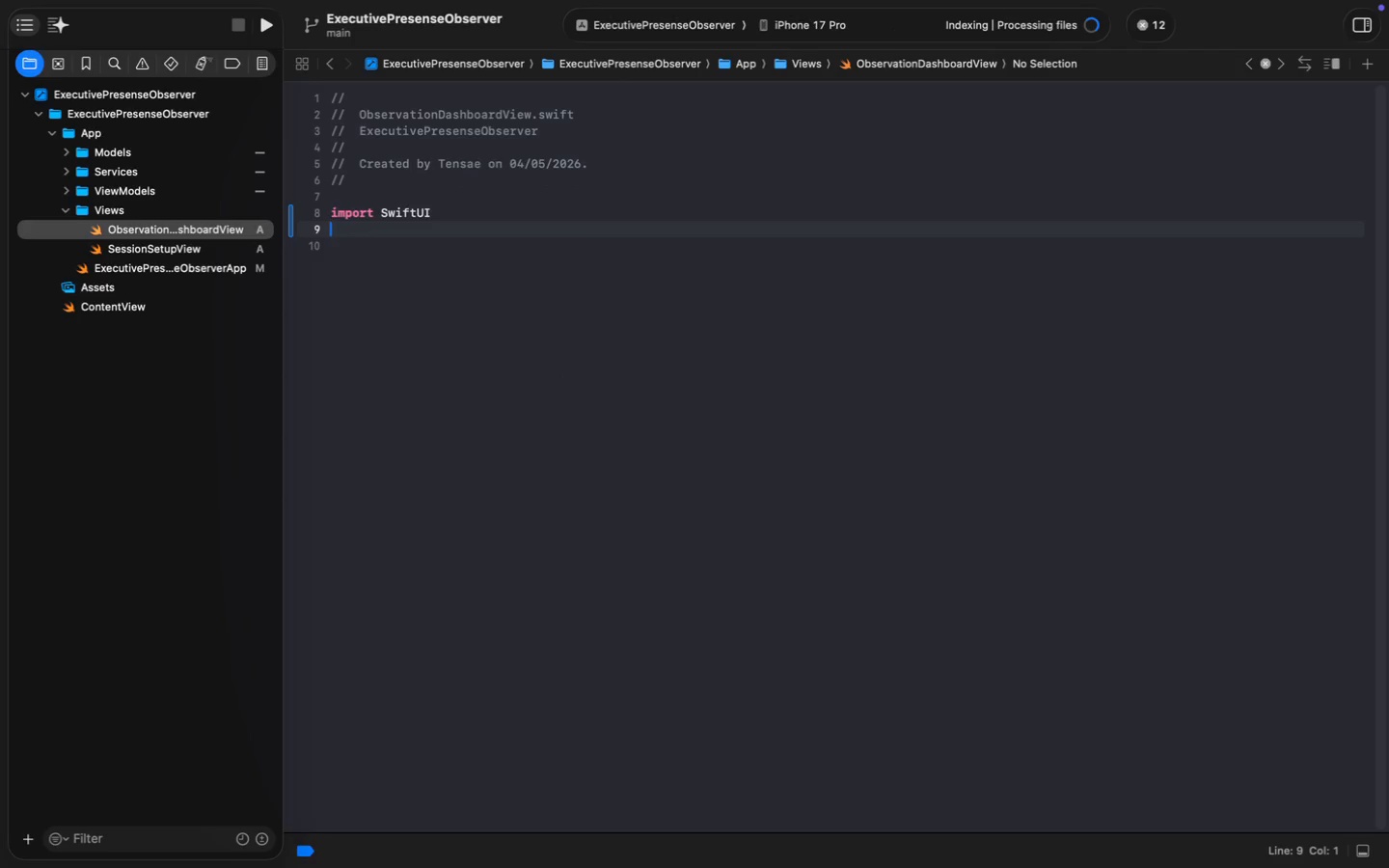 
type(import COm)
 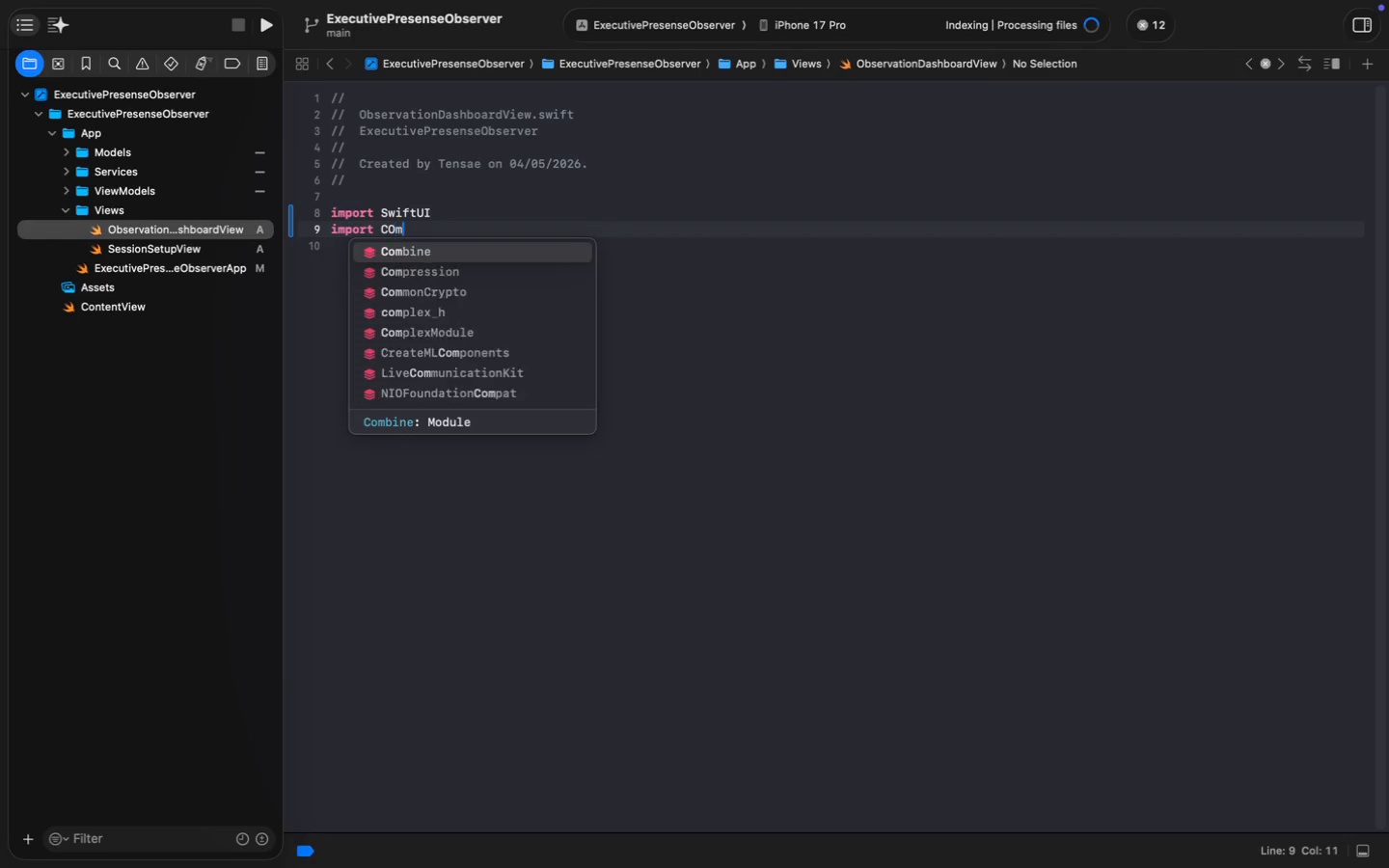 
key(Enter)
 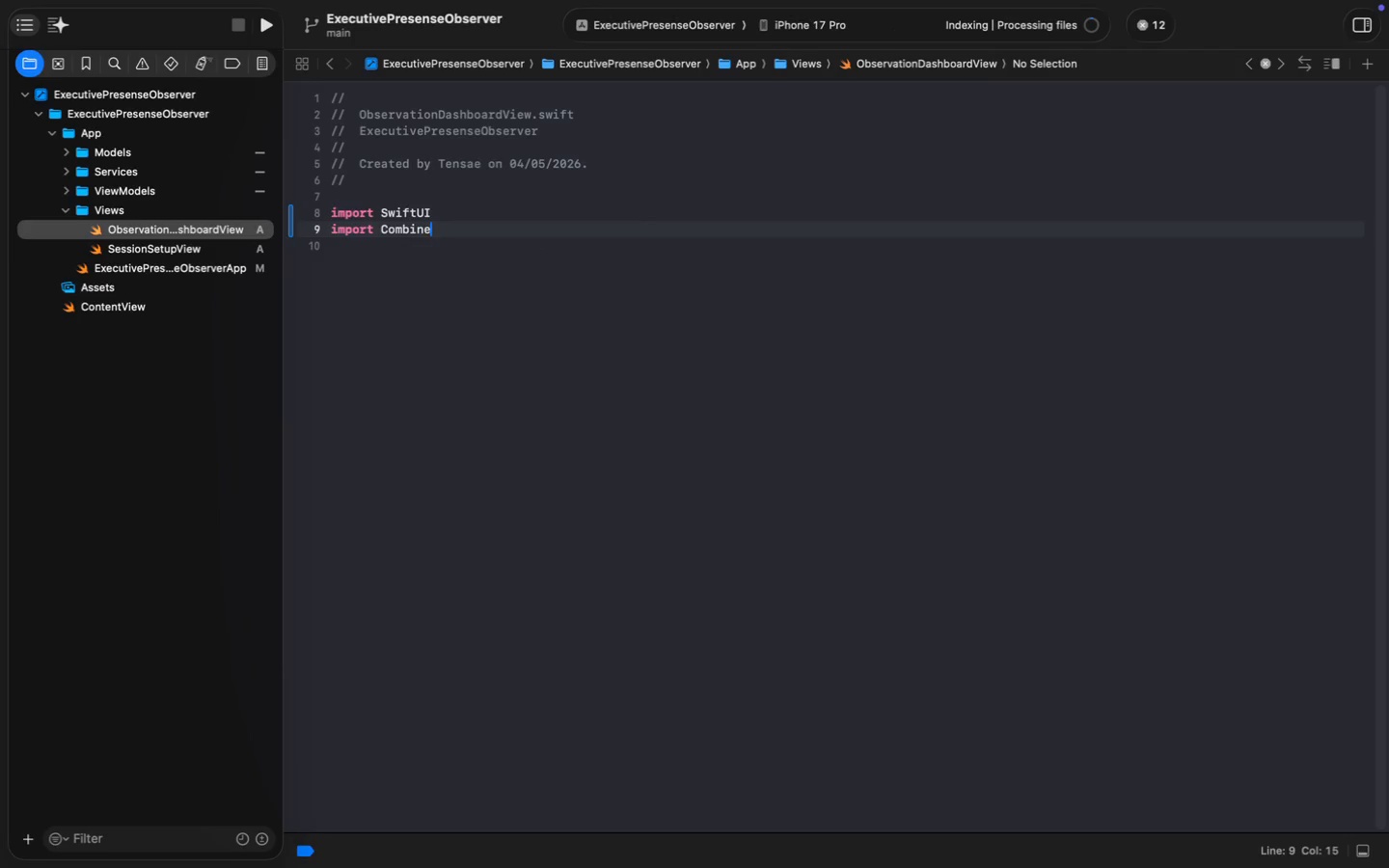 
key(Enter)
 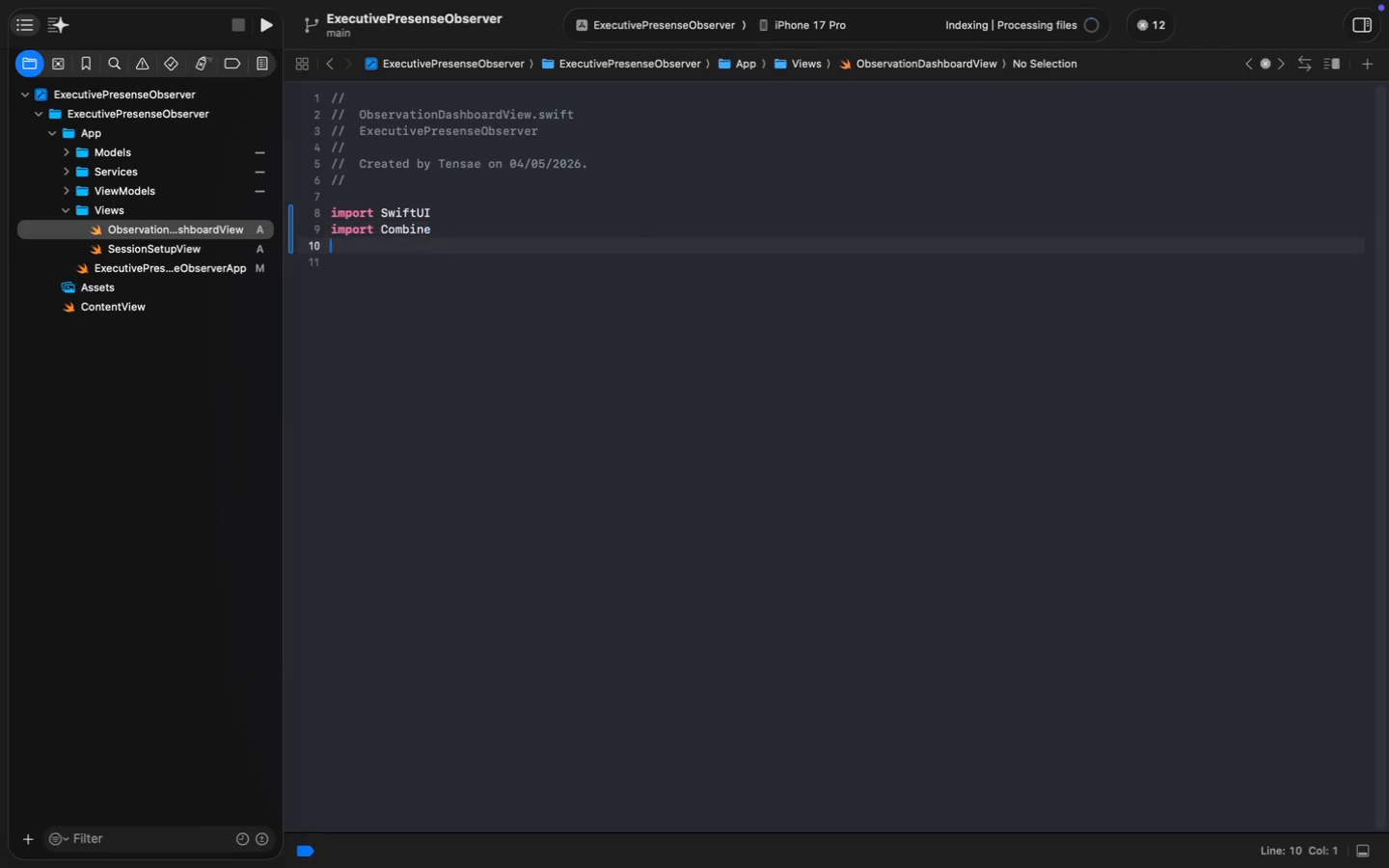 
key(Enter)
 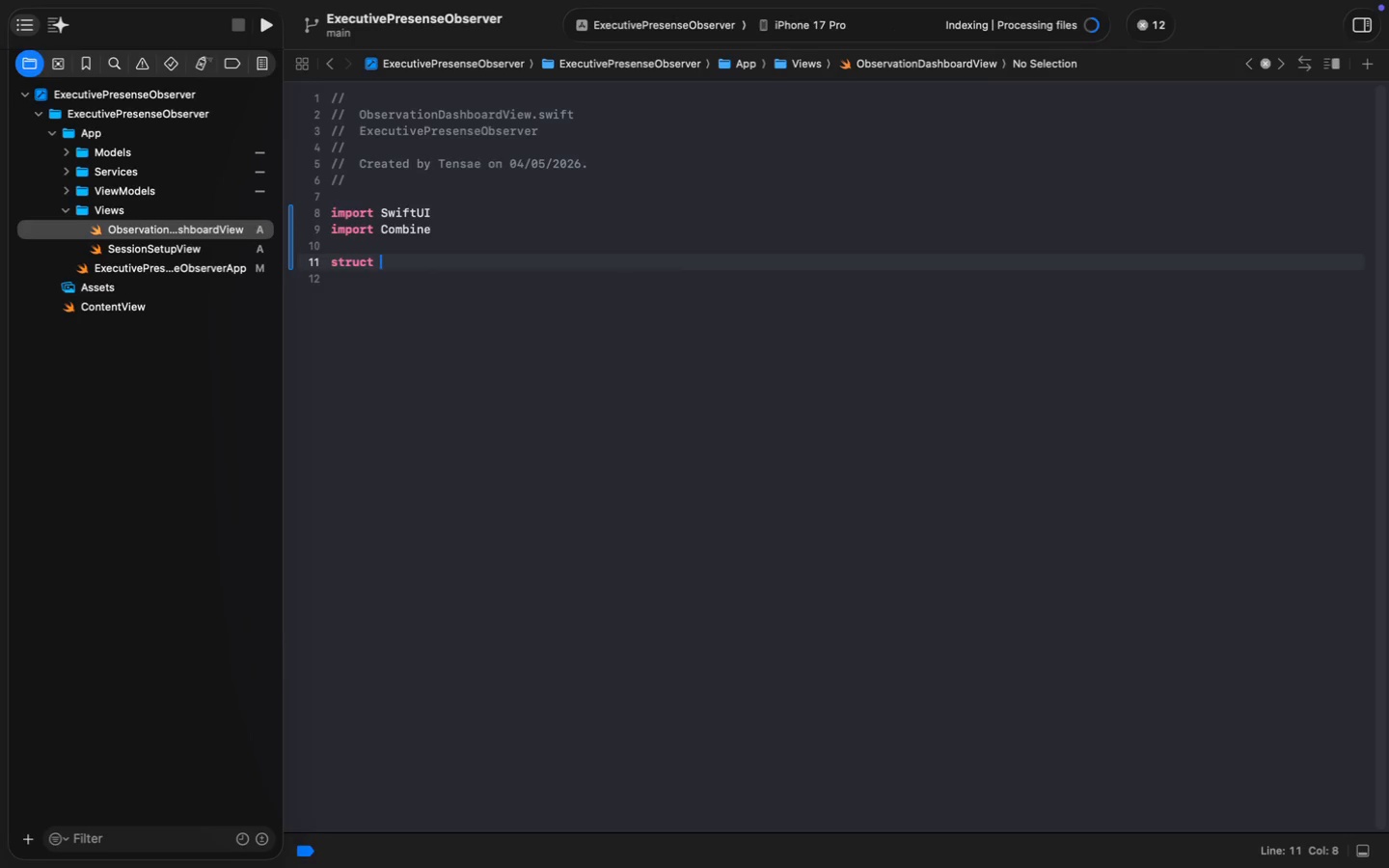 
type(struct Obser)
 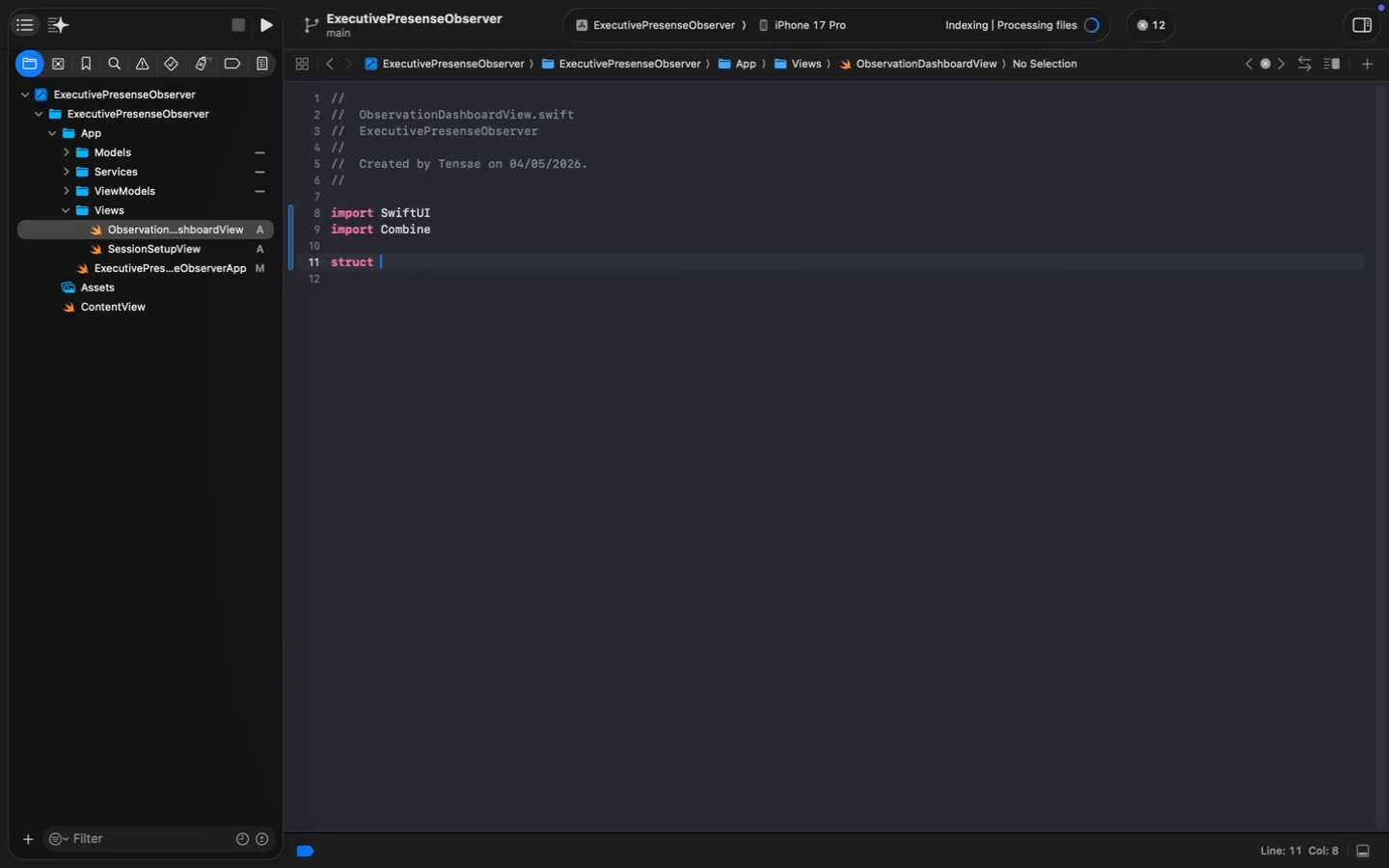 
key(Enter)
 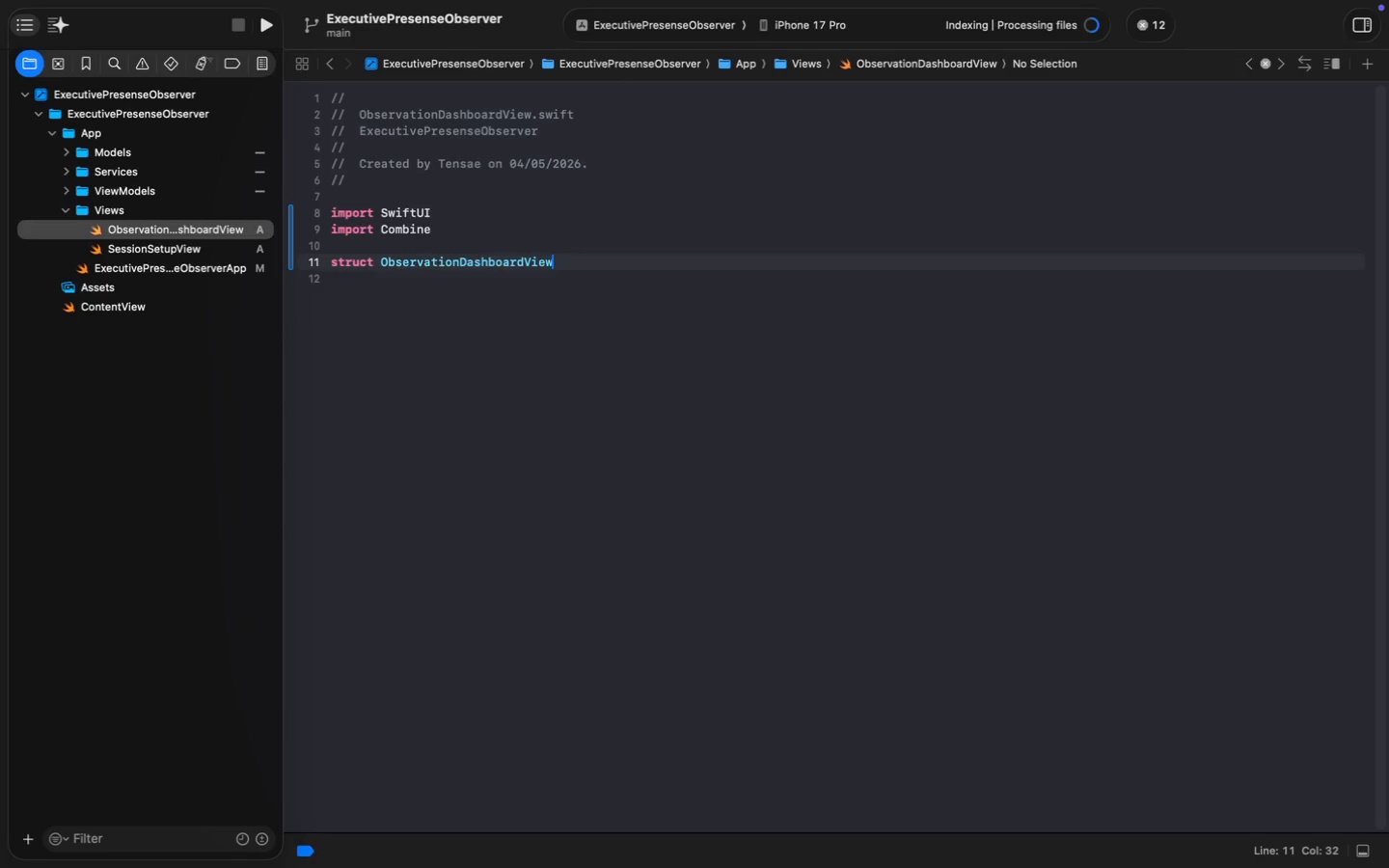 
key(Shift+ShiftLeft)
 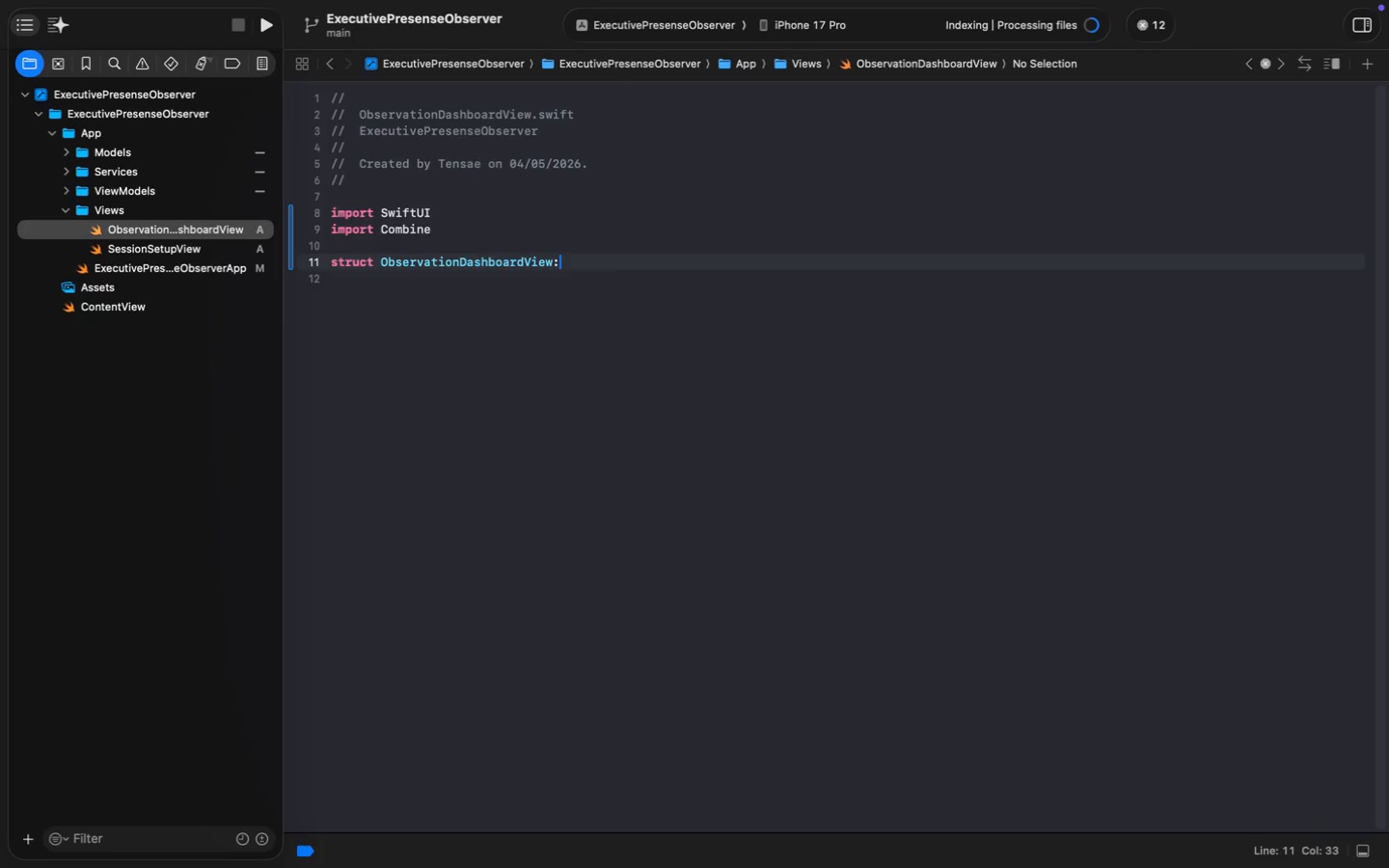 
key(Shift+Semicolon)
 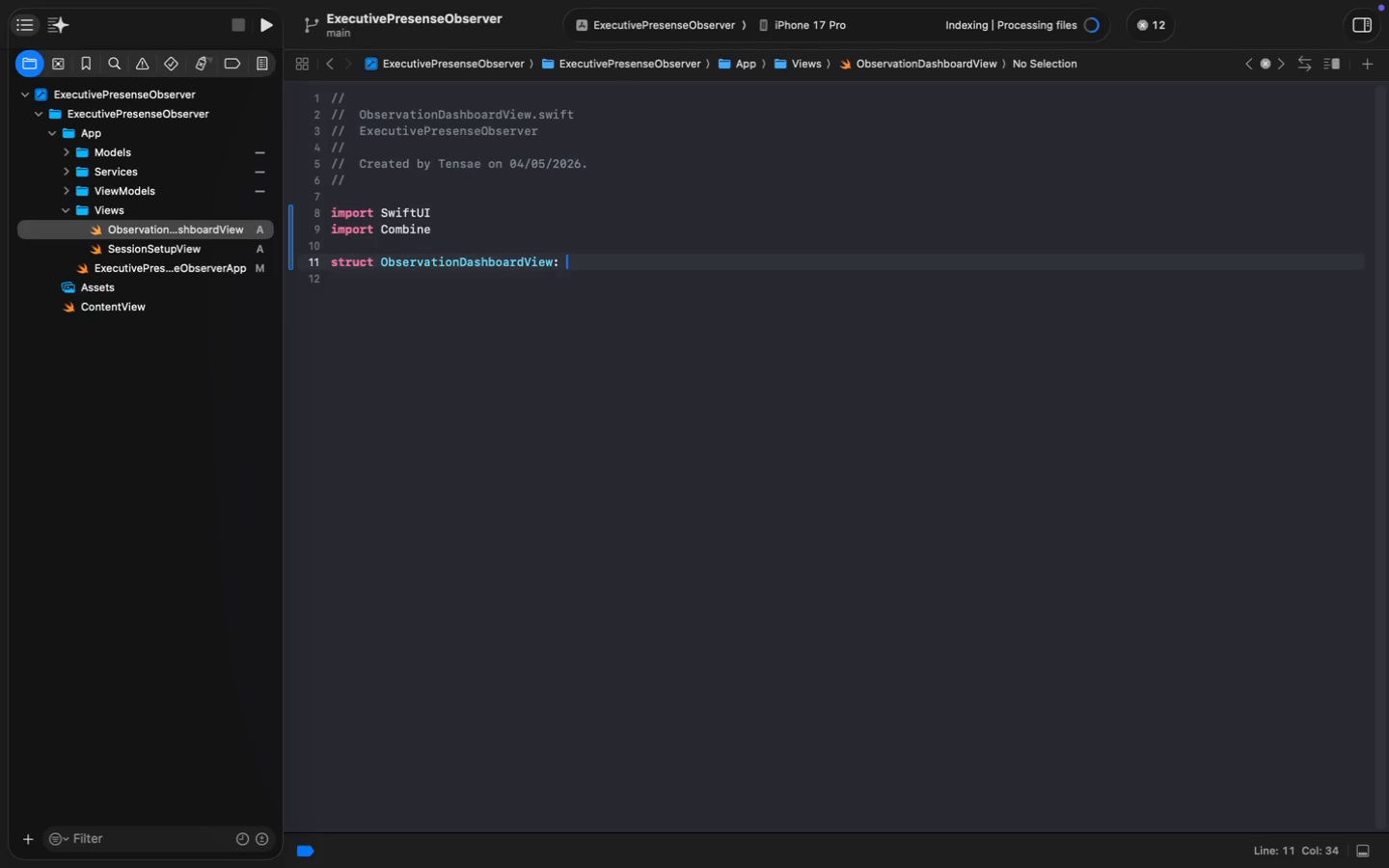 
key(Space)
 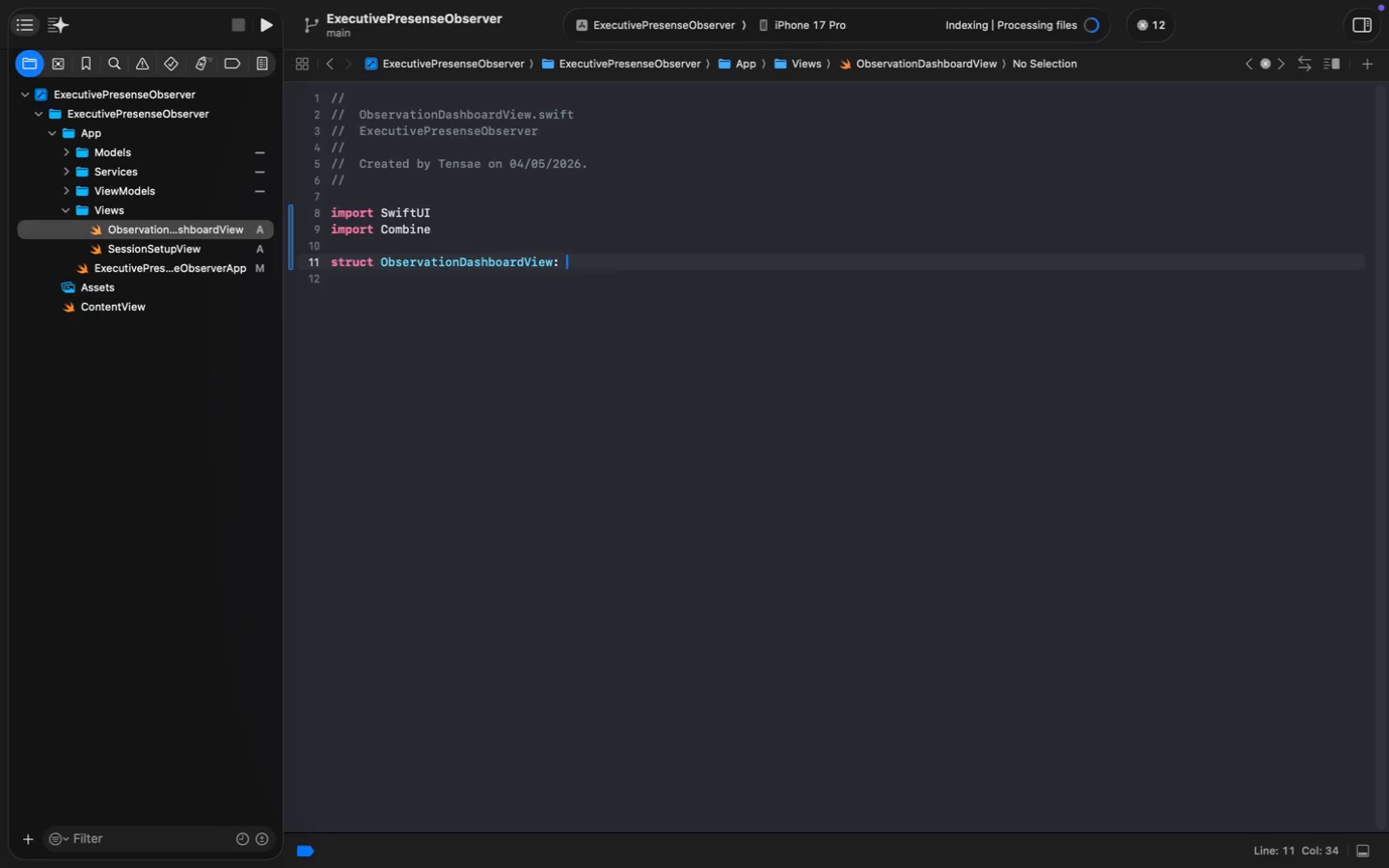 
type(View)
key(Tab)
 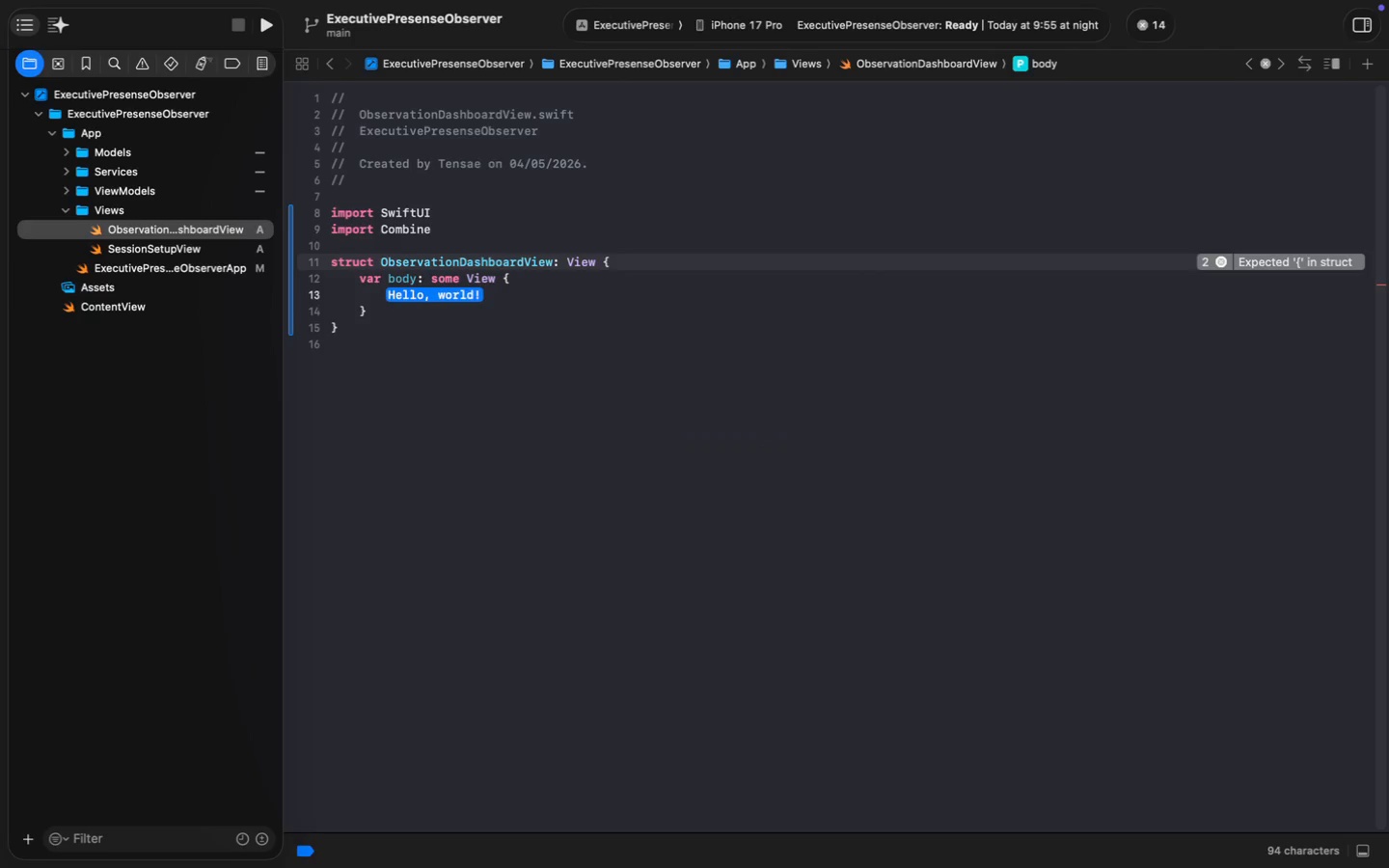 
key(ArrowUp)
 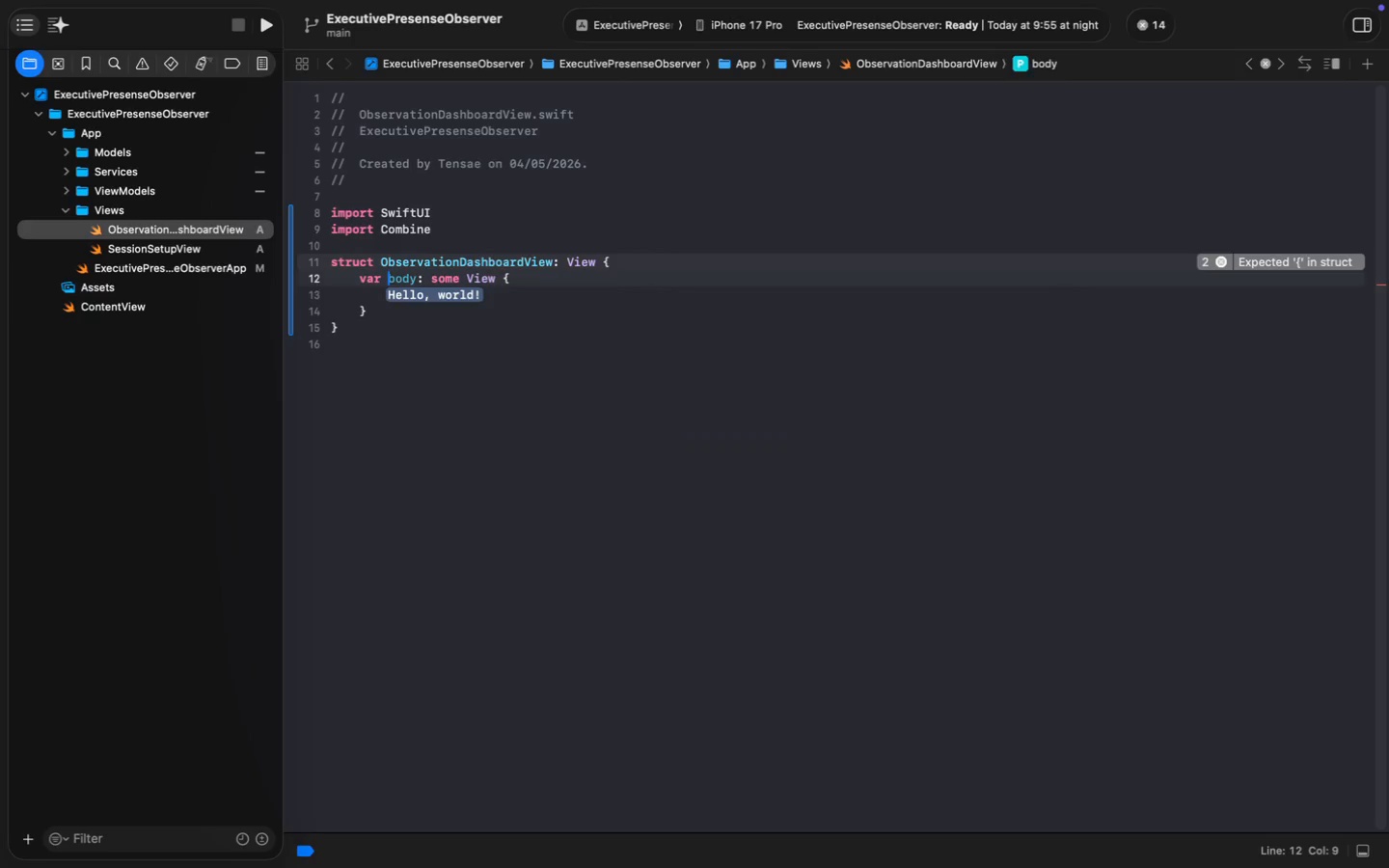 
key(ArrowUp)
 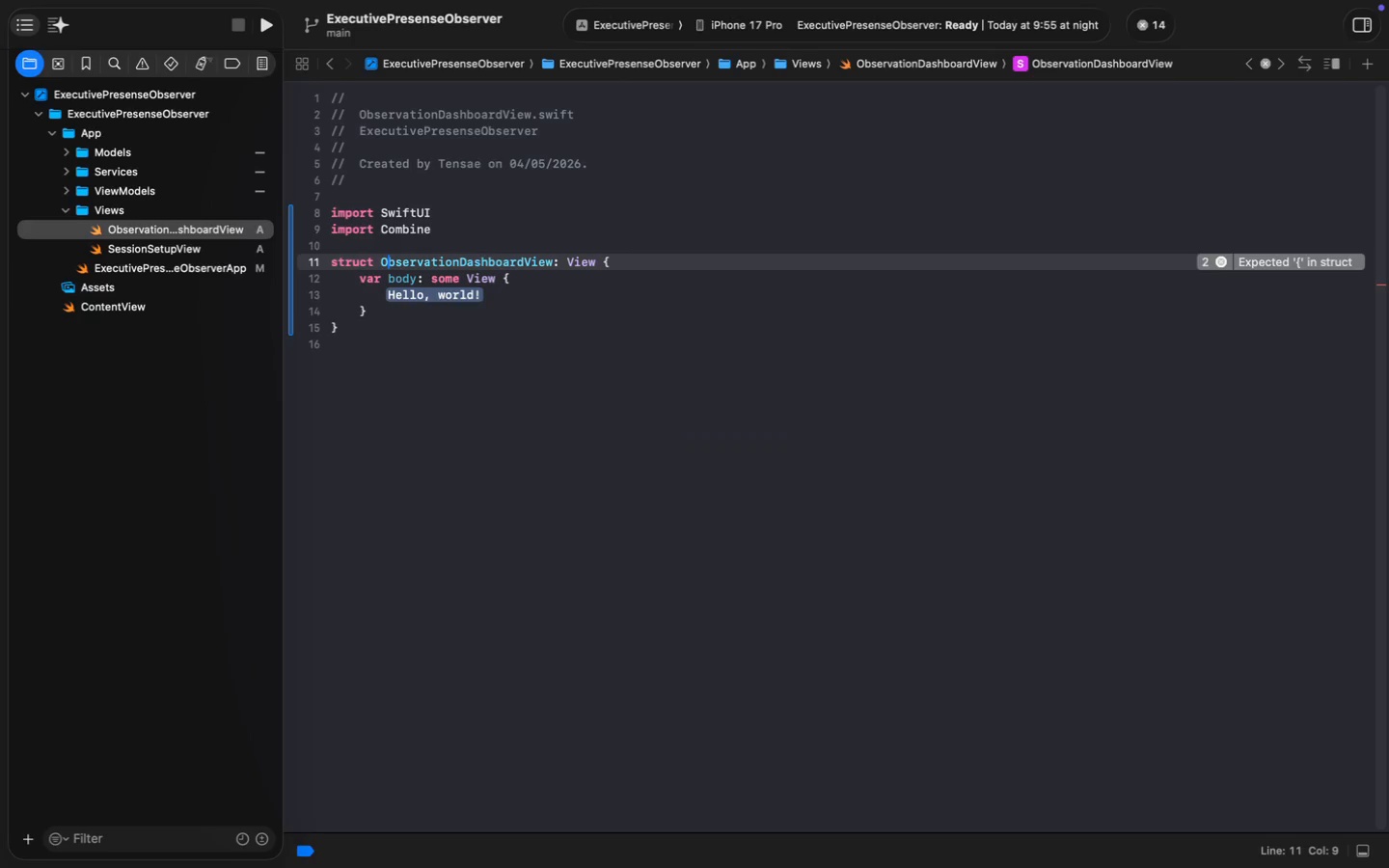 
key(Meta+MetaRight)
 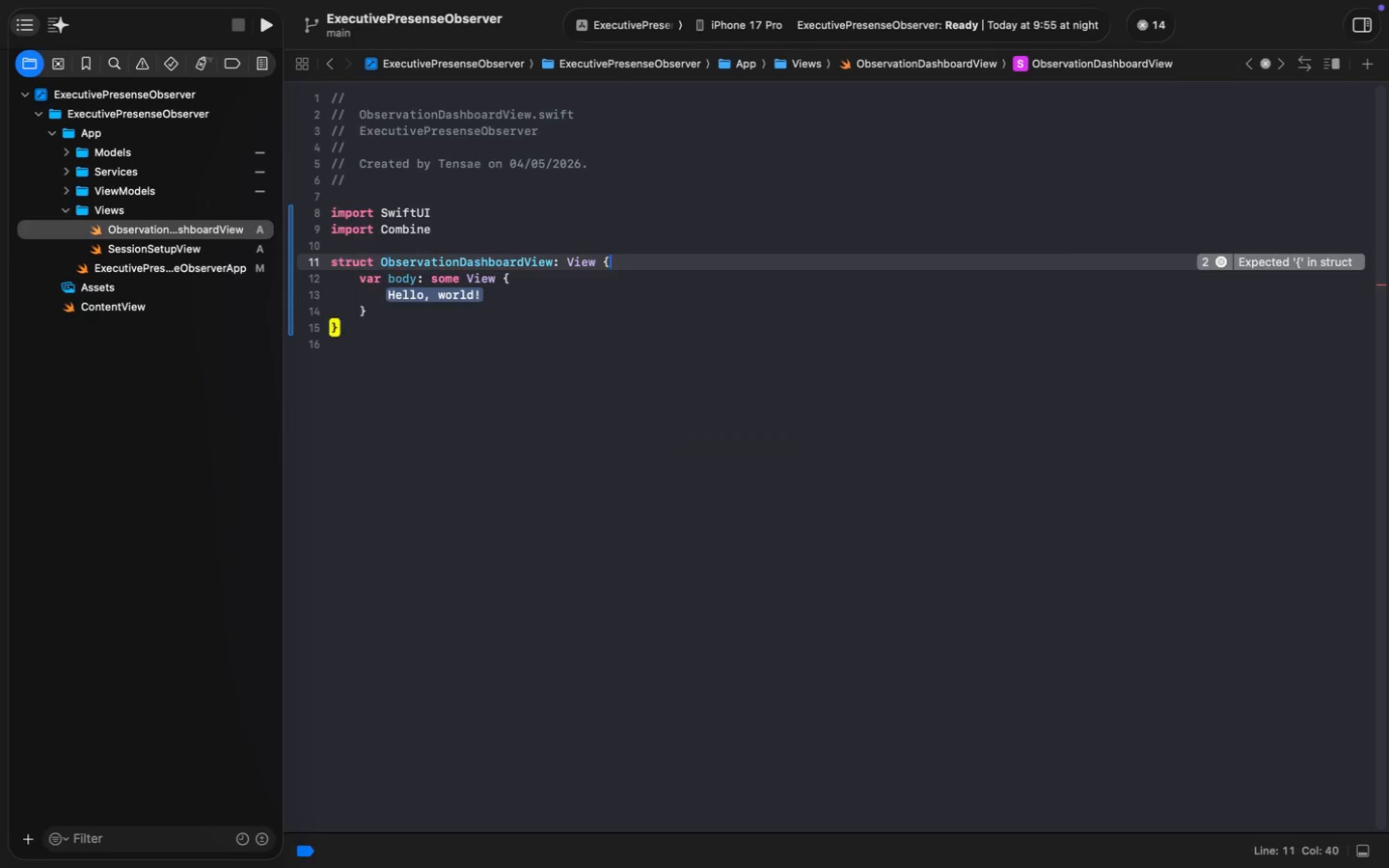 
key(Meta+ArrowRight)
 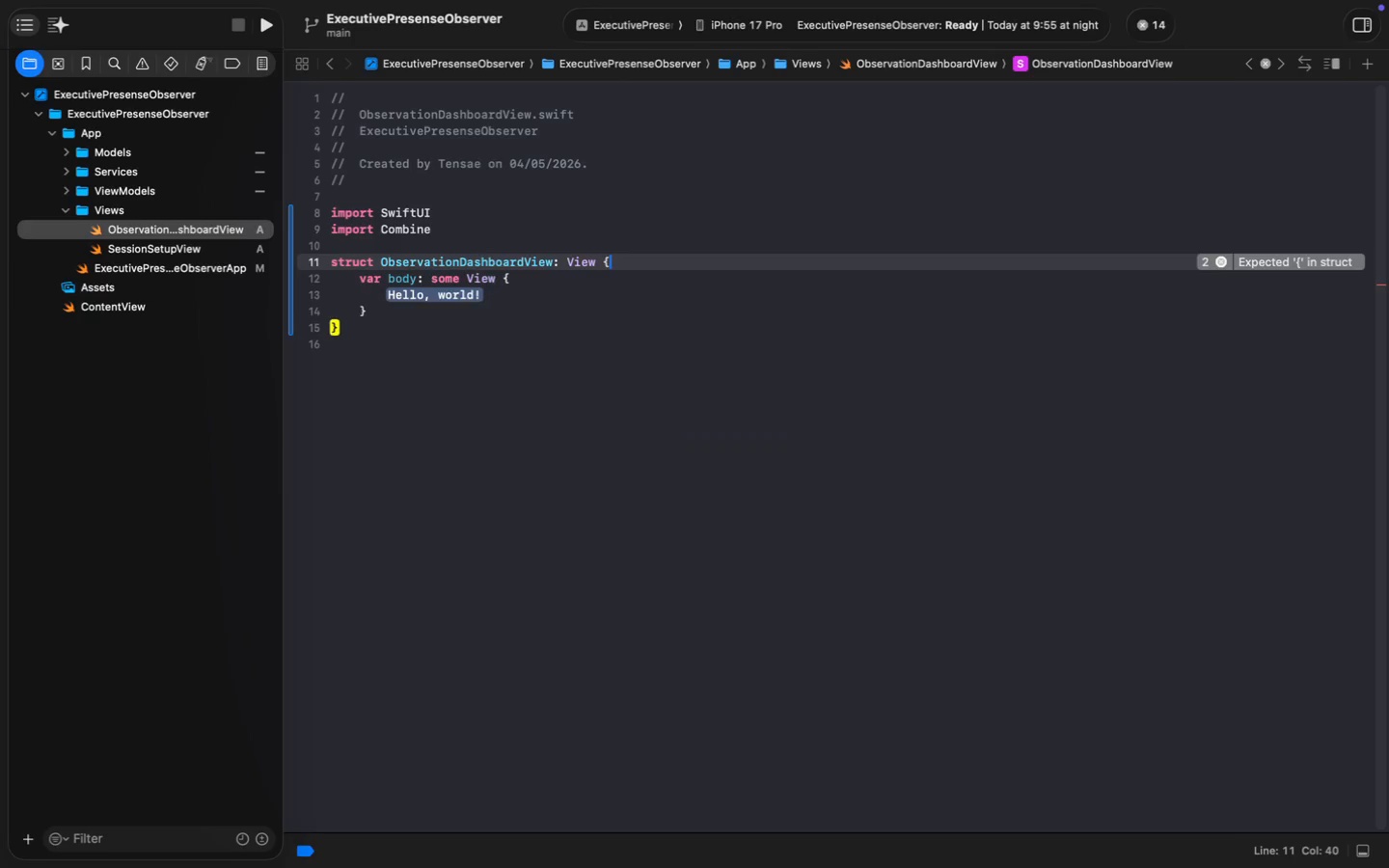 
key(Enter)
 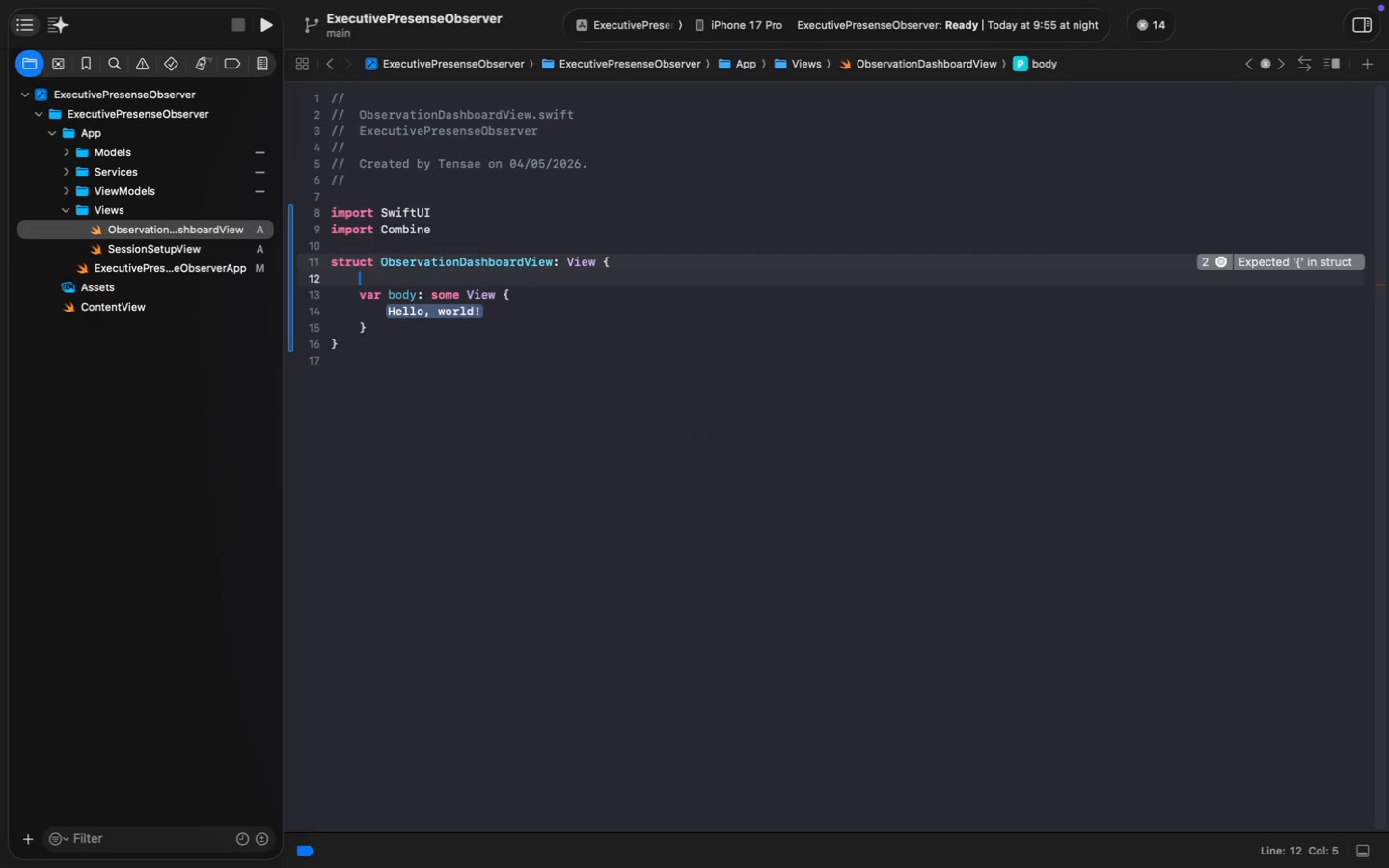 
type(@O)
 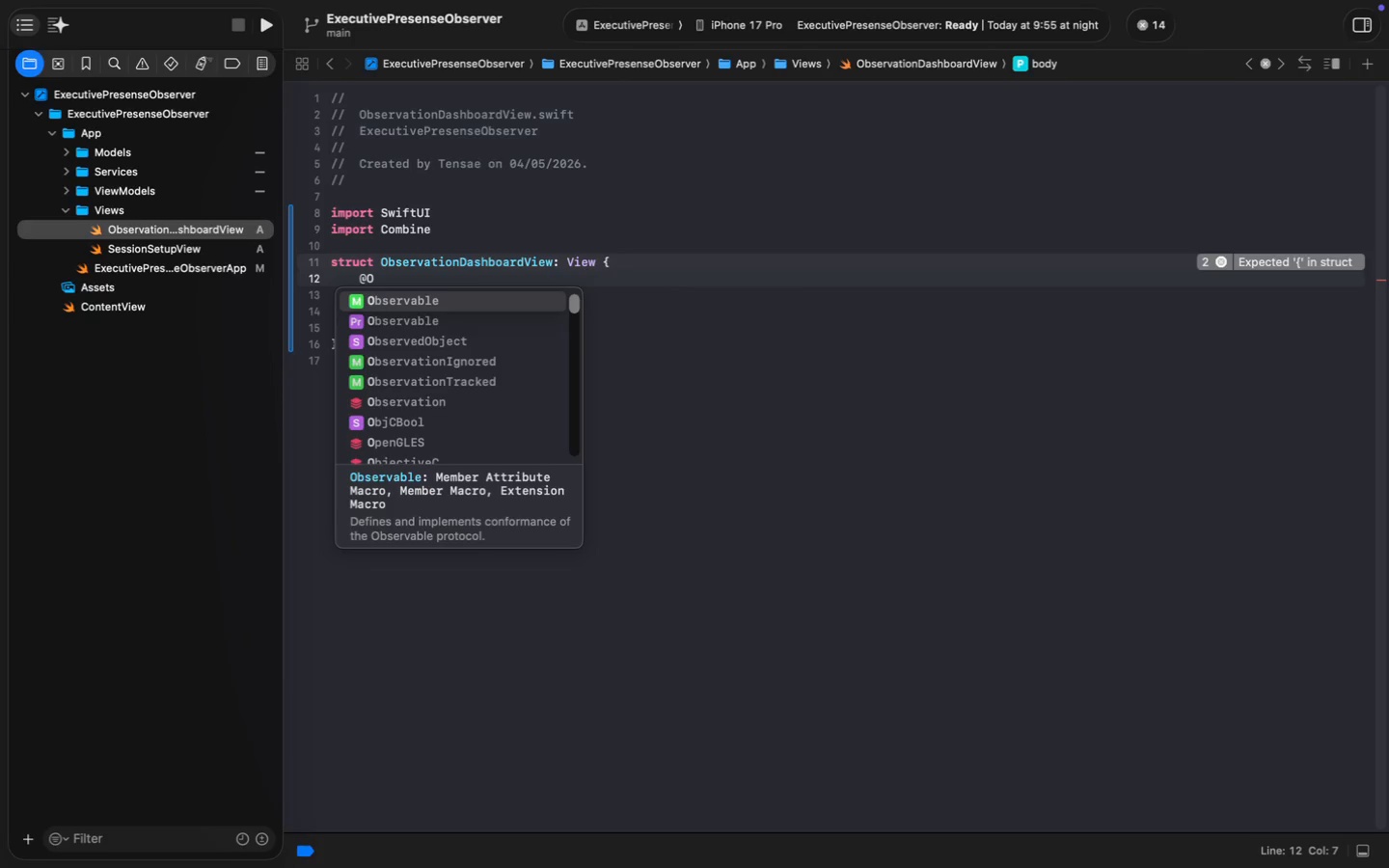 
key(ArrowDown)
 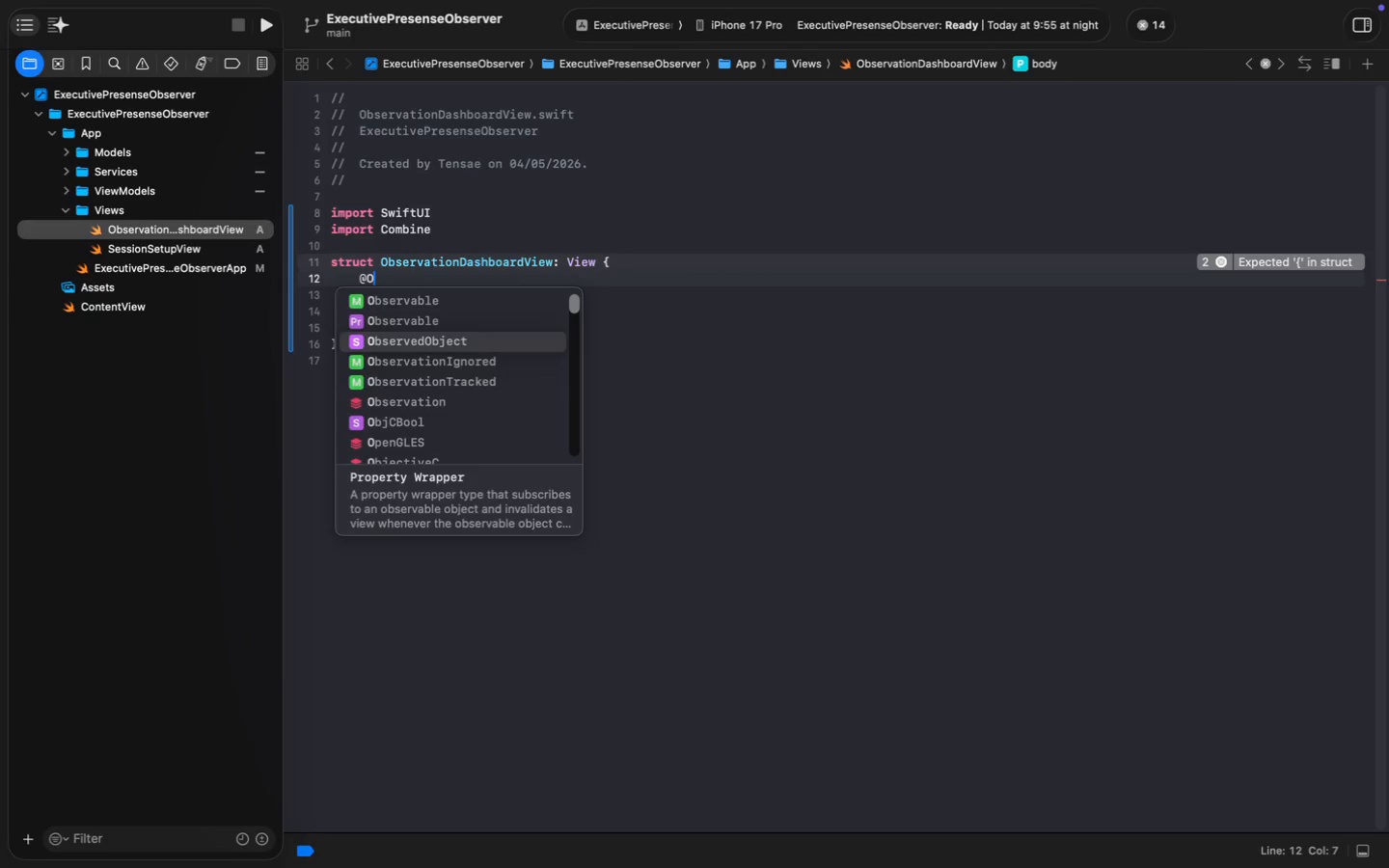 
key(ArrowDown)
 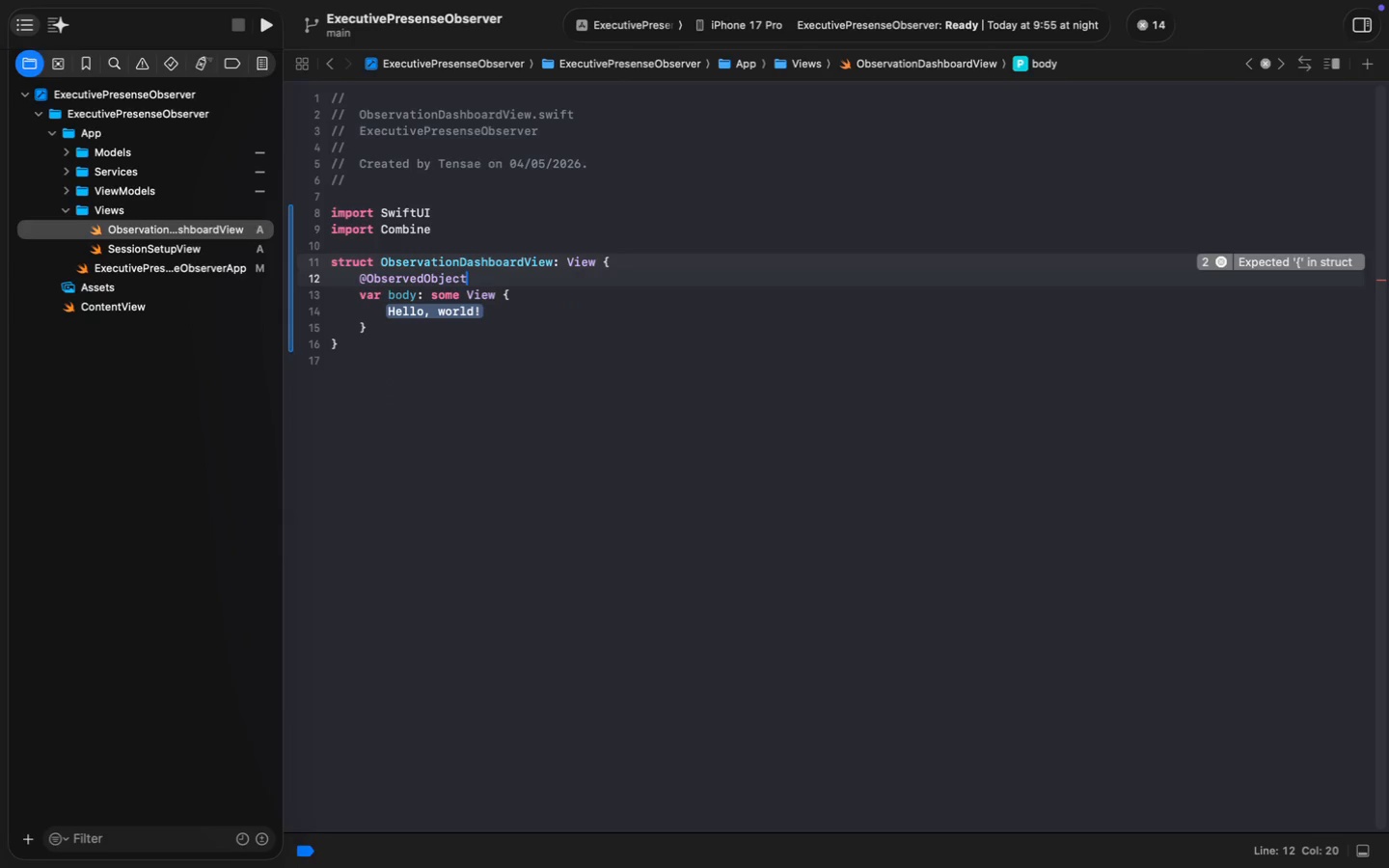 
key(Enter)
 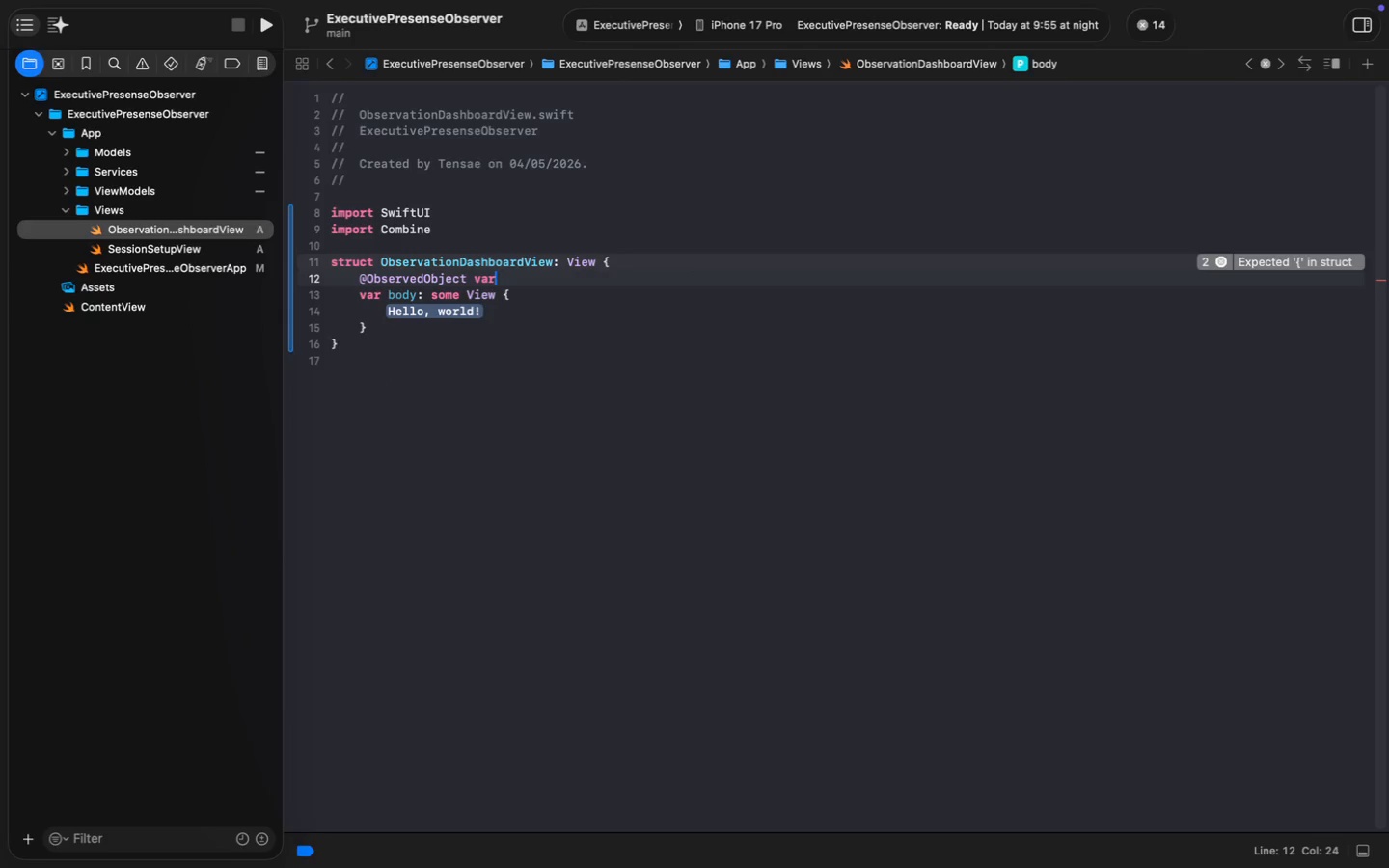 
type( var)
 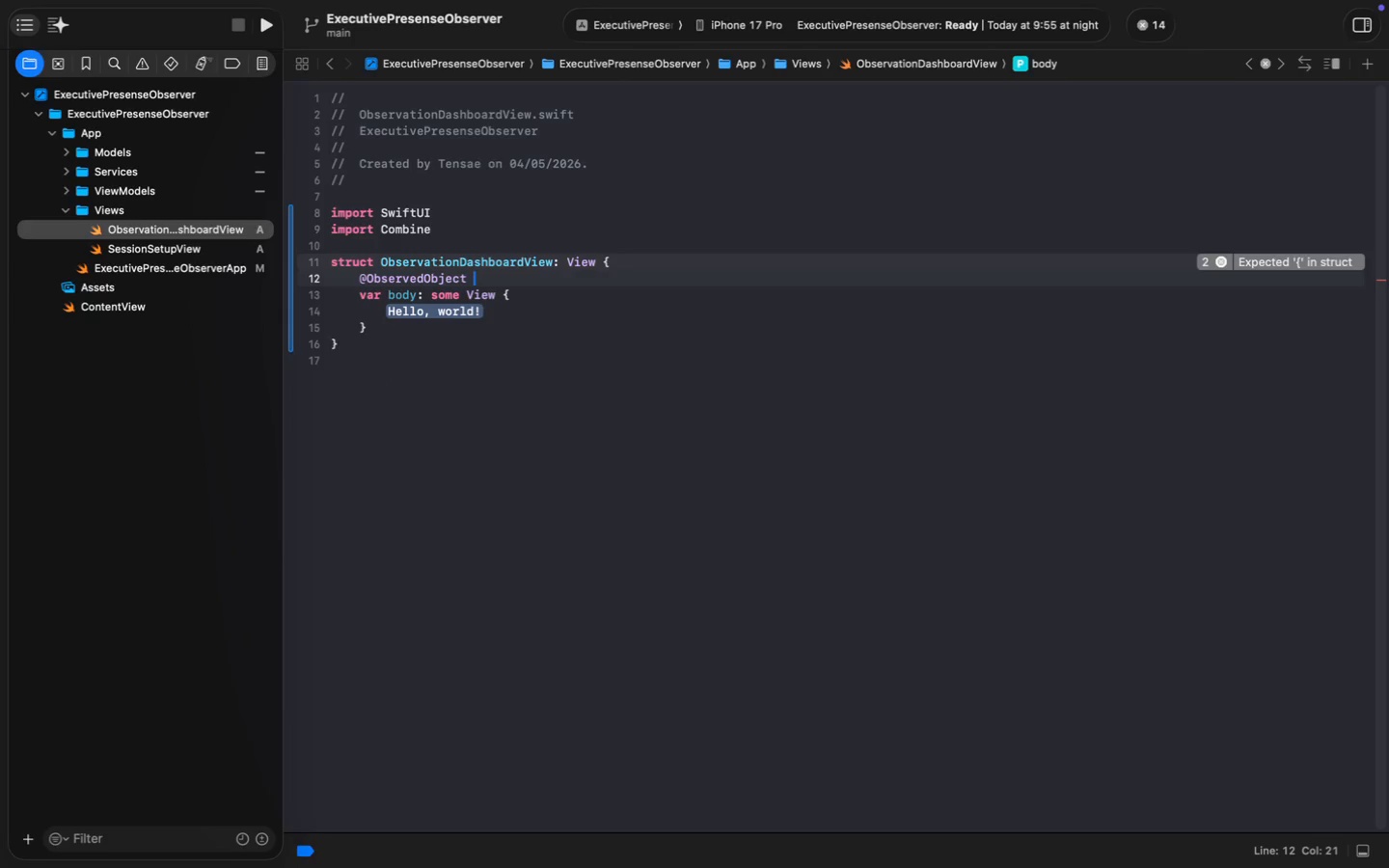 
key(Meta+MetaRight)
 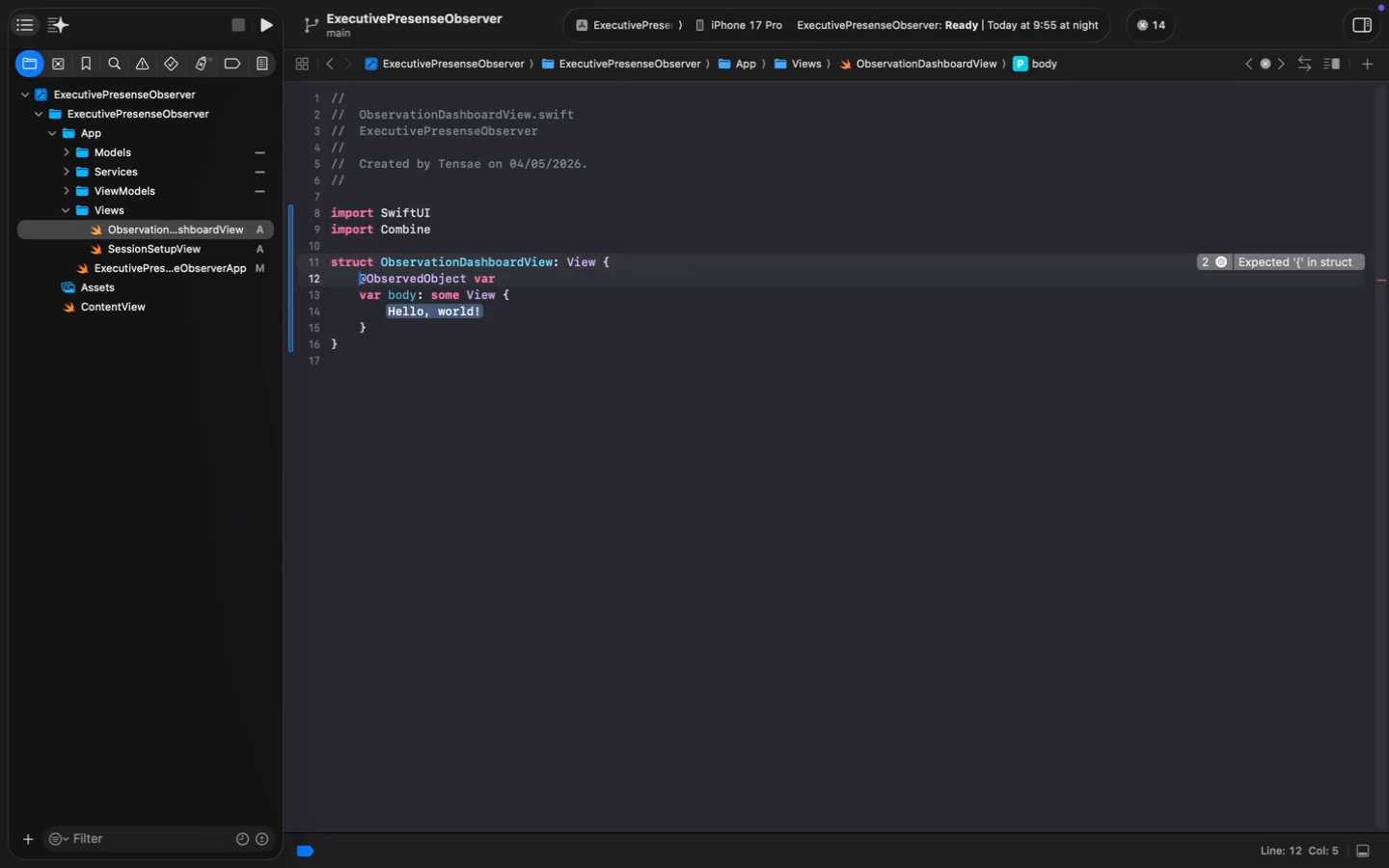 
key(Meta+ArrowLeft)
 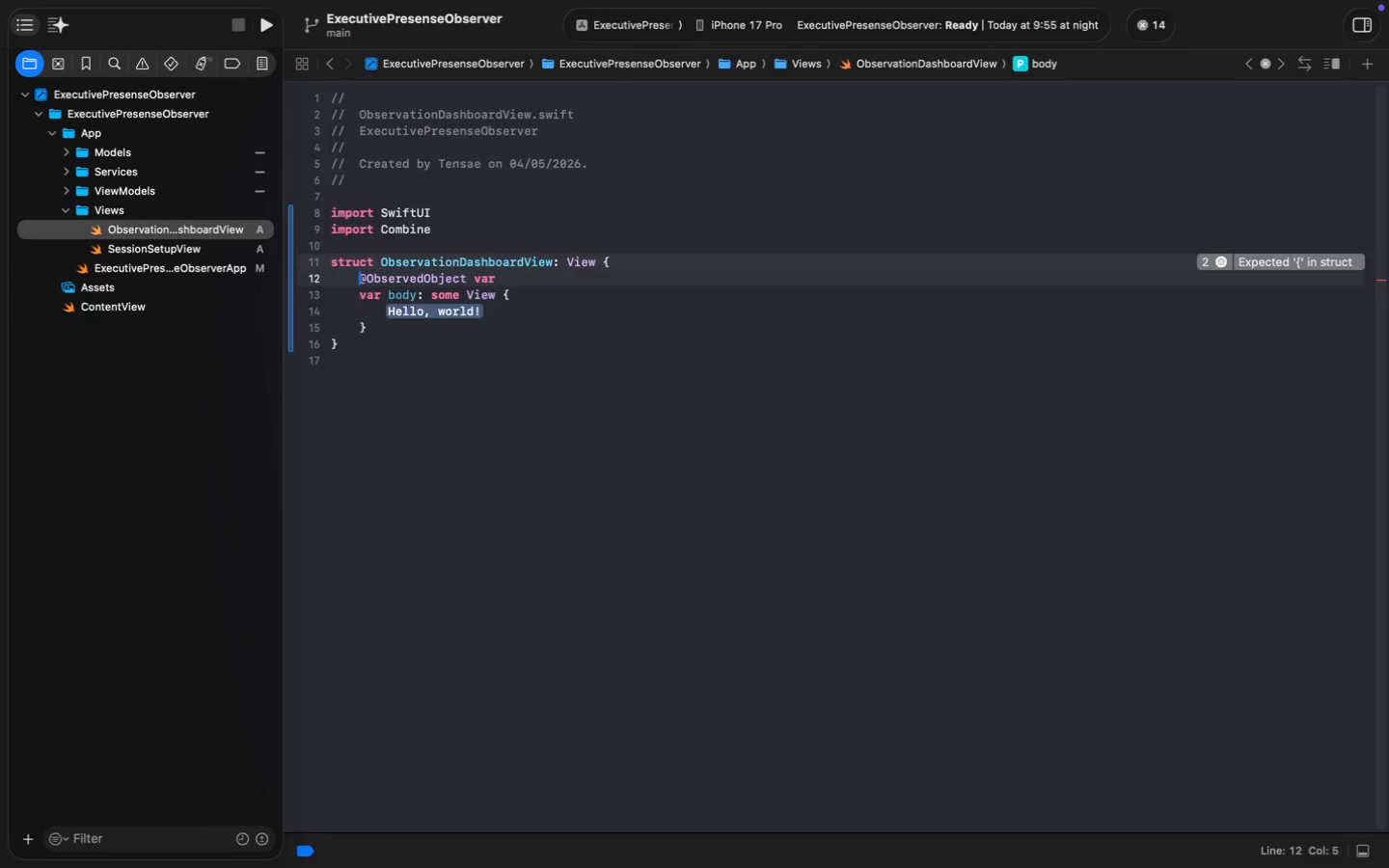 
key(Enter)
 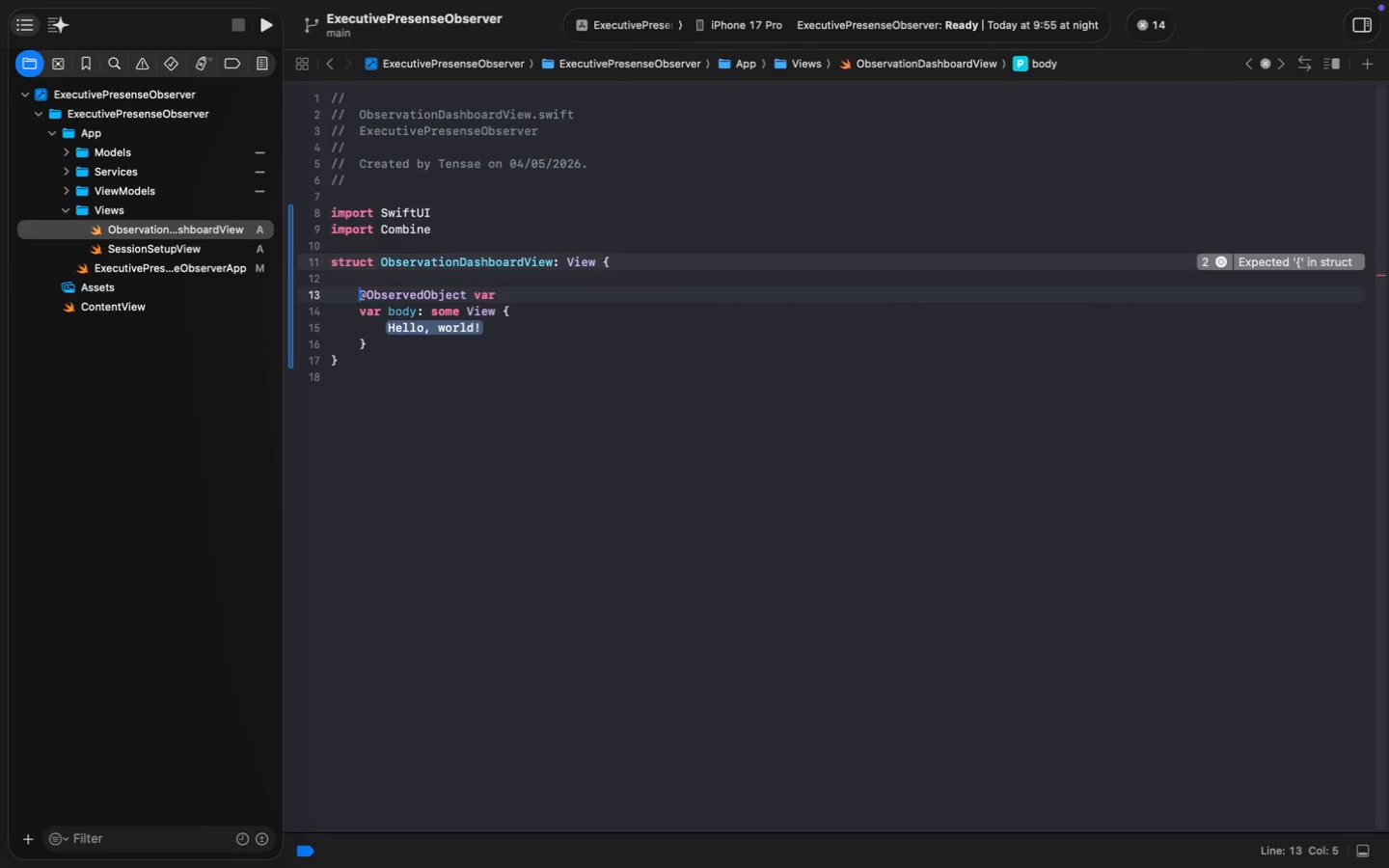 
key(Meta+MetaRight)
 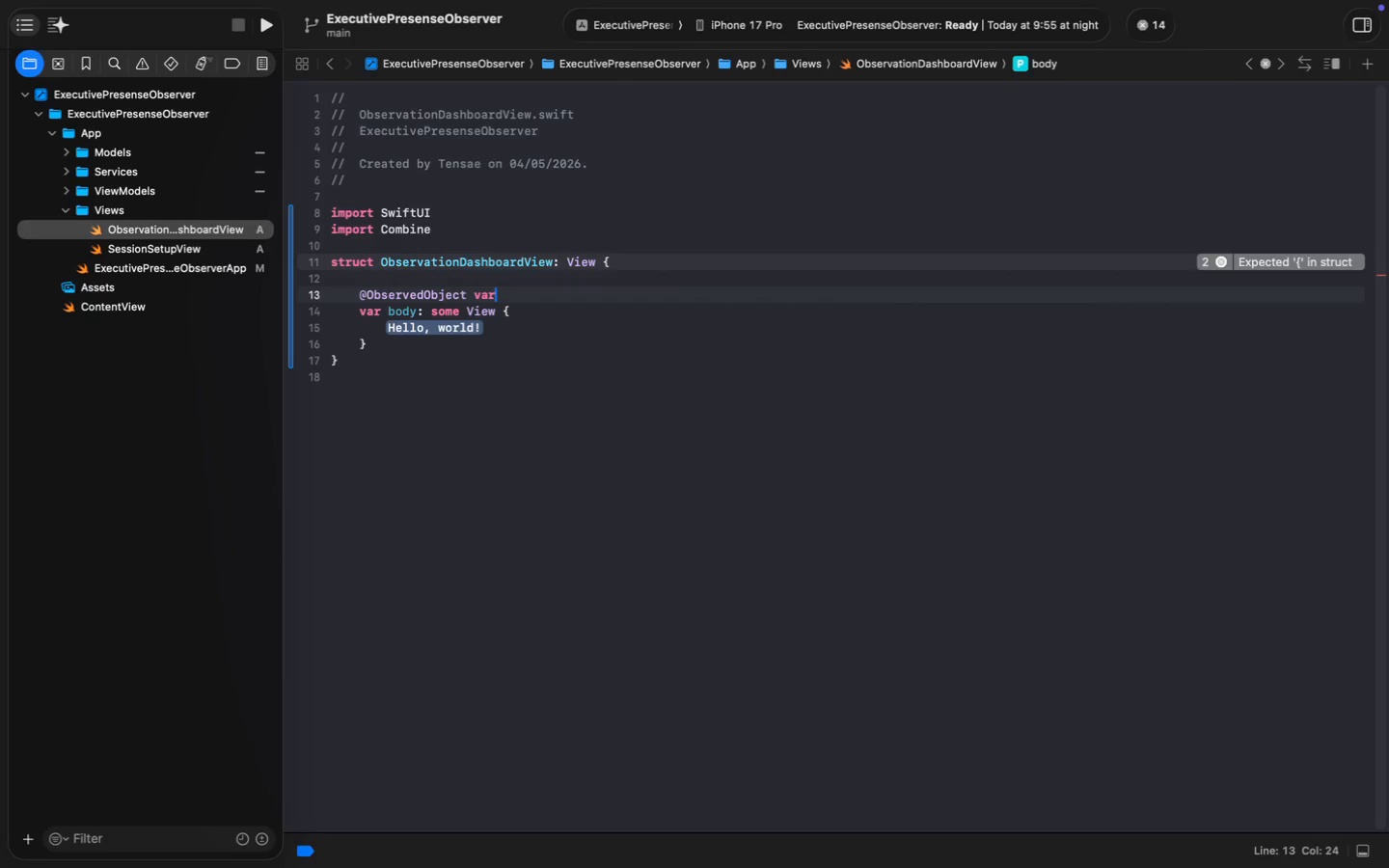 
key(Meta+ArrowRight)
 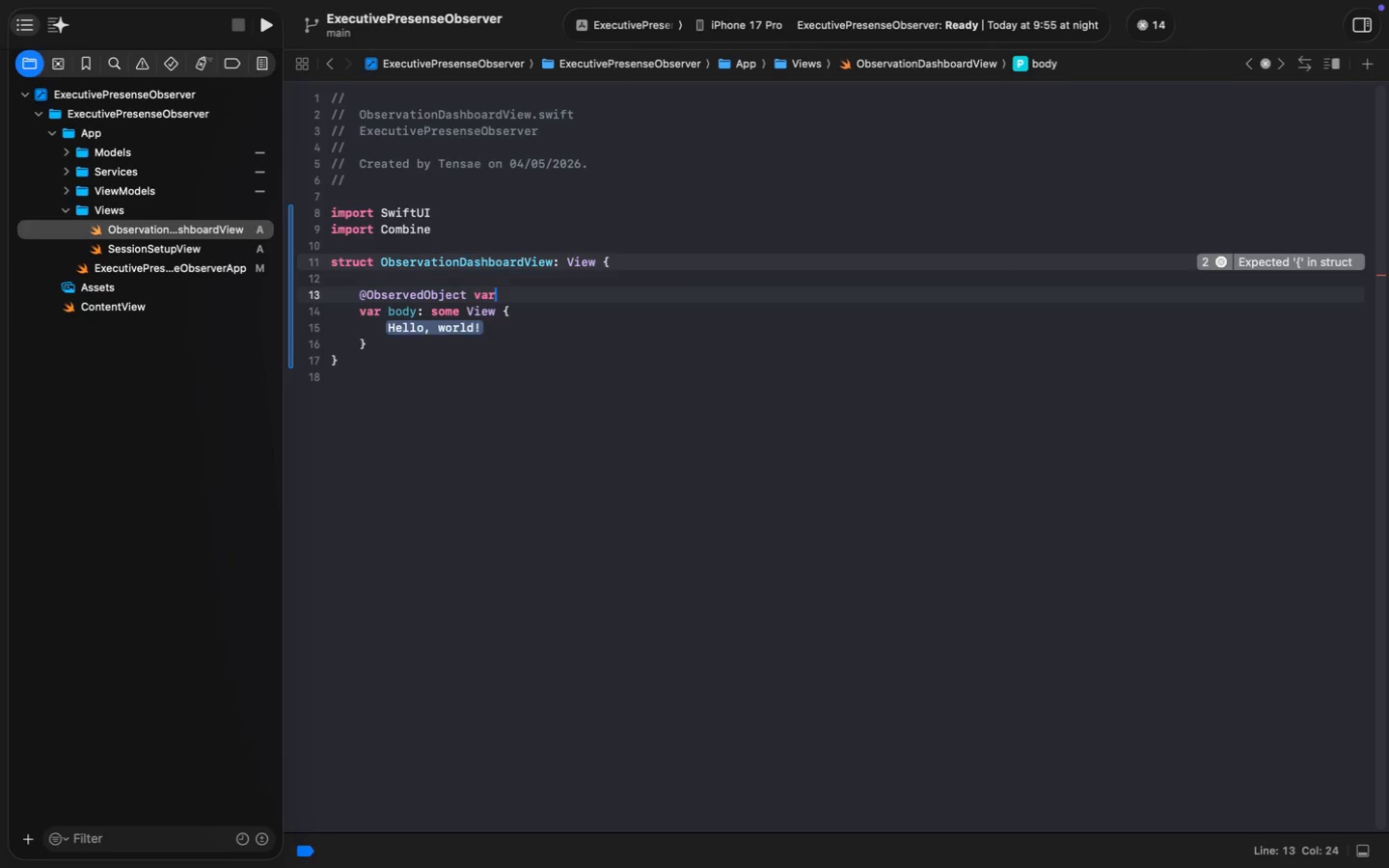 
key(Enter)
 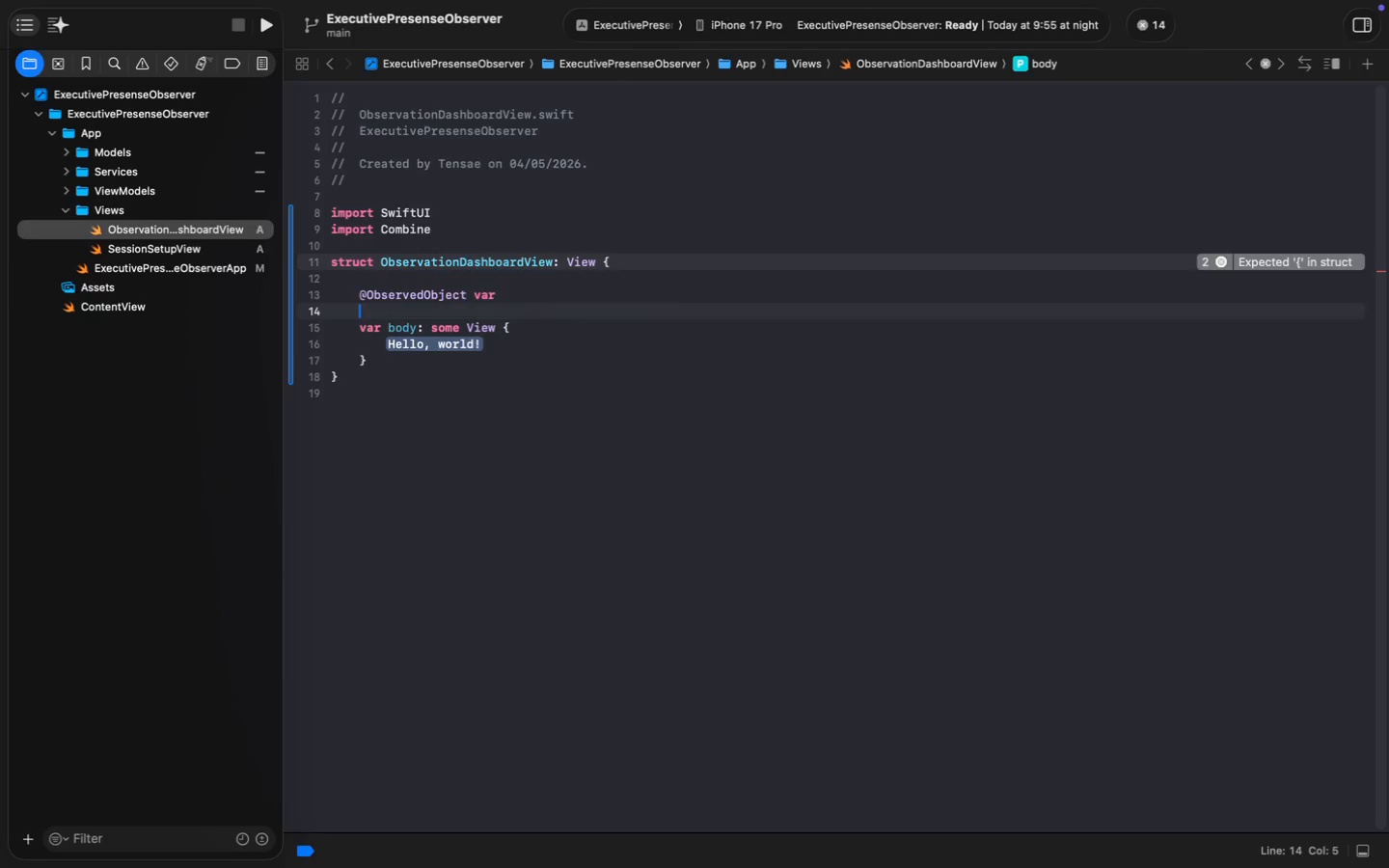 
key(ArrowUp)
 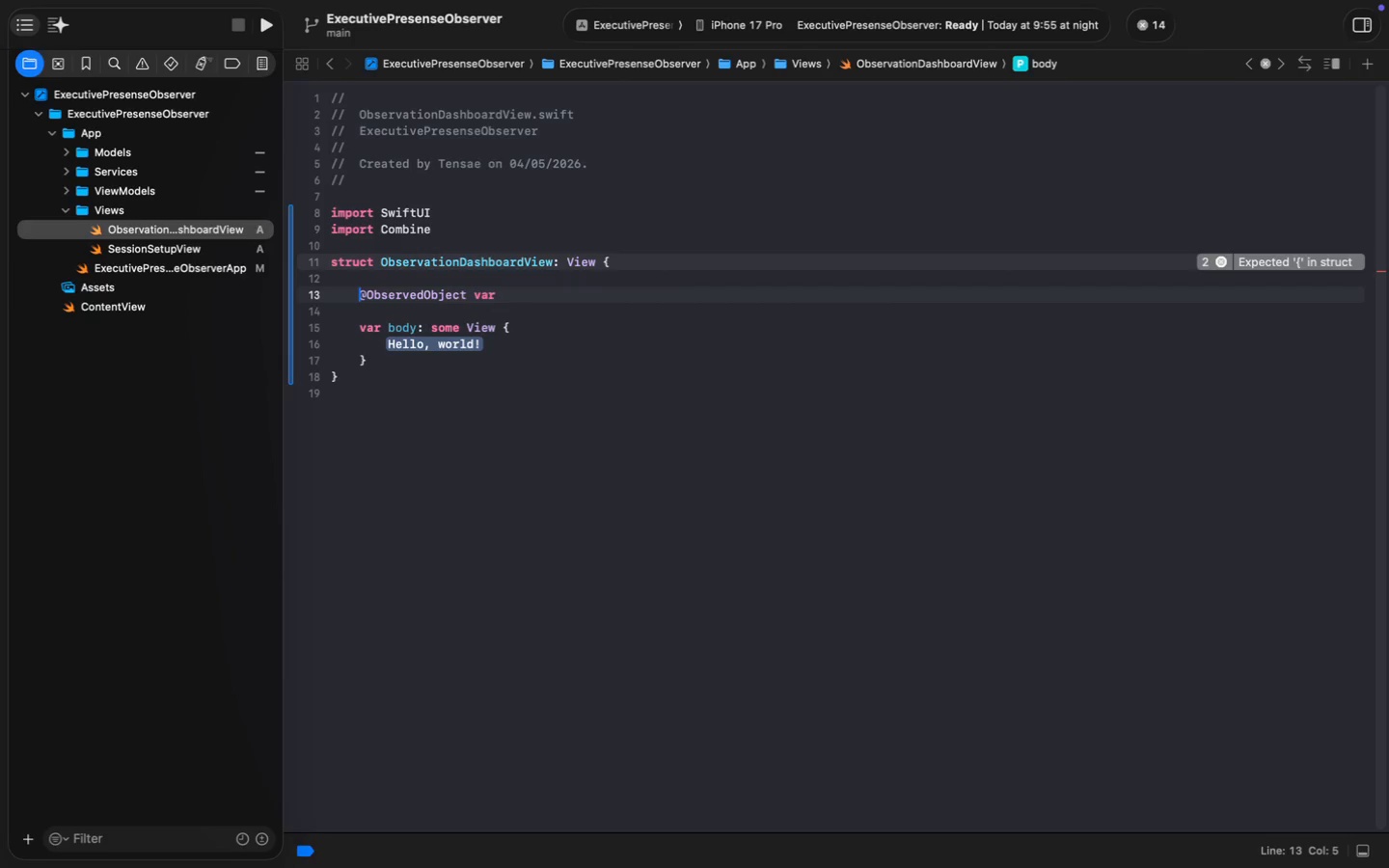 
key(Meta+MetaRight)
 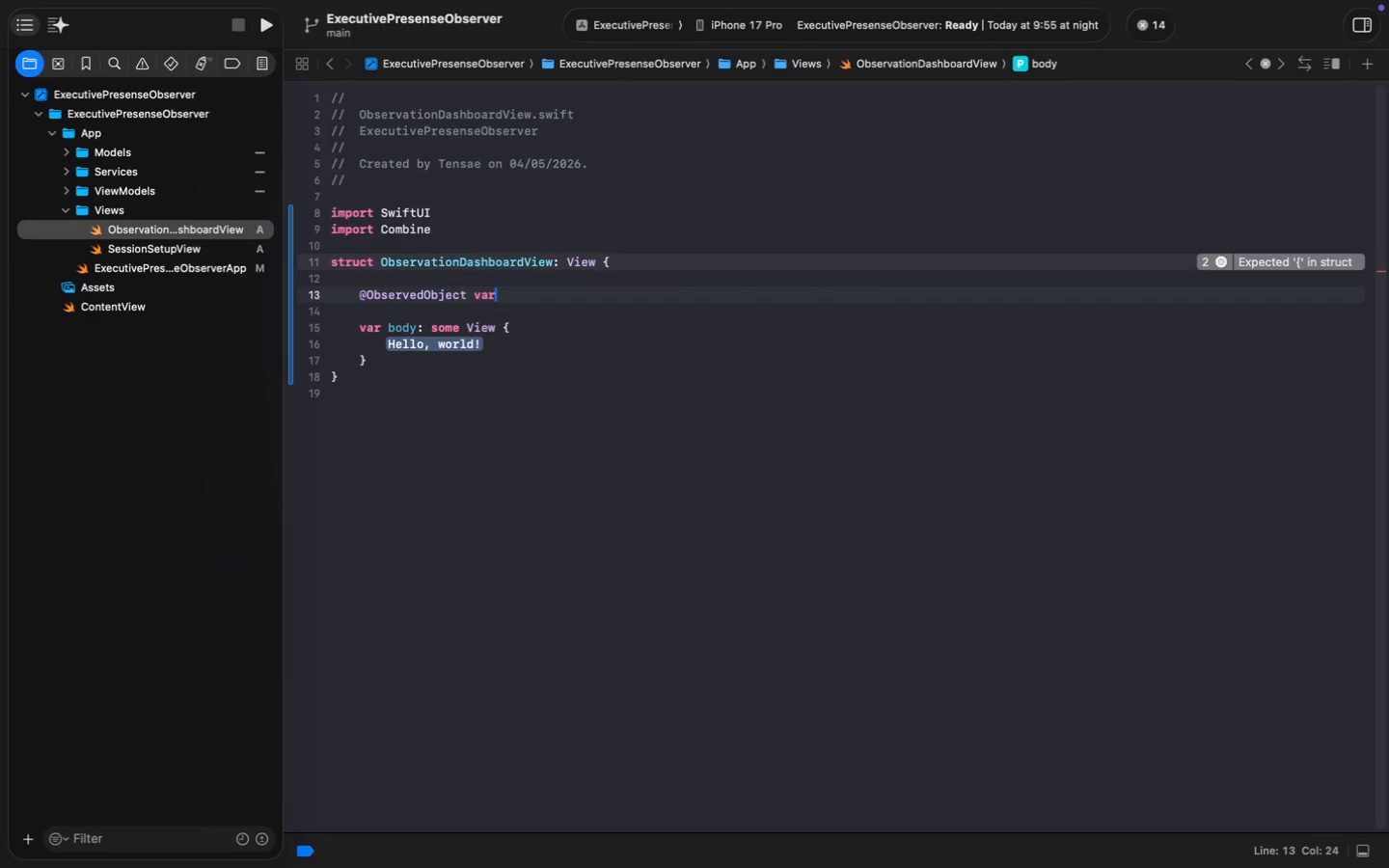 
key(Meta+ArrowRight)
 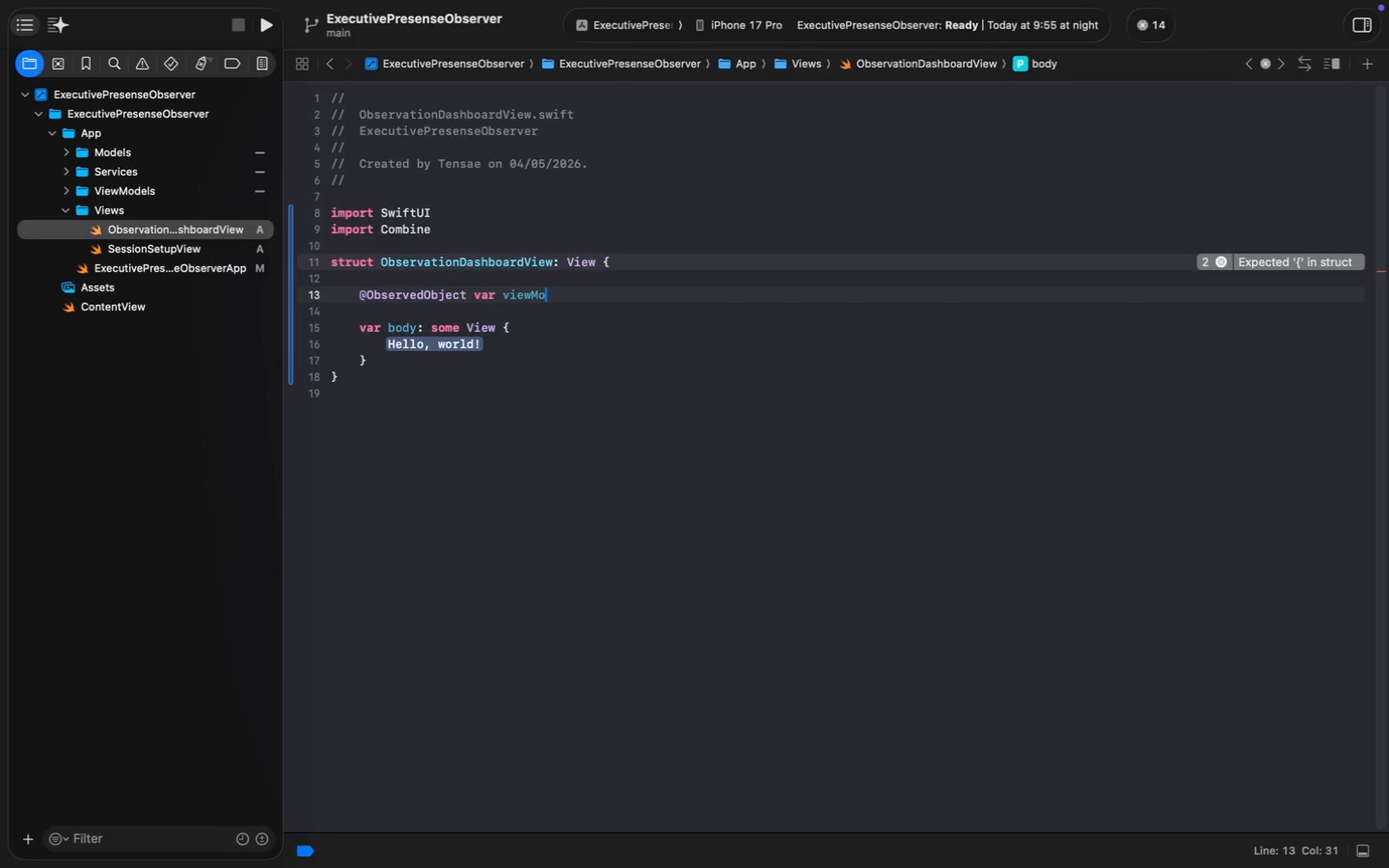 
type( viewModel: Obs)
 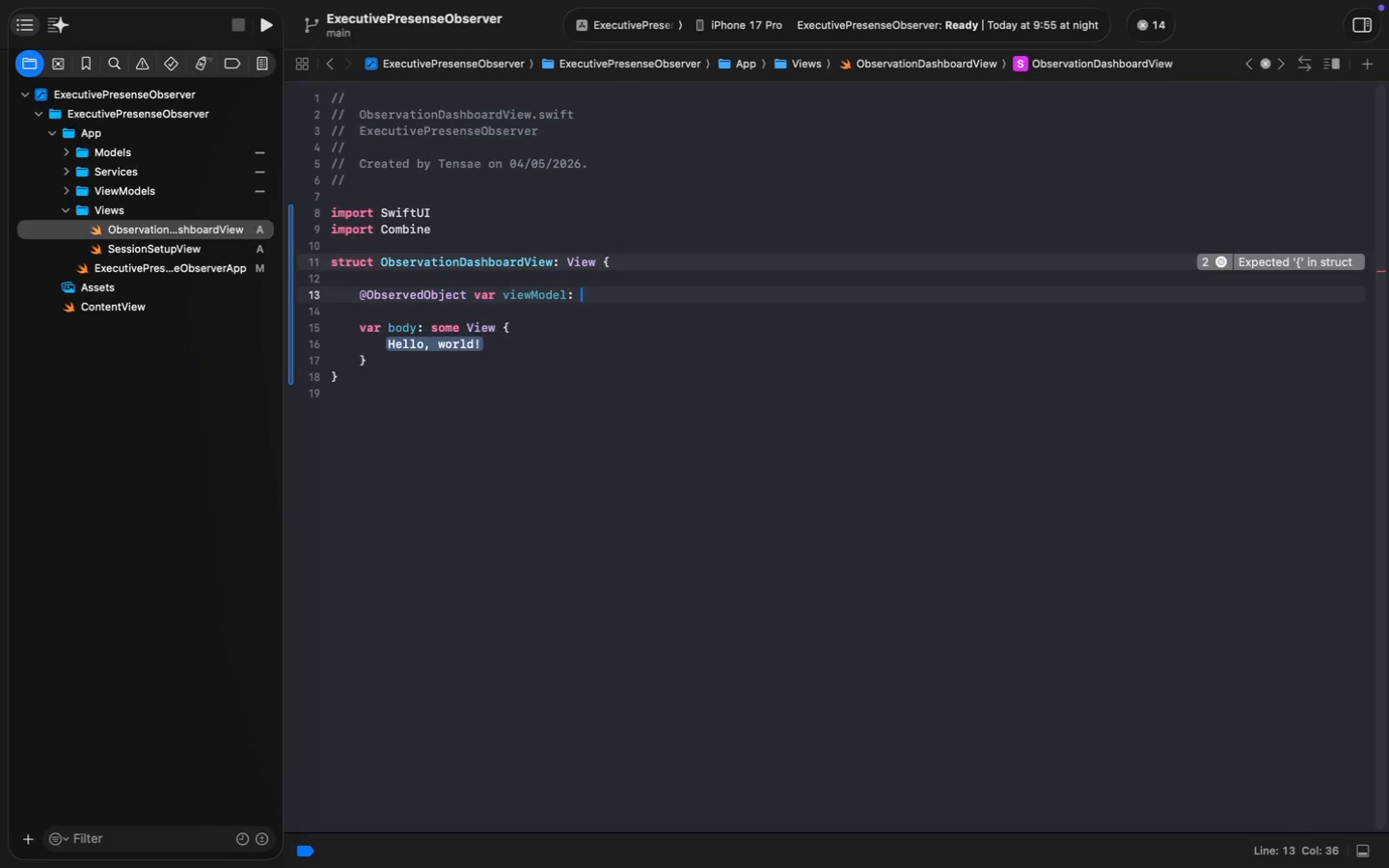 
key(Enter)
 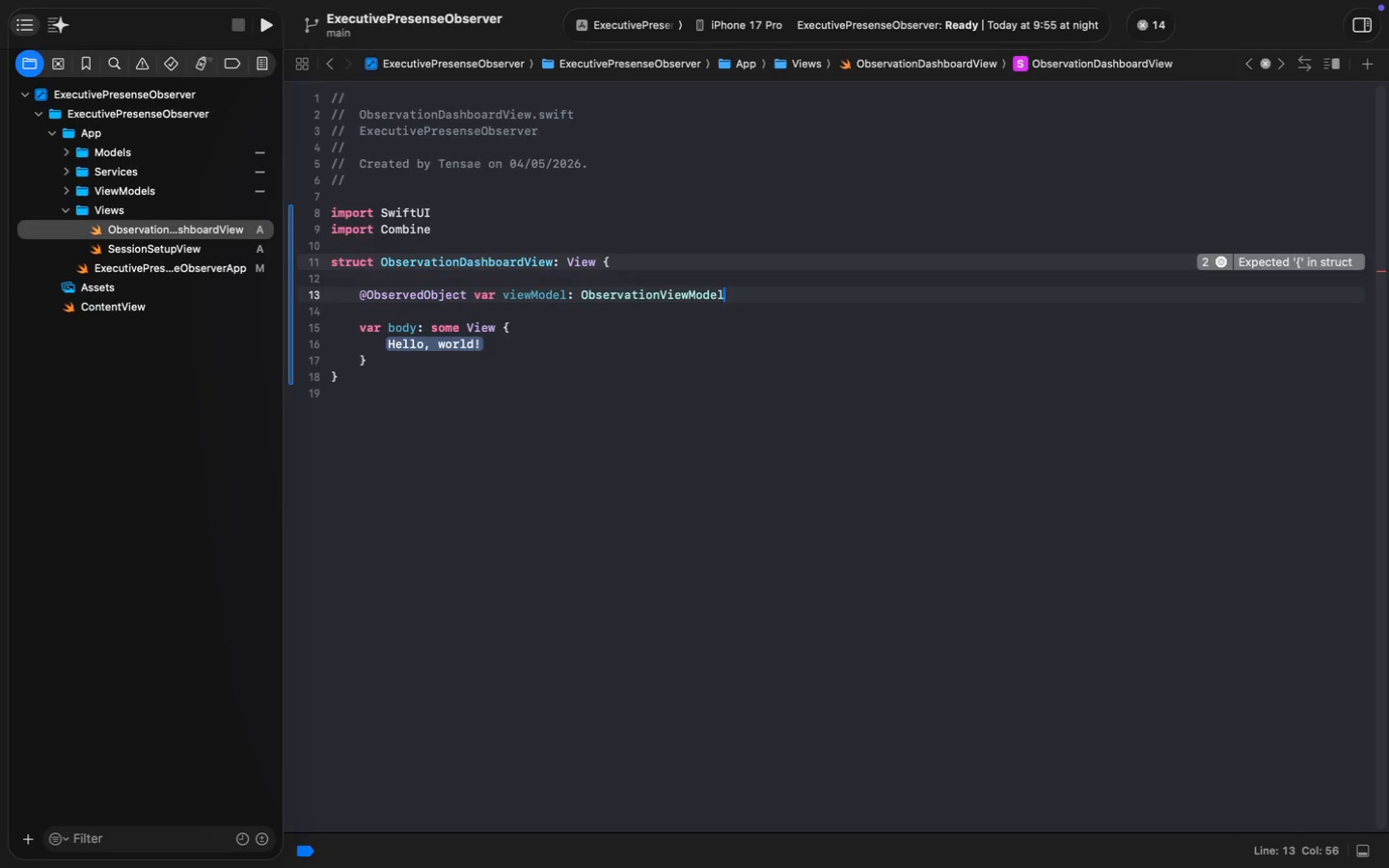 
key(Enter)
 